 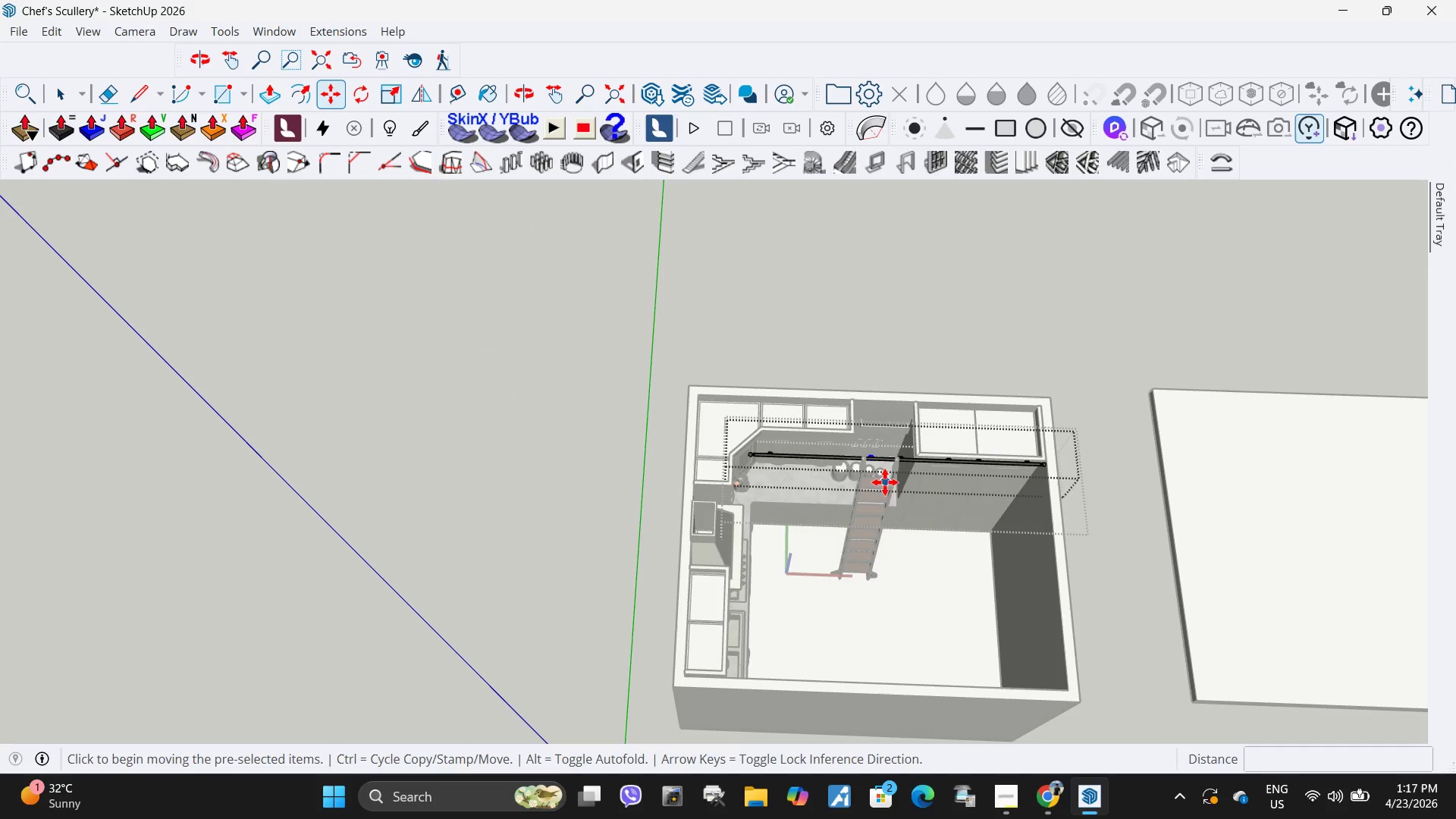 
scroll: coordinate [856, 467], scroll_direction: up, amount: 13.0
 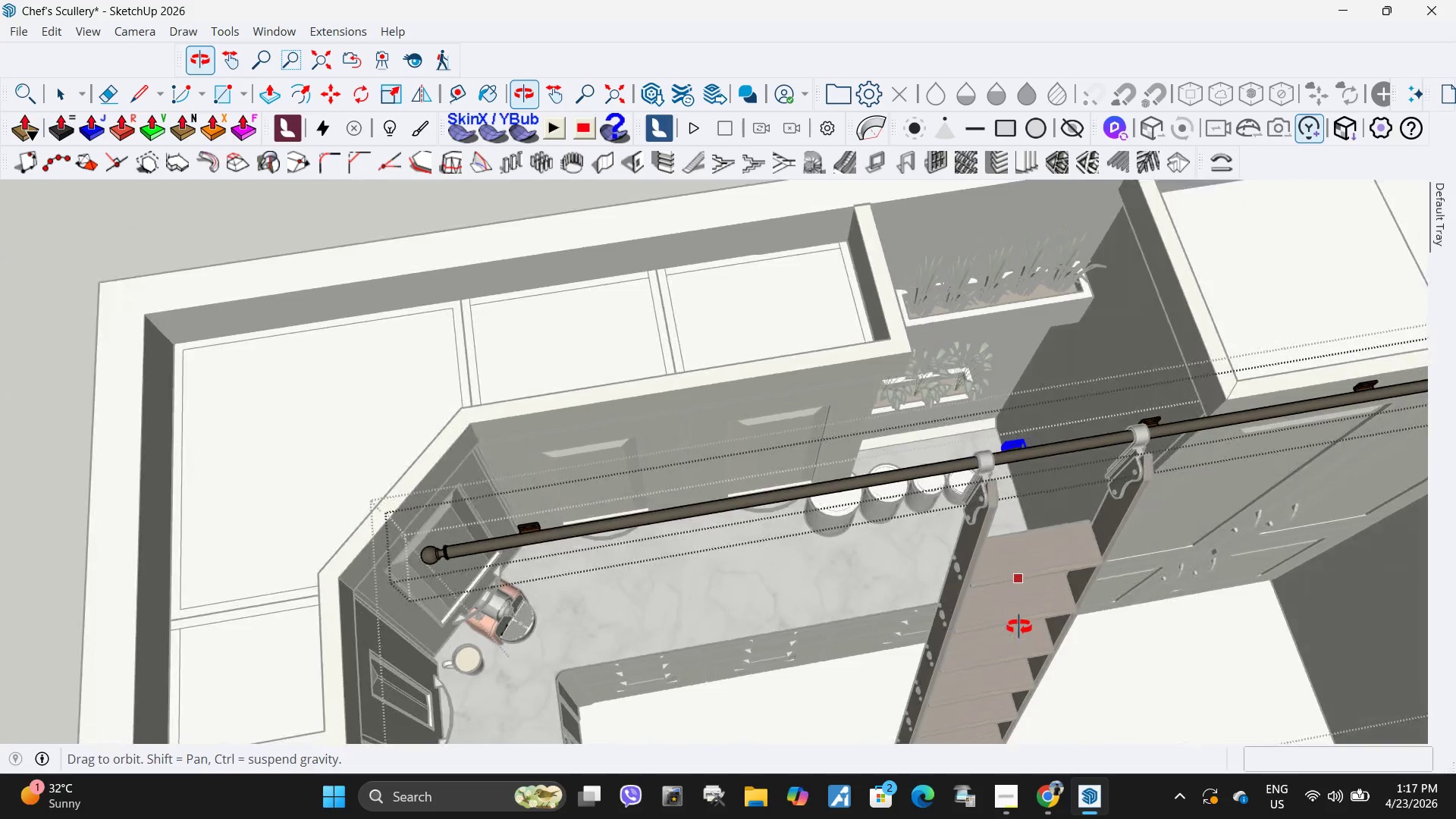 
scroll: coordinate [761, 526], scroll_direction: down, amount: 12.0
 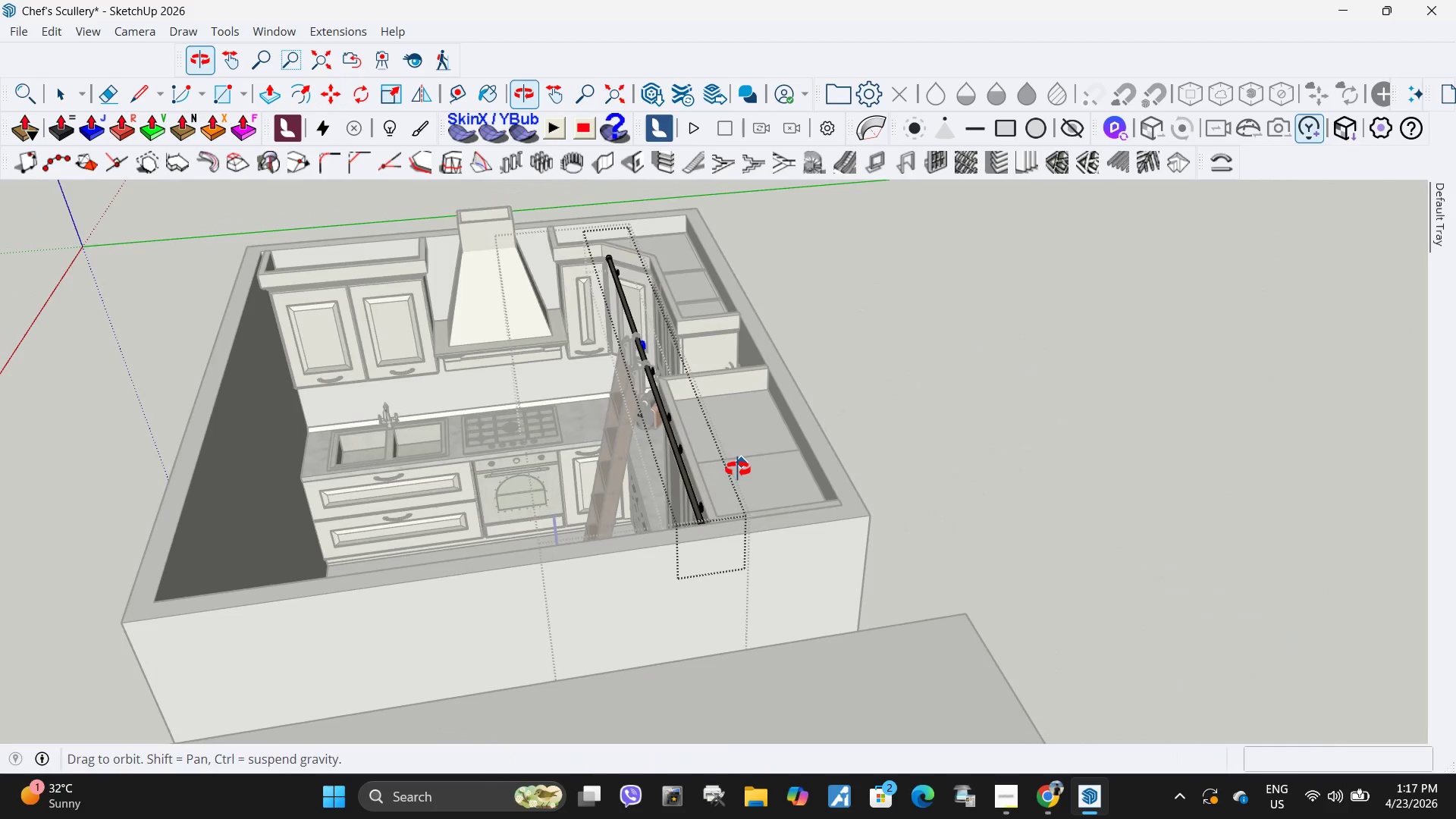 
scroll: coordinate [495, 346], scroll_direction: up, amount: 7.0
 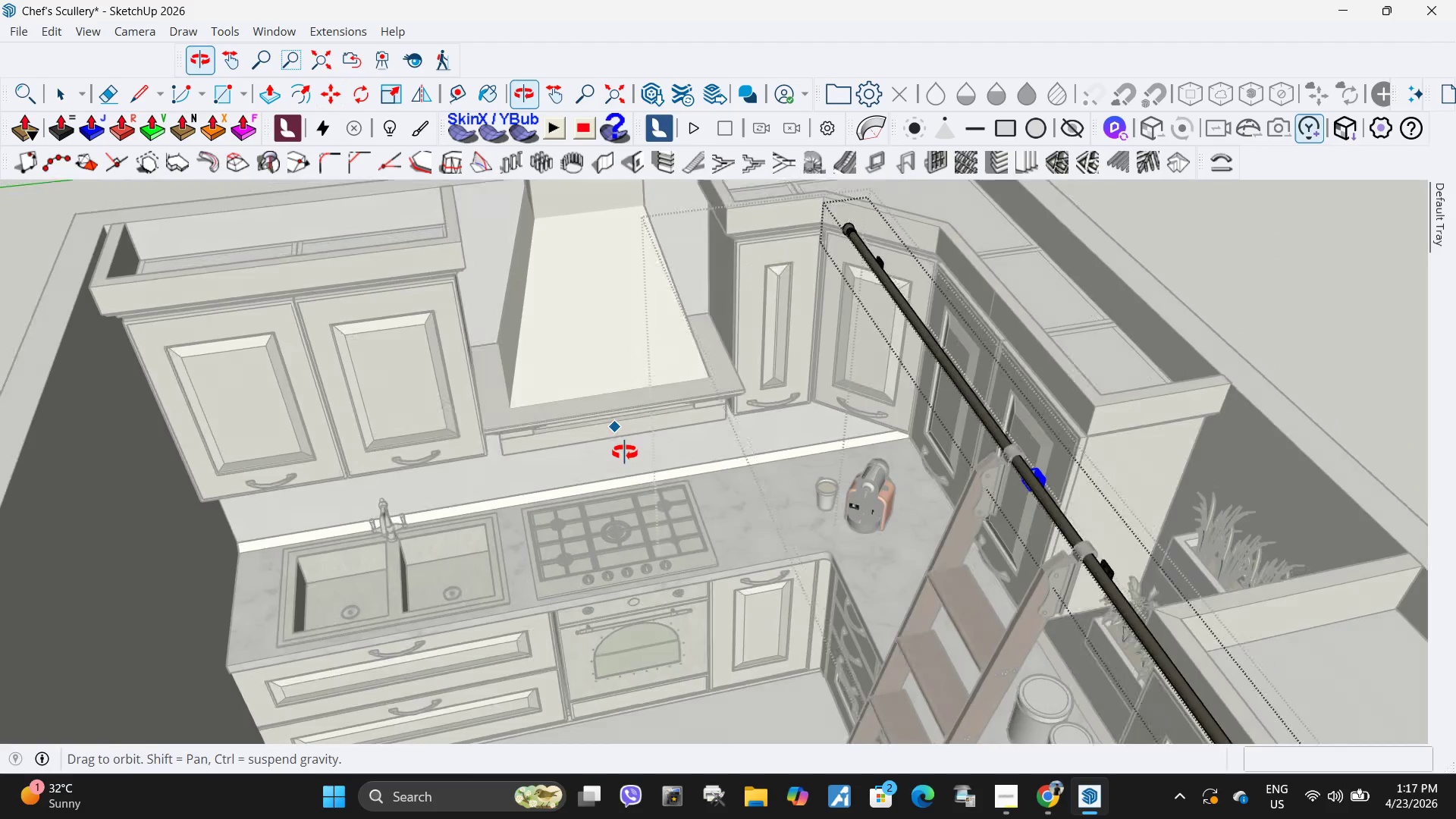 
scroll: coordinate [786, 410], scroll_direction: down, amount: 11.0
 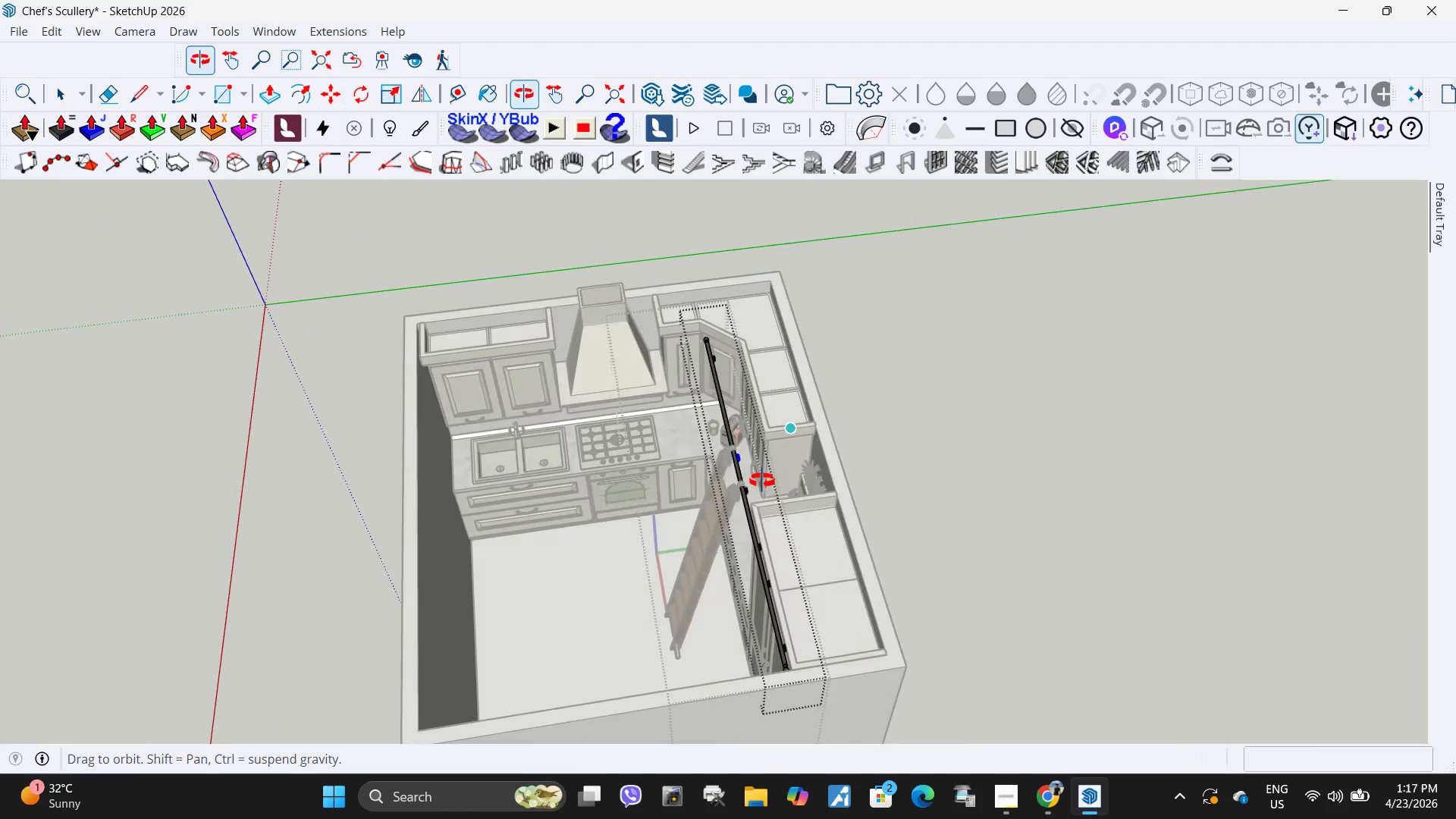 
scroll: coordinate [642, 357], scroll_direction: up, amount: 6.0
 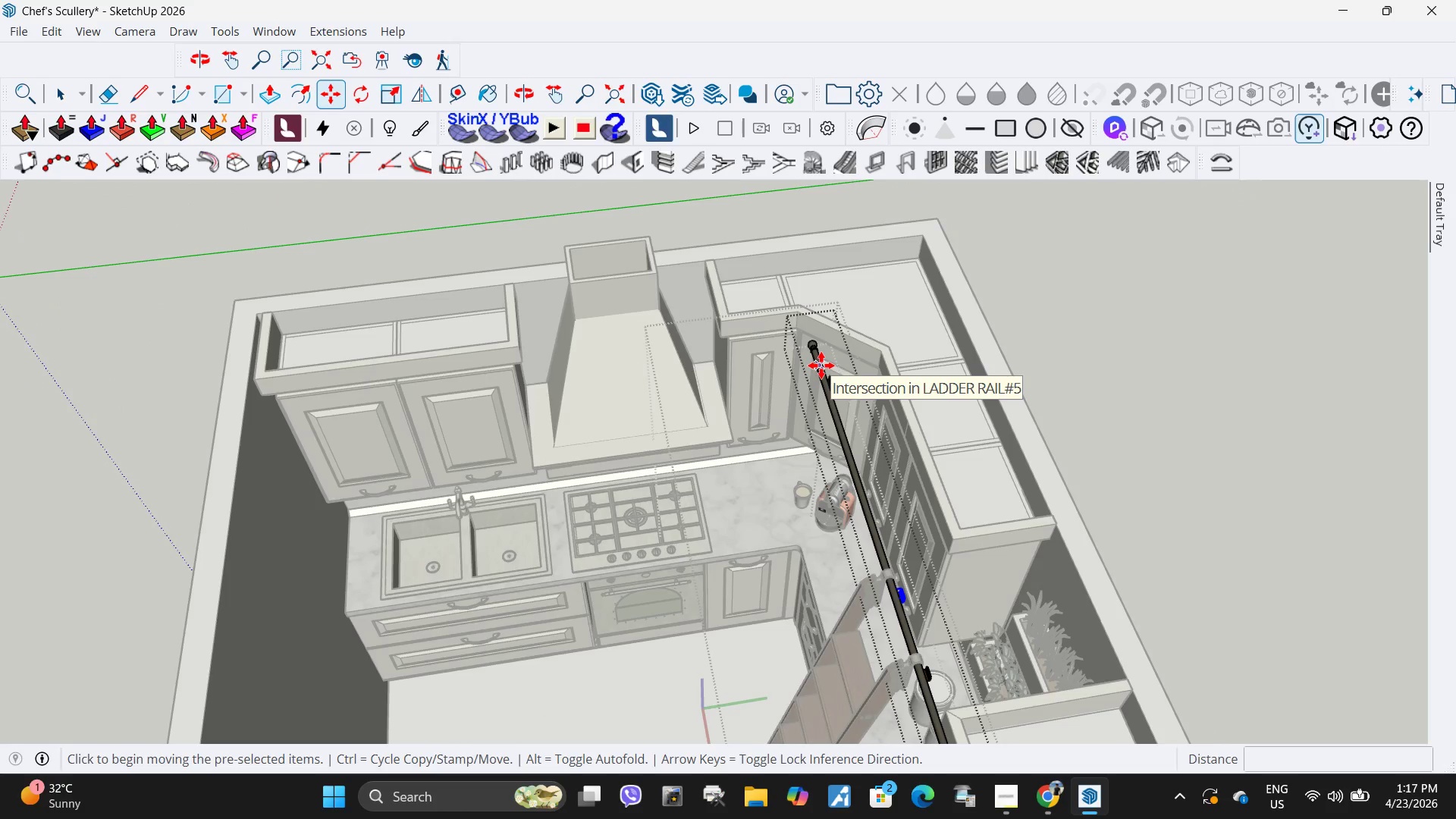 
scroll: coordinate [821, 366], scroll_direction: down, amount: 5.0
 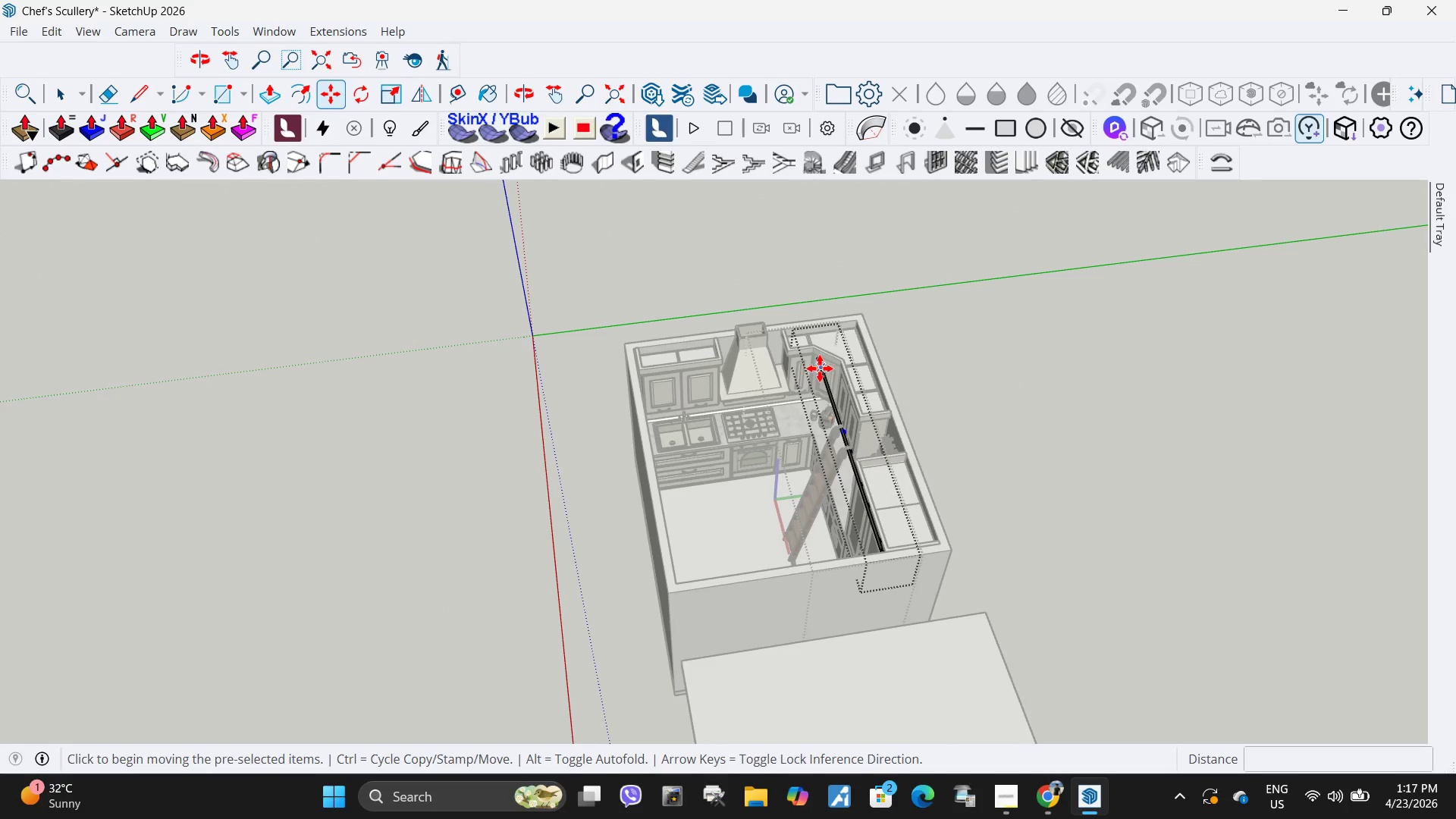 
scroll: coordinate [839, 444], scroll_direction: up, amount: 24.0
 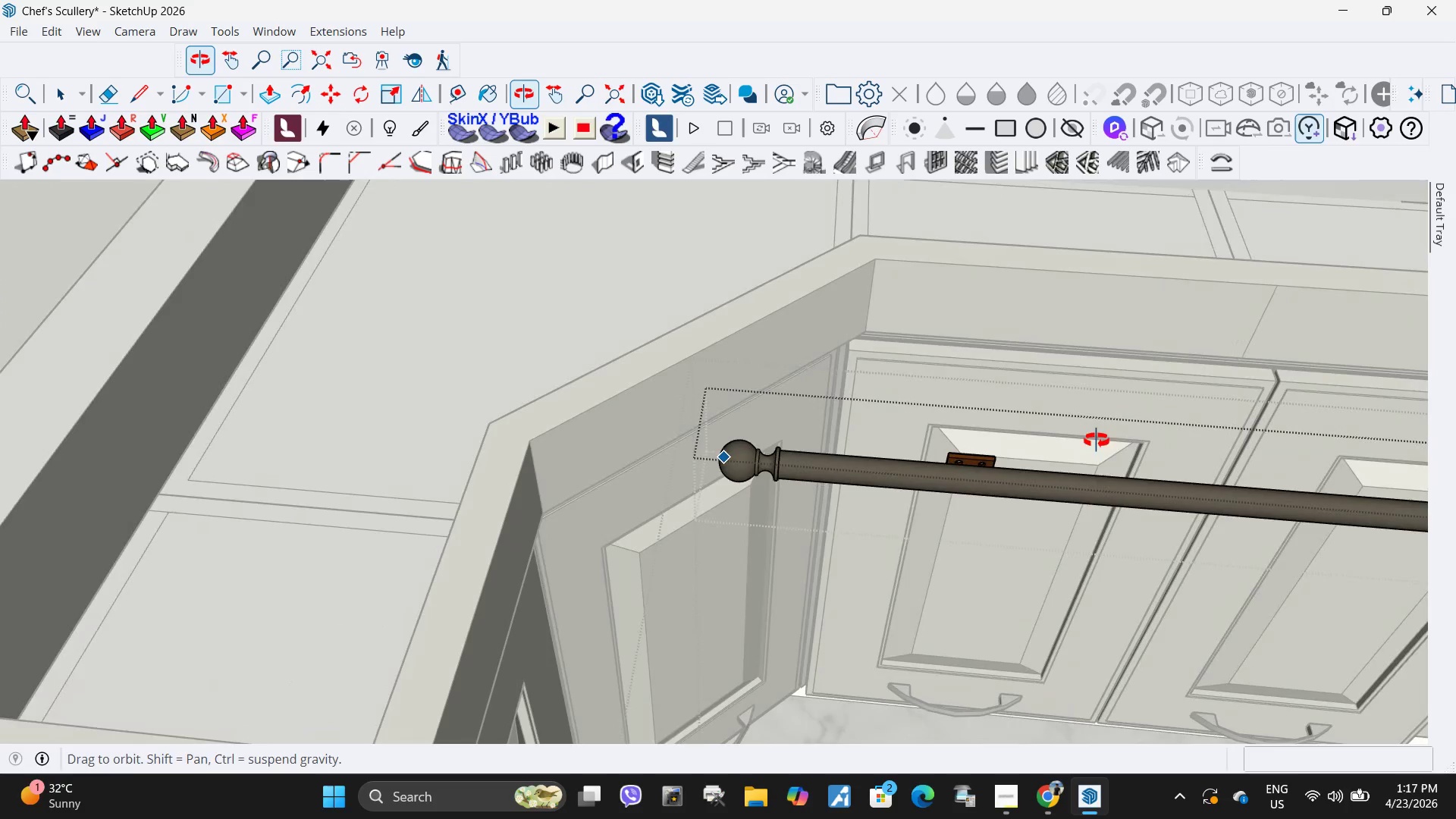 
key(Space)
 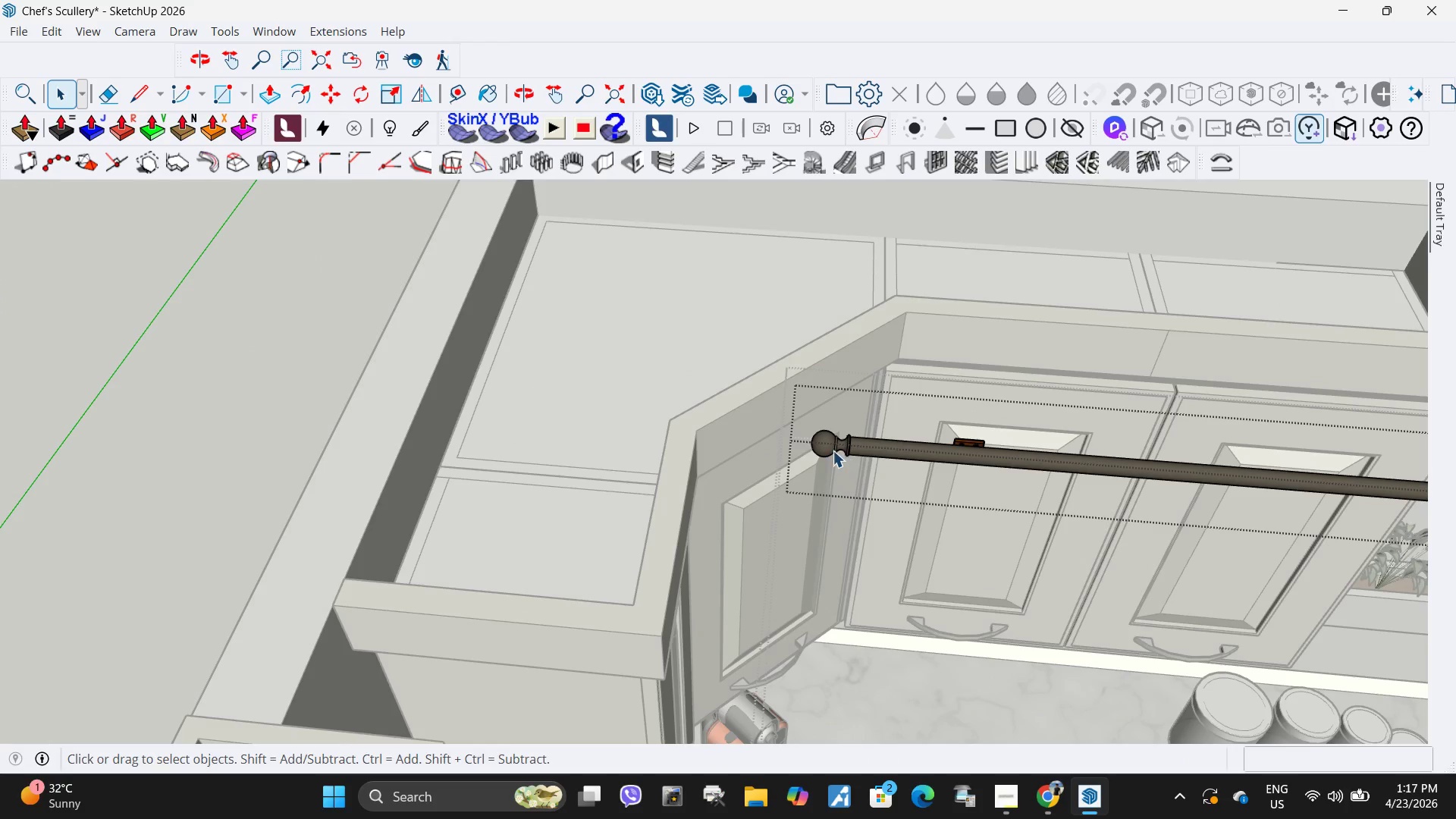 
scroll: coordinate [965, 415], scroll_direction: down, amount: 4.0
 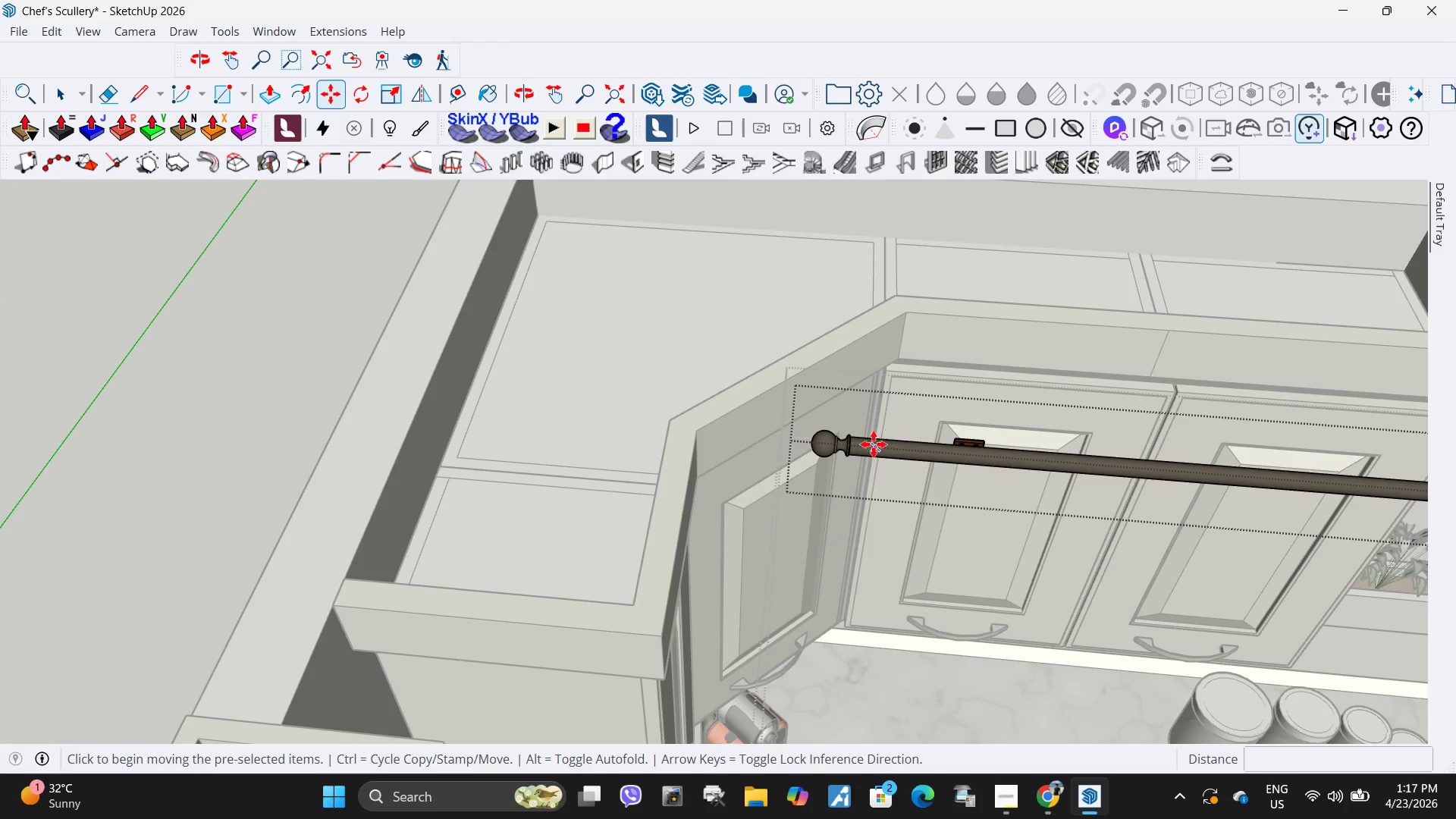 
left_click([830, 450])
 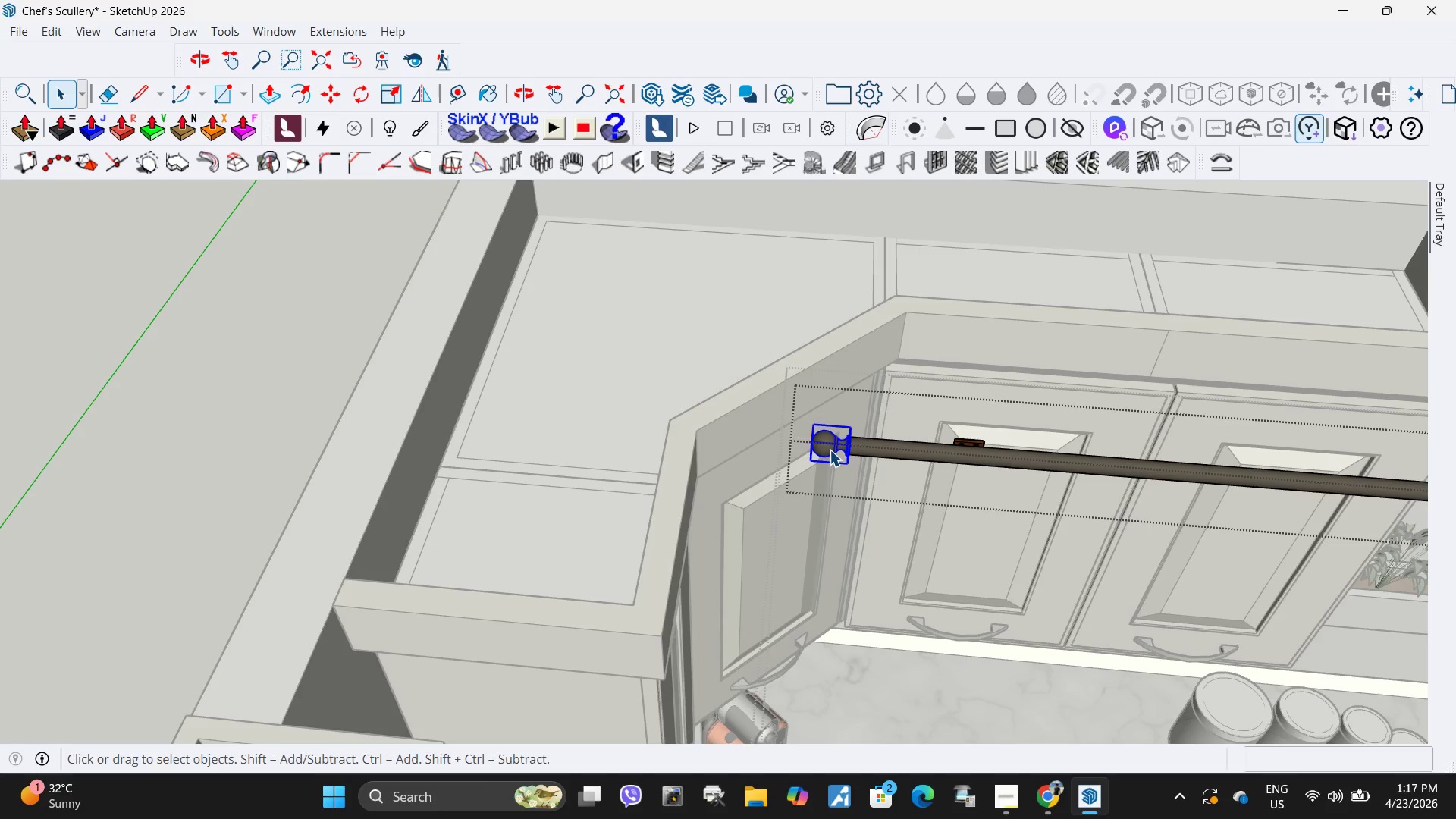 
key(Delete)
 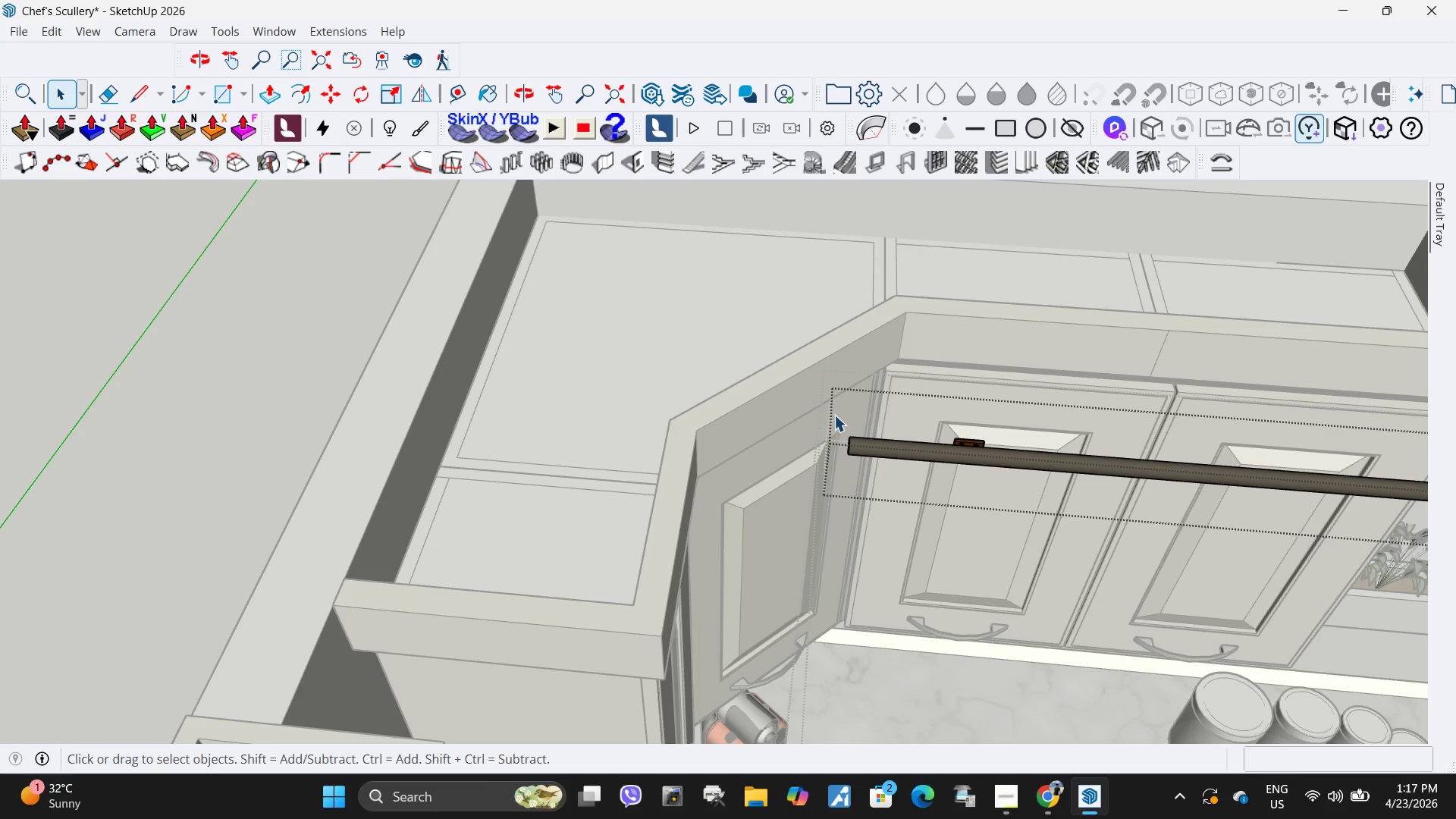 
left_click_drag(start_coordinate=[838, 421], to_coordinate=[915, 510])
 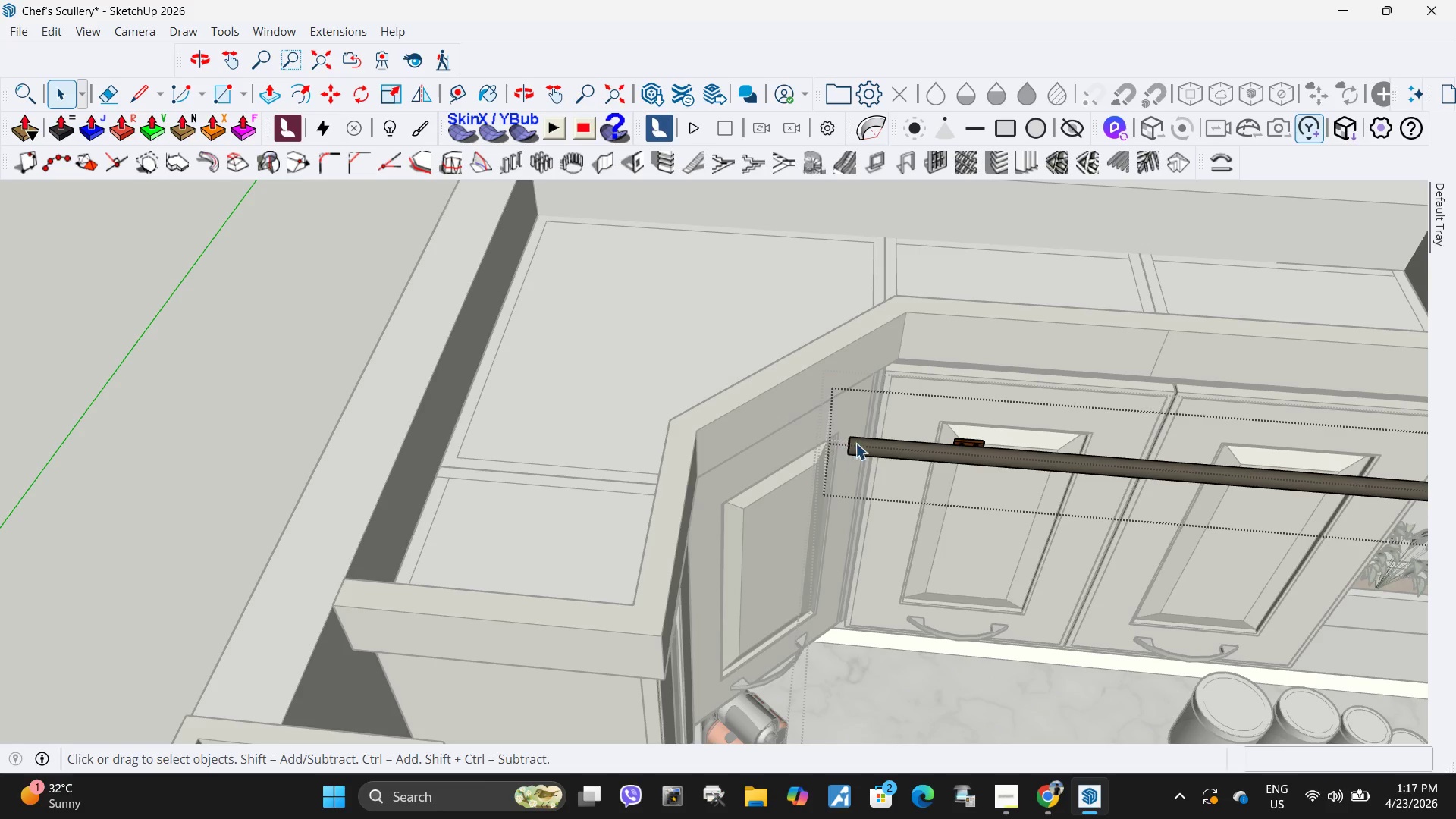 
left_click([865, 447])
 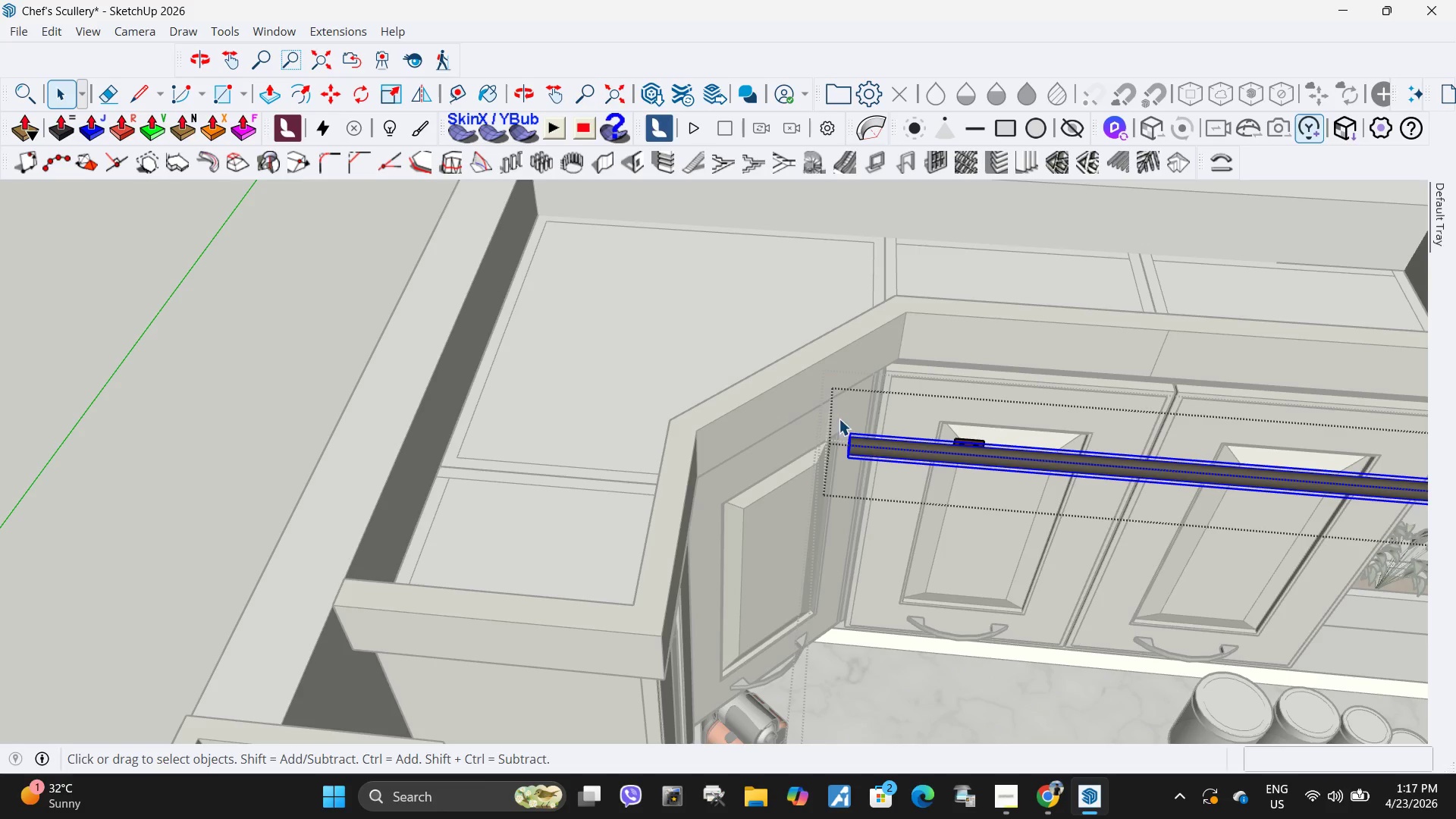 
left_click_drag(start_coordinate=[830, 412], to_coordinate=[904, 543])
 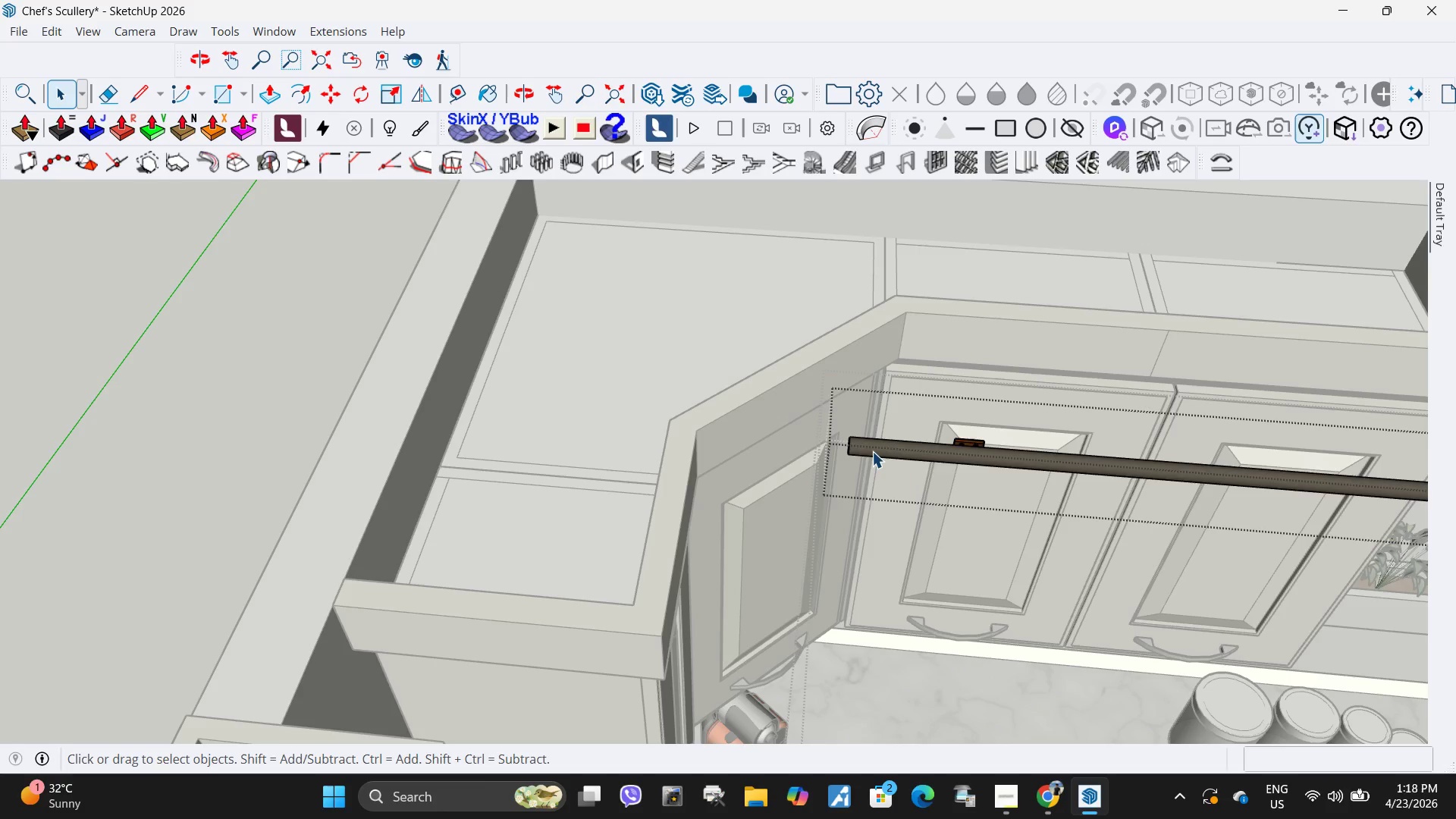 
double_click([872, 451])
 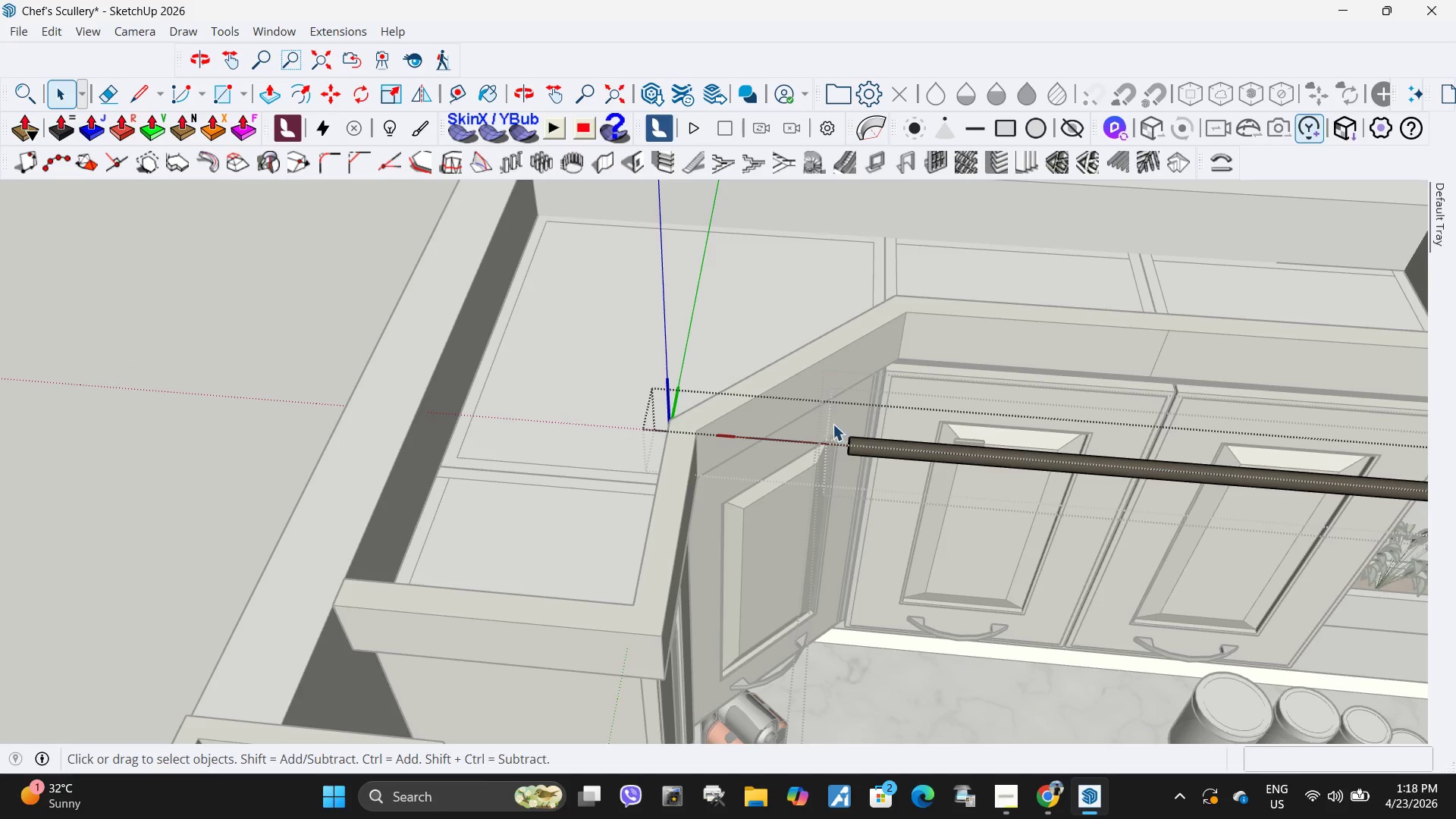 
left_click_drag(start_coordinate=[827, 419], to_coordinate=[852, 484])
 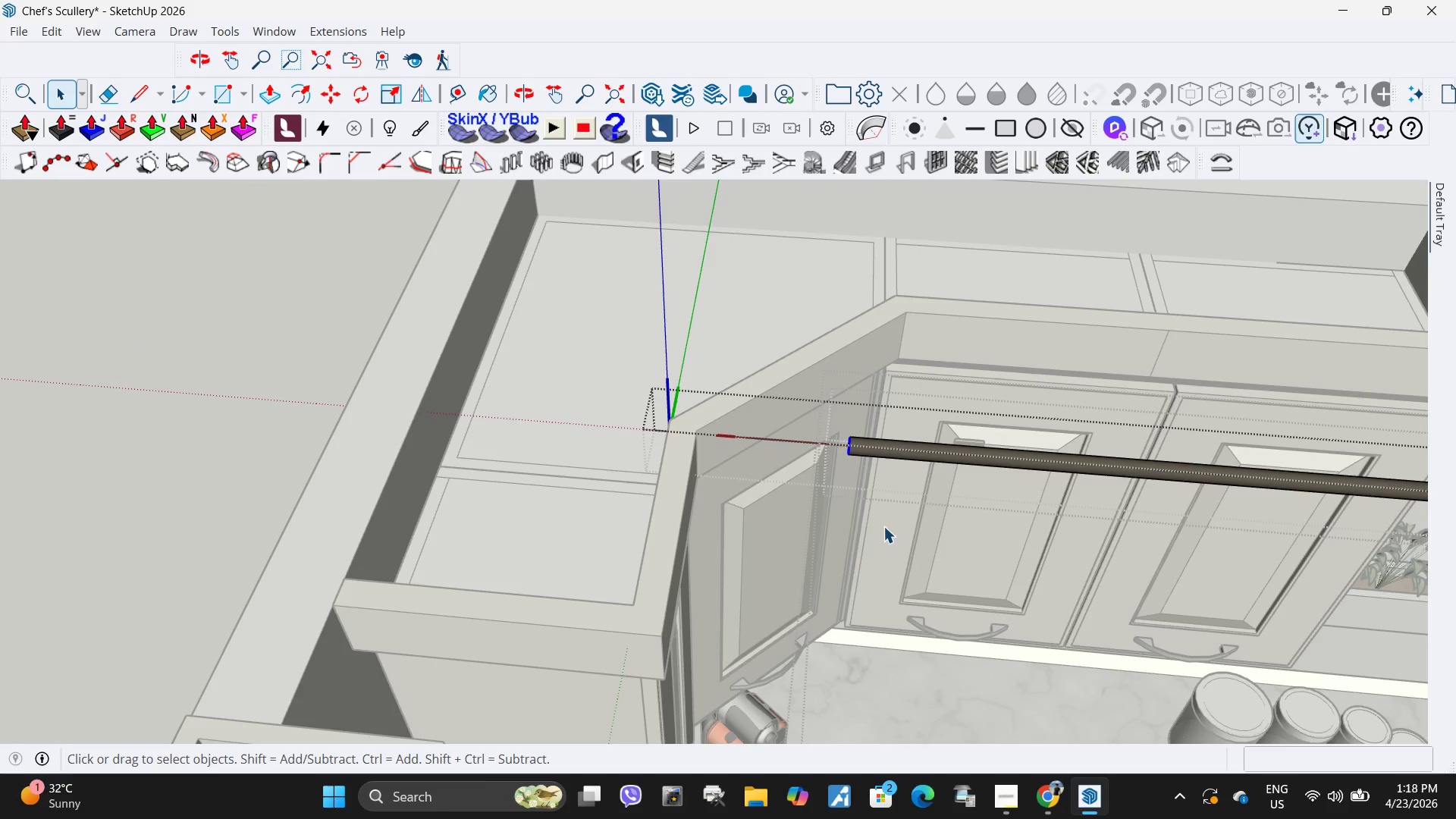 
key(M)
 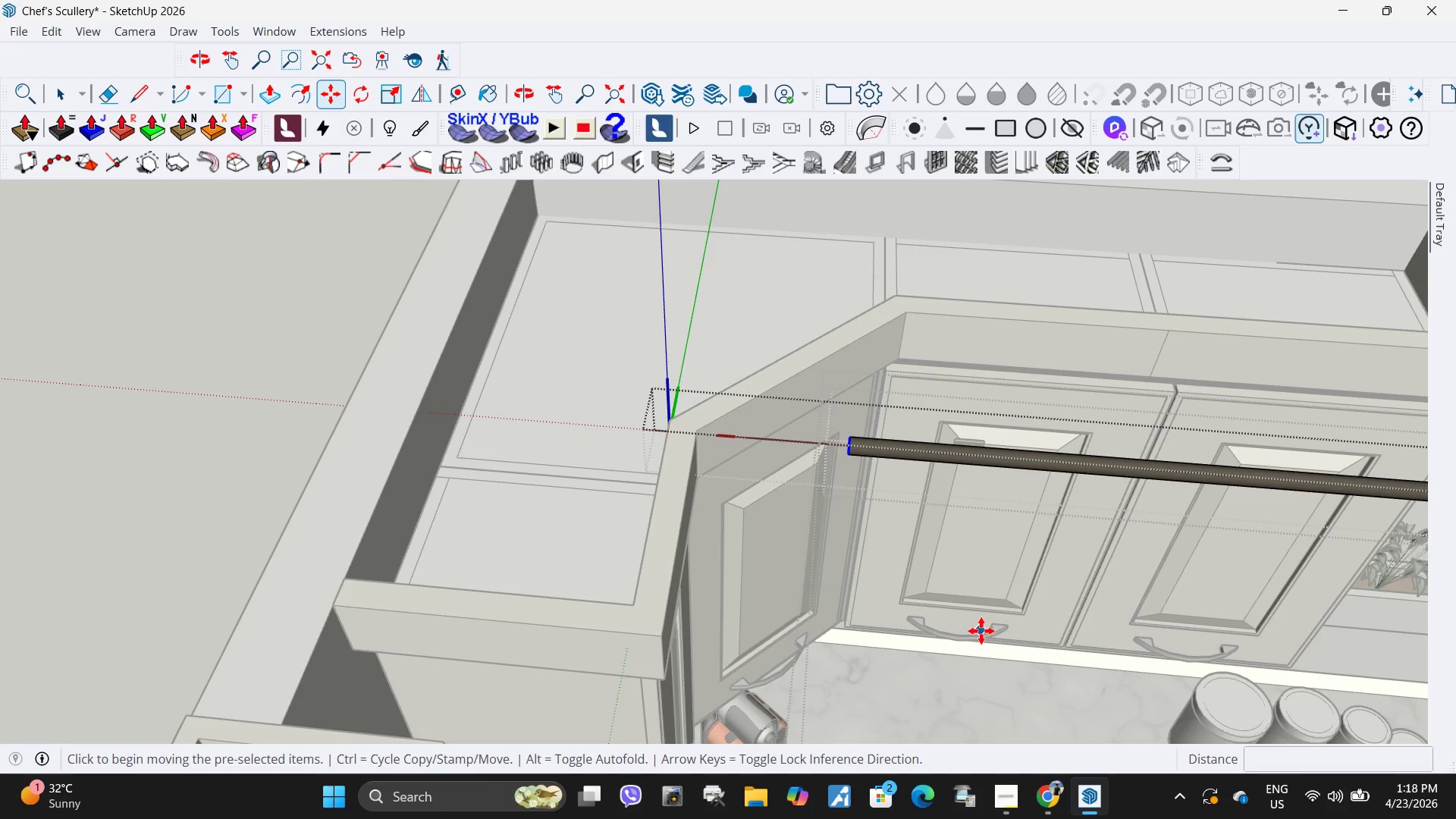 
left_click_drag(start_coordinate=[981, 632], to_coordinate=[959, 627])
 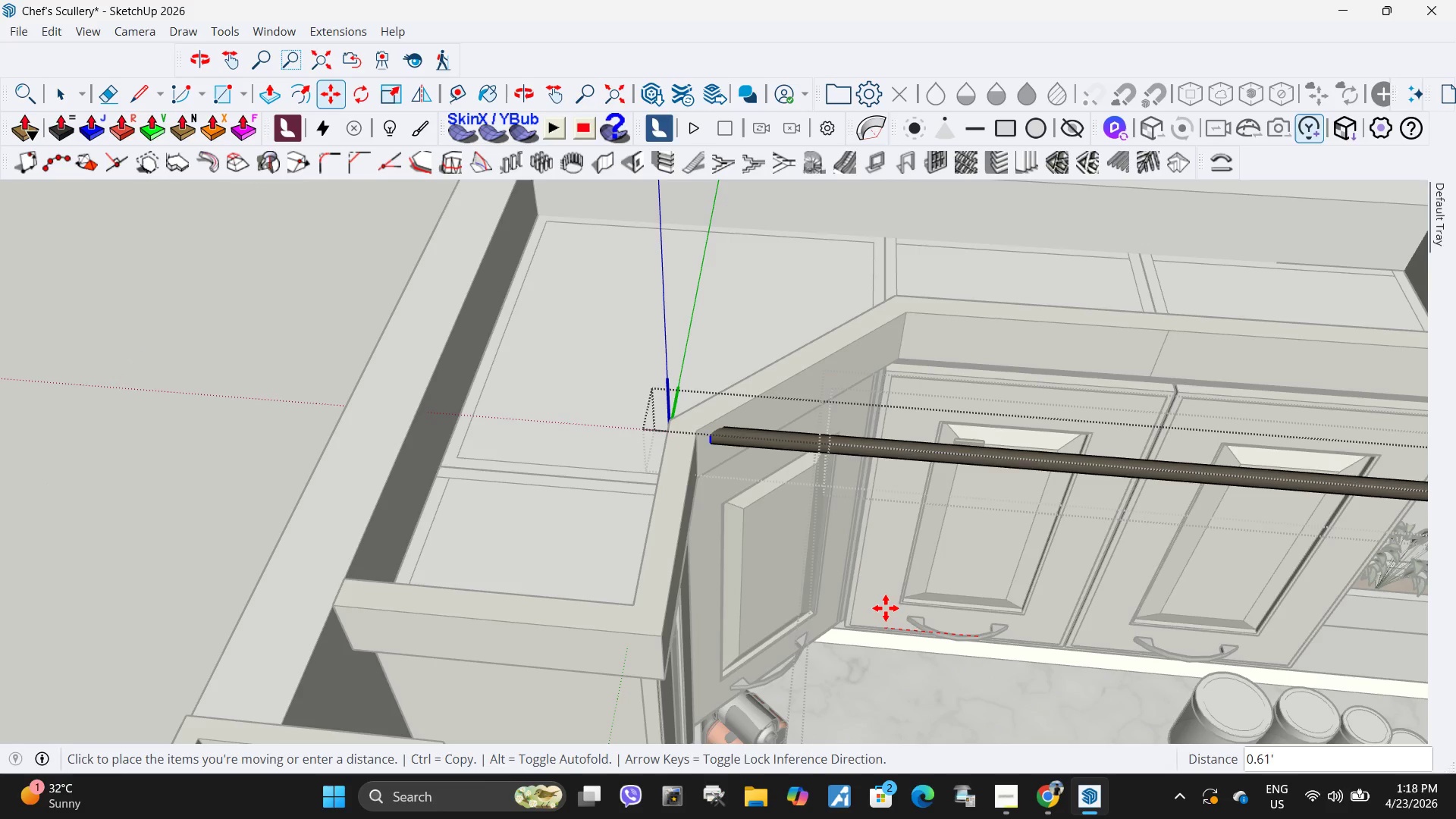 
left_click([880, 608])
 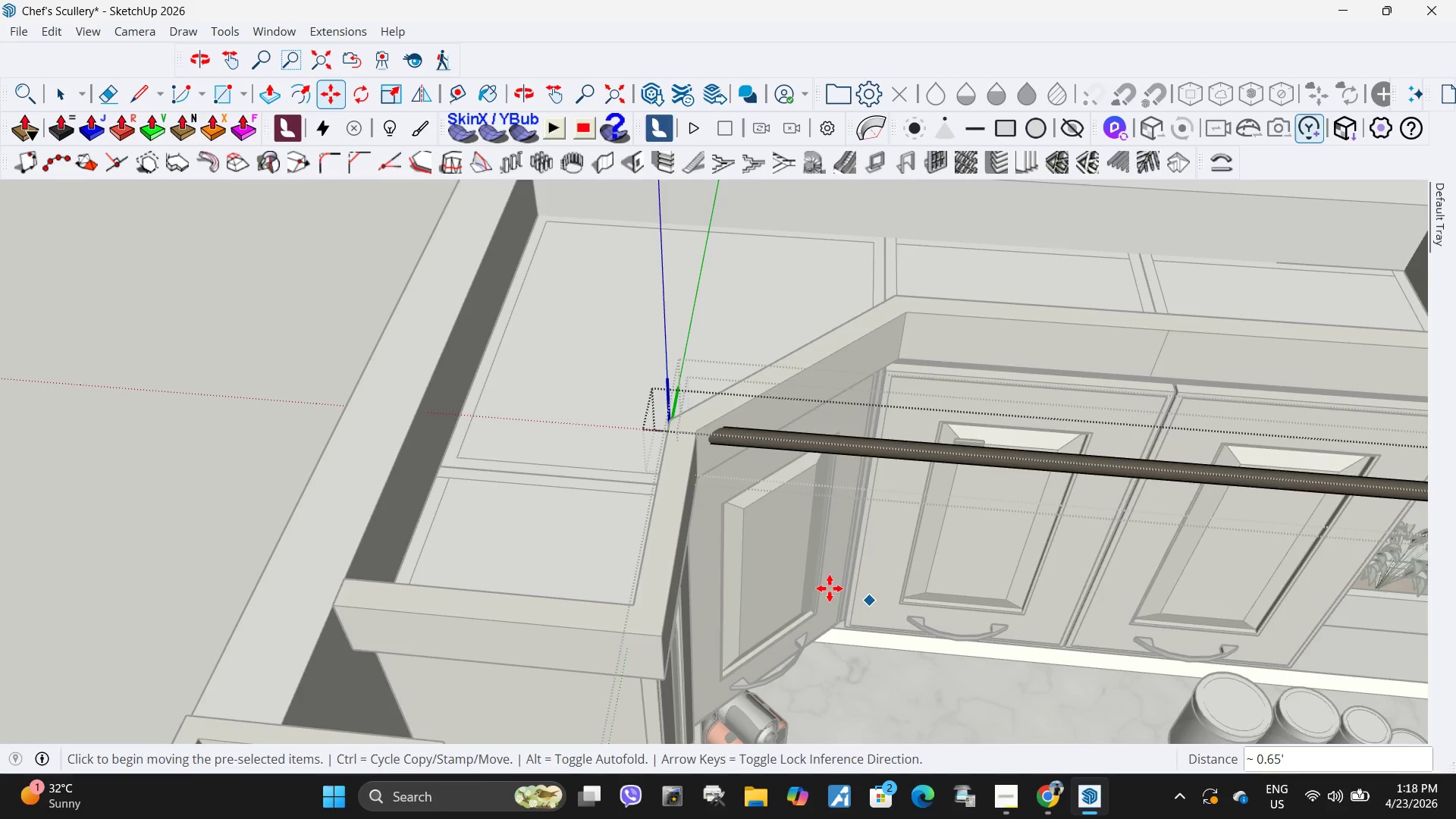 
key(Space)
 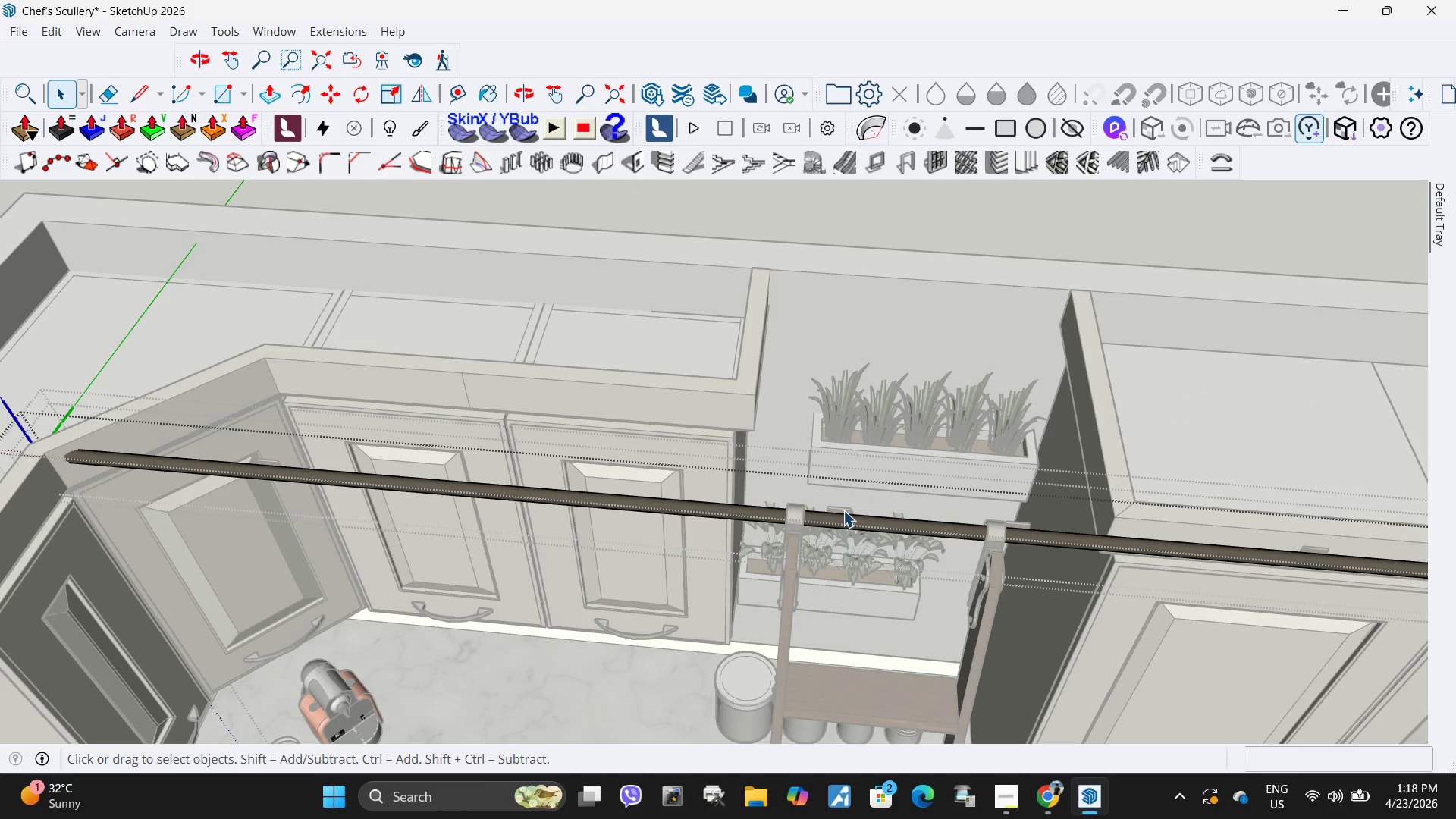 
scroll: coordinate [889, 492], scroll_direction: down, amount: 6.0
 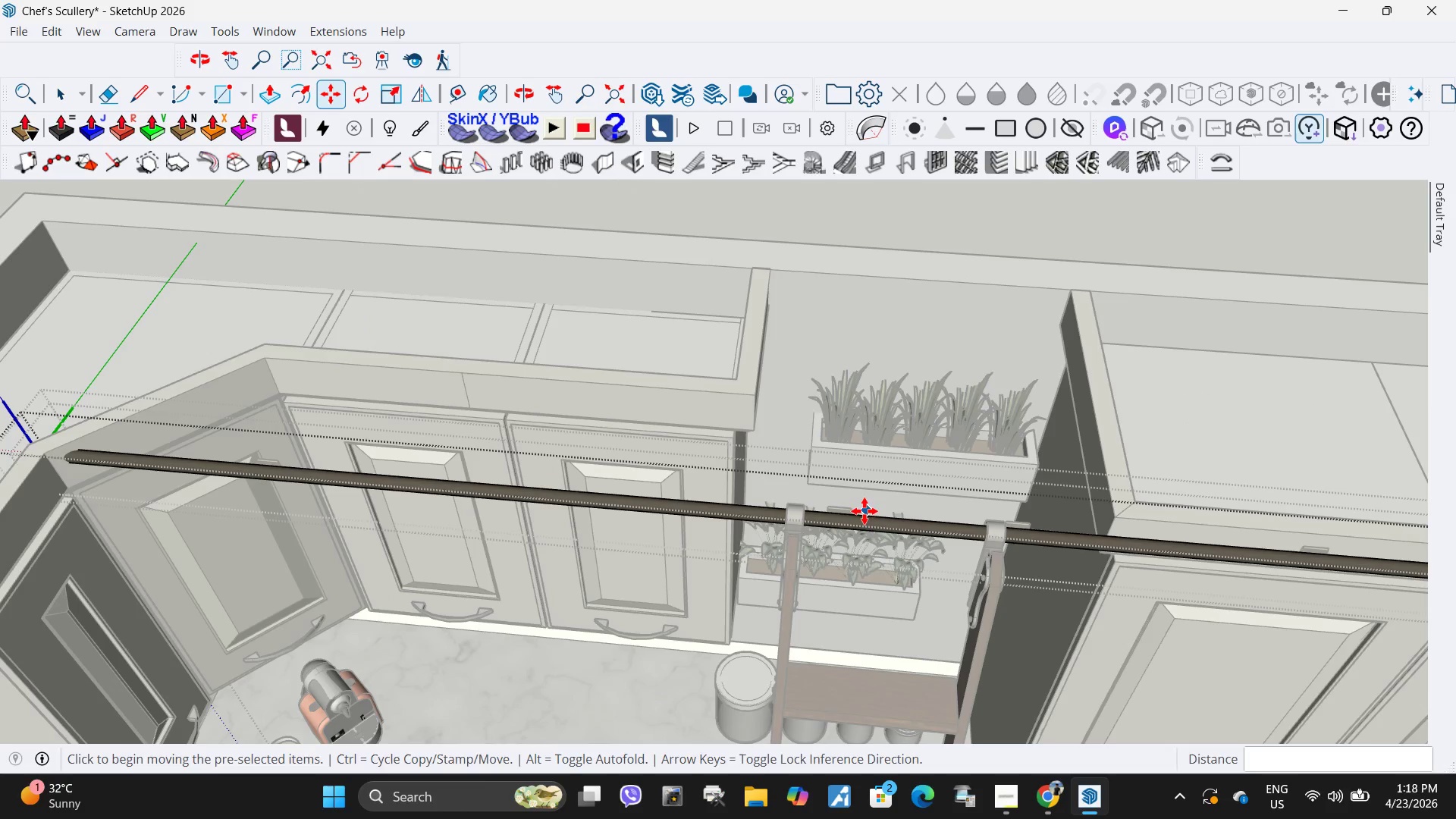 
left_click([843, 509])
 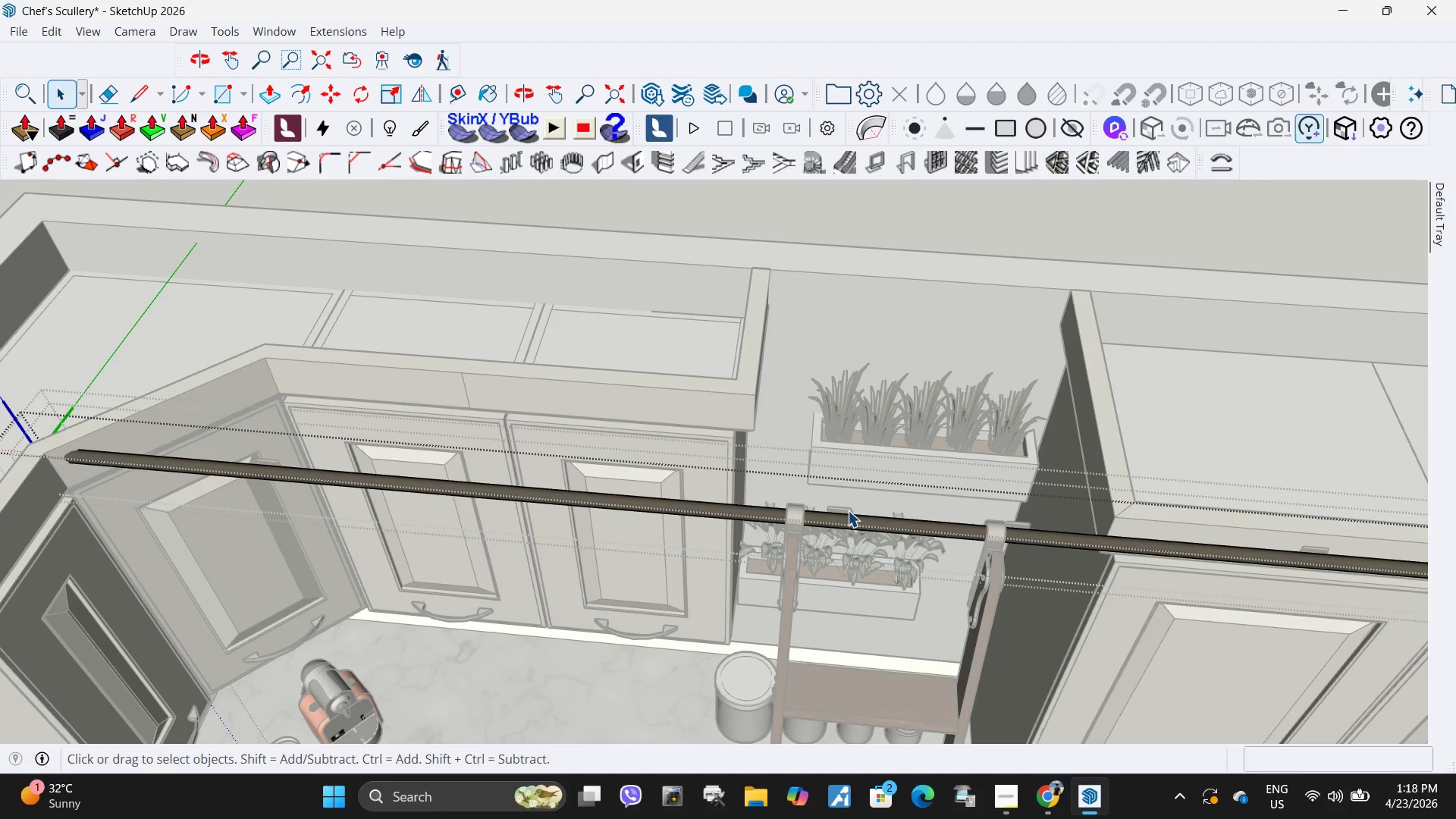 
key(Escape)
 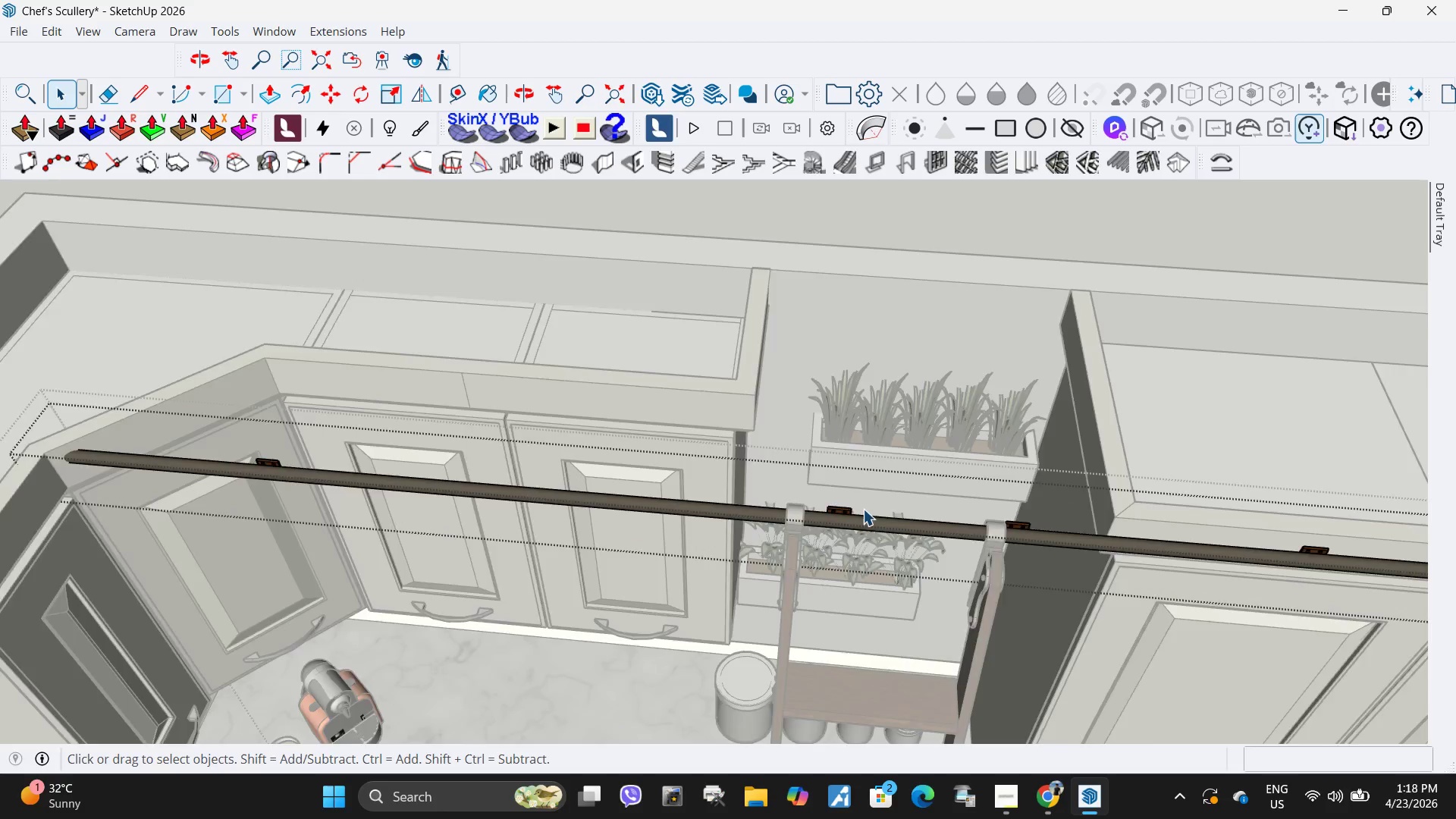 
scroll: coordinate [526, 436], scroll_direction: down, amount: 10.0
 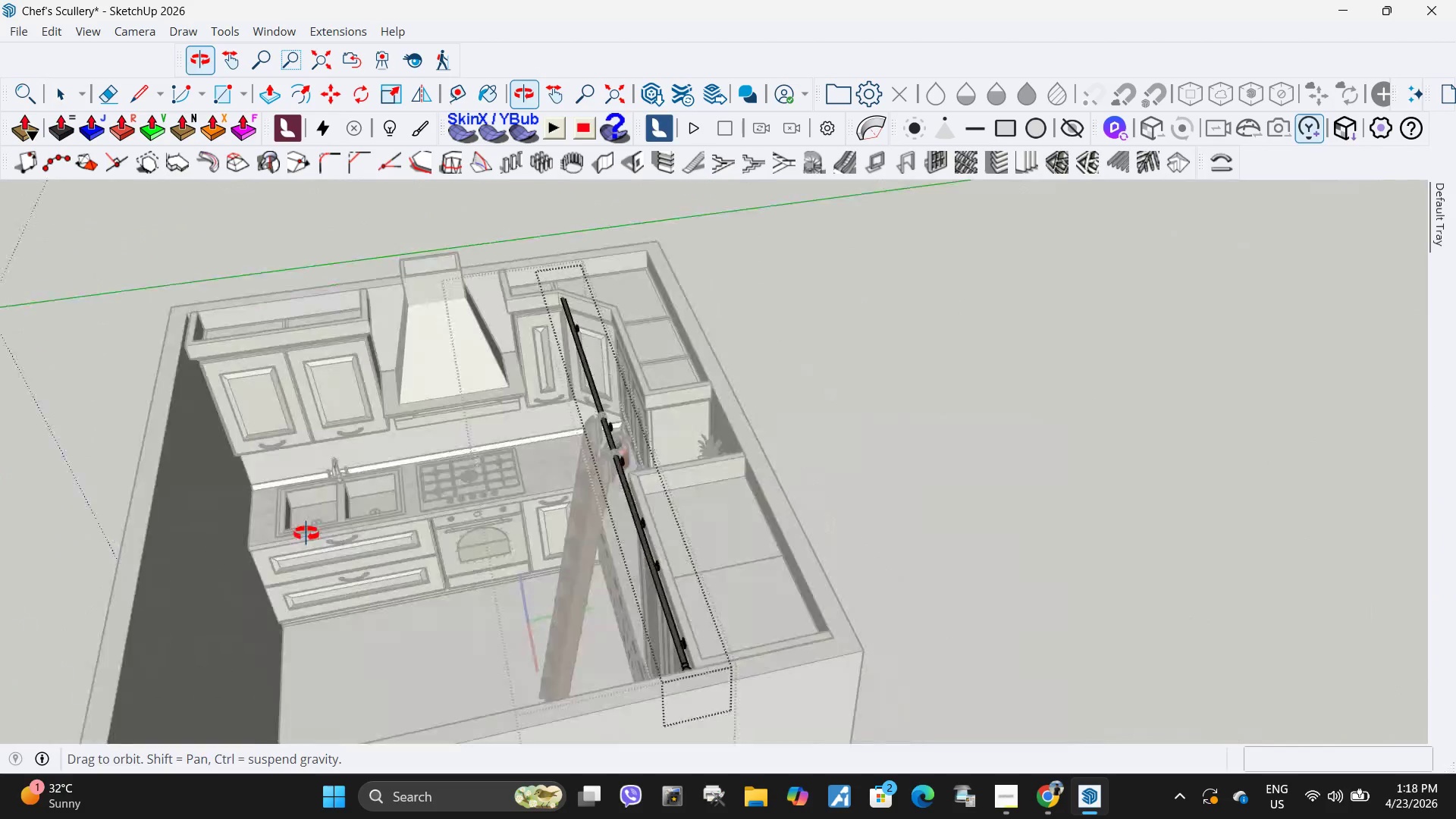 
scroll: coordinate [504, 557], scroll_direction: up, amount: 8.0
 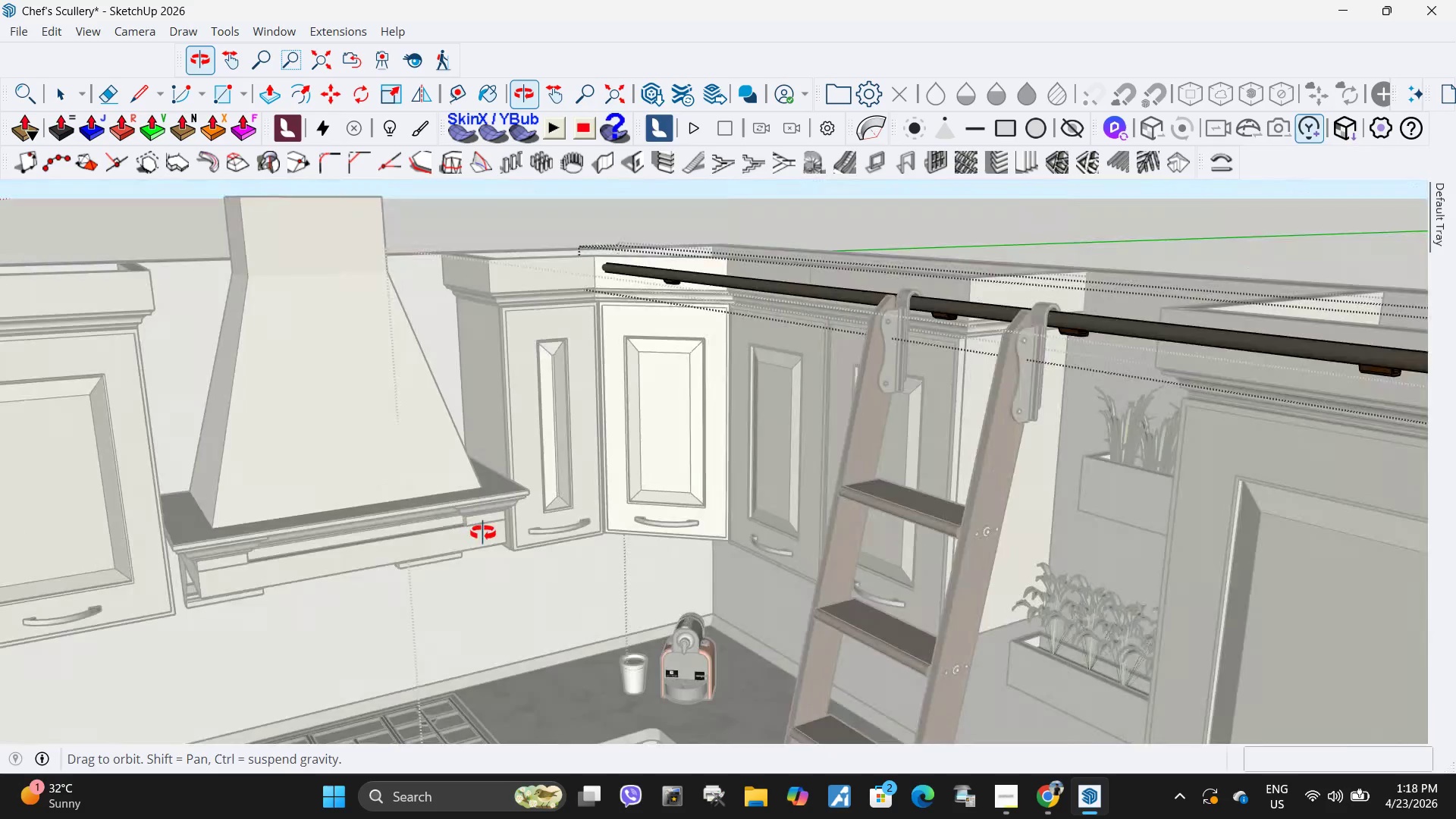 
key(Control+Z)
 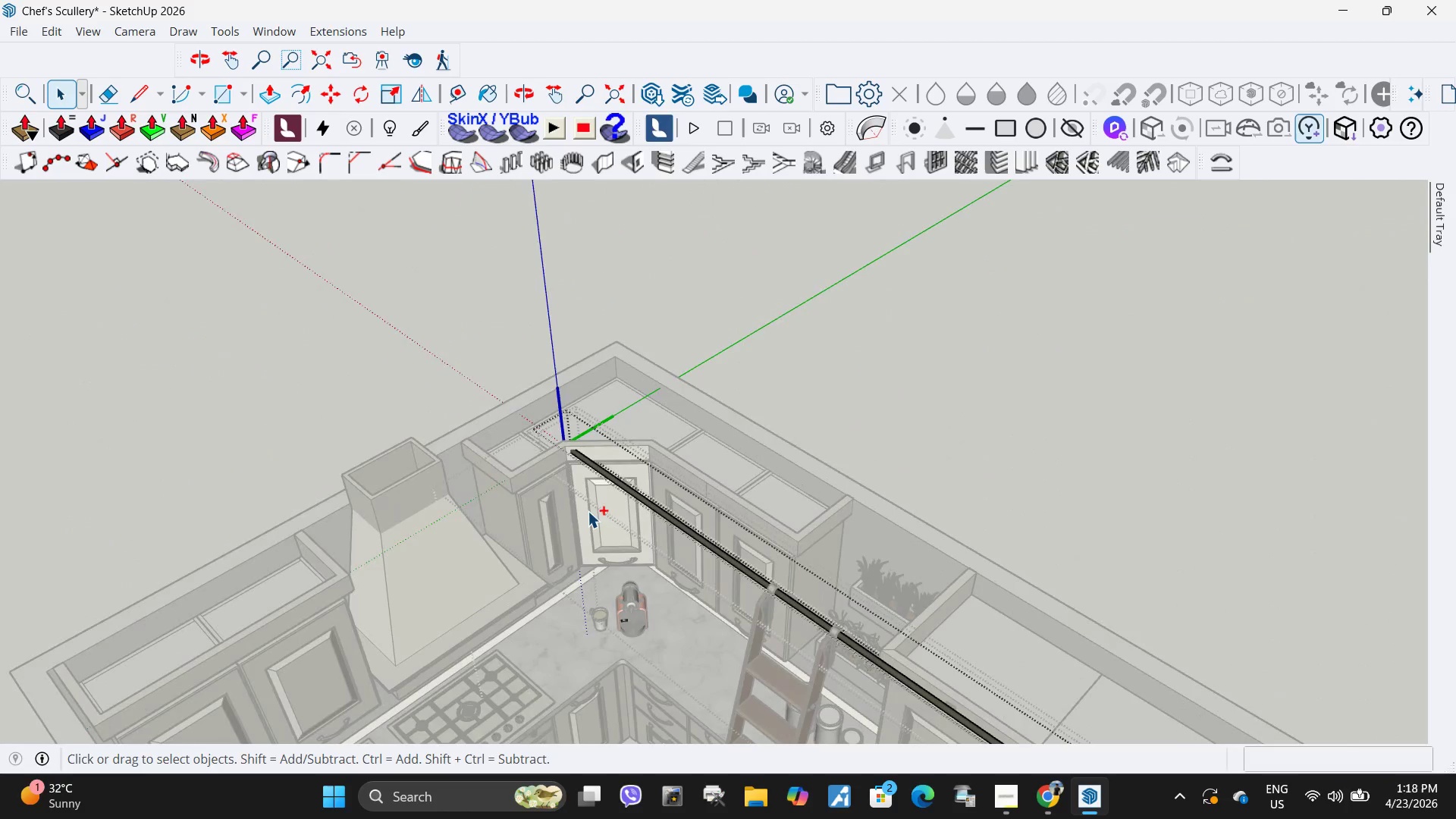 
key(Control+Z)
 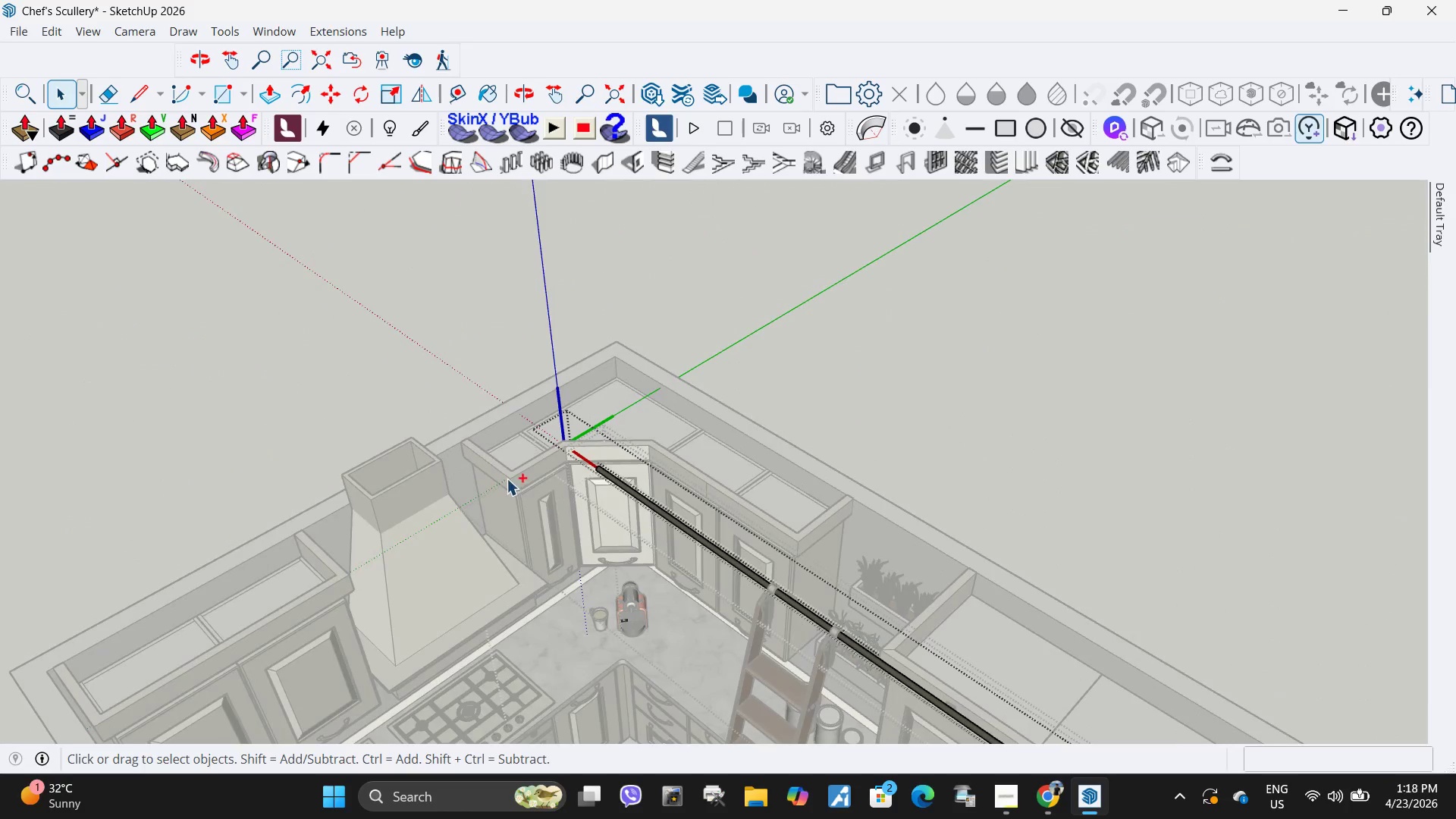 
scroll: coordinate [588, 511], scroll_direction: down, amount: 6.0
 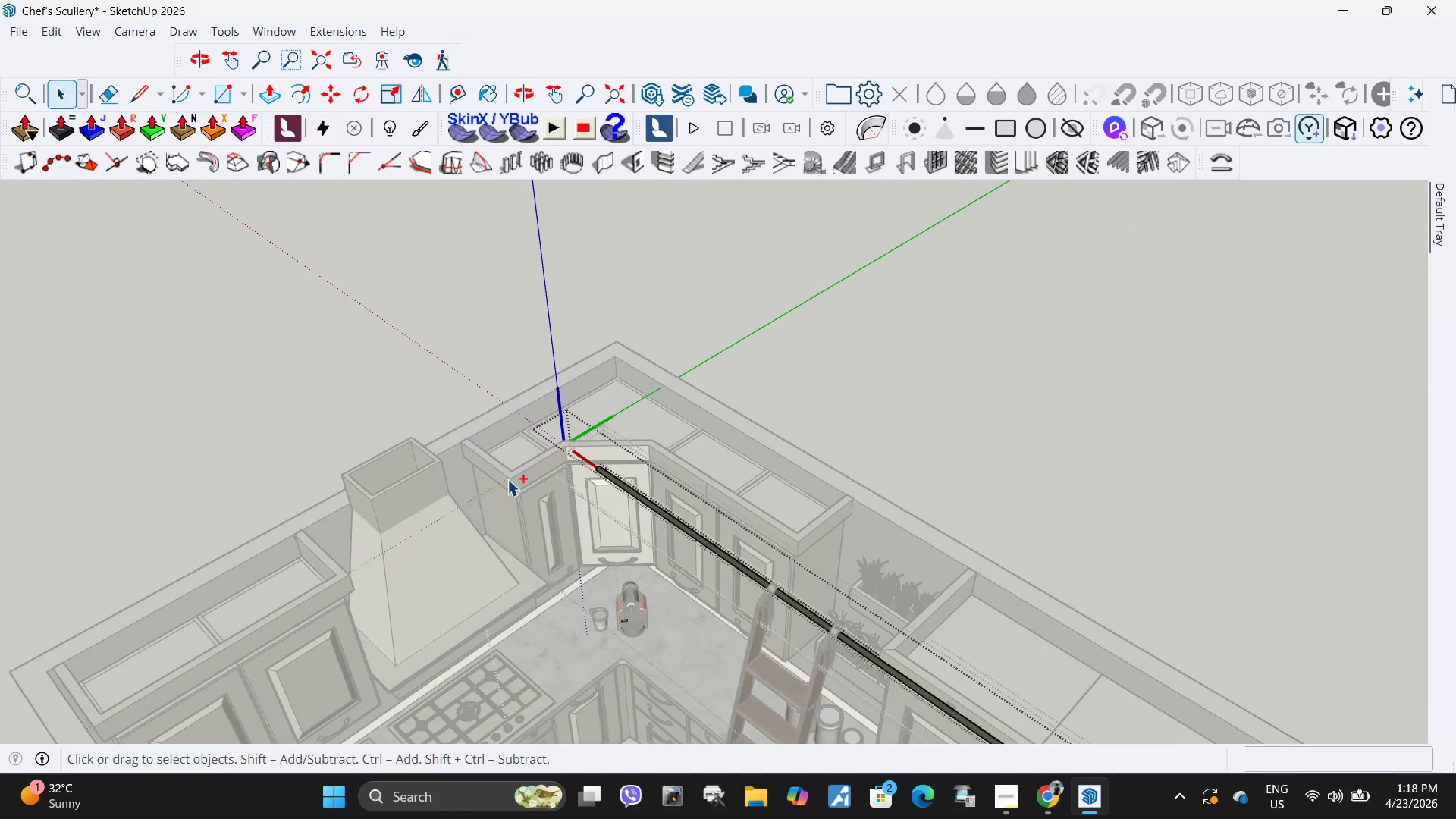 
key(Control+Z)
 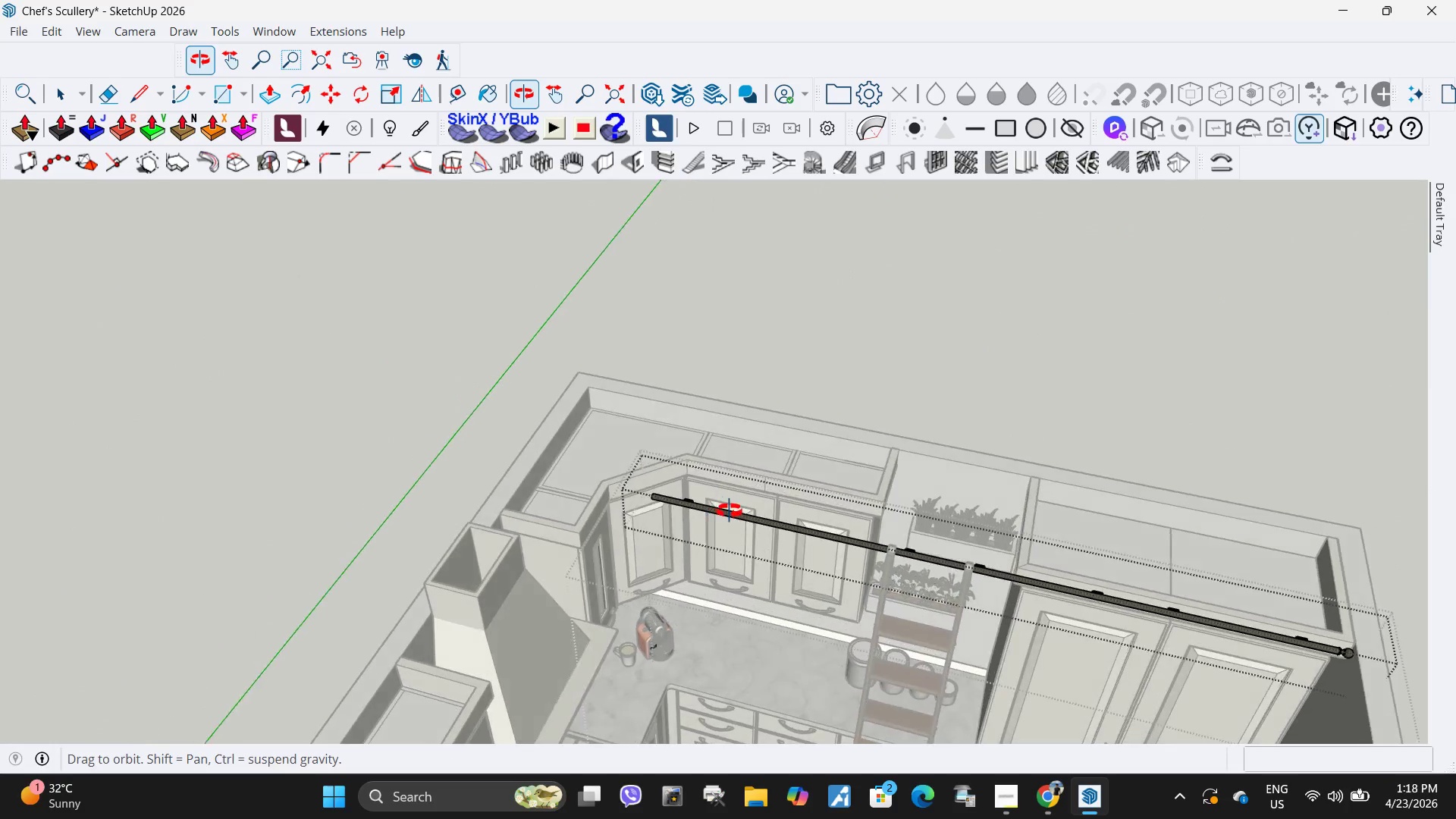 
left_click_drag(start_coordinate=[757, 521], to_coordinate=[661, 392])
 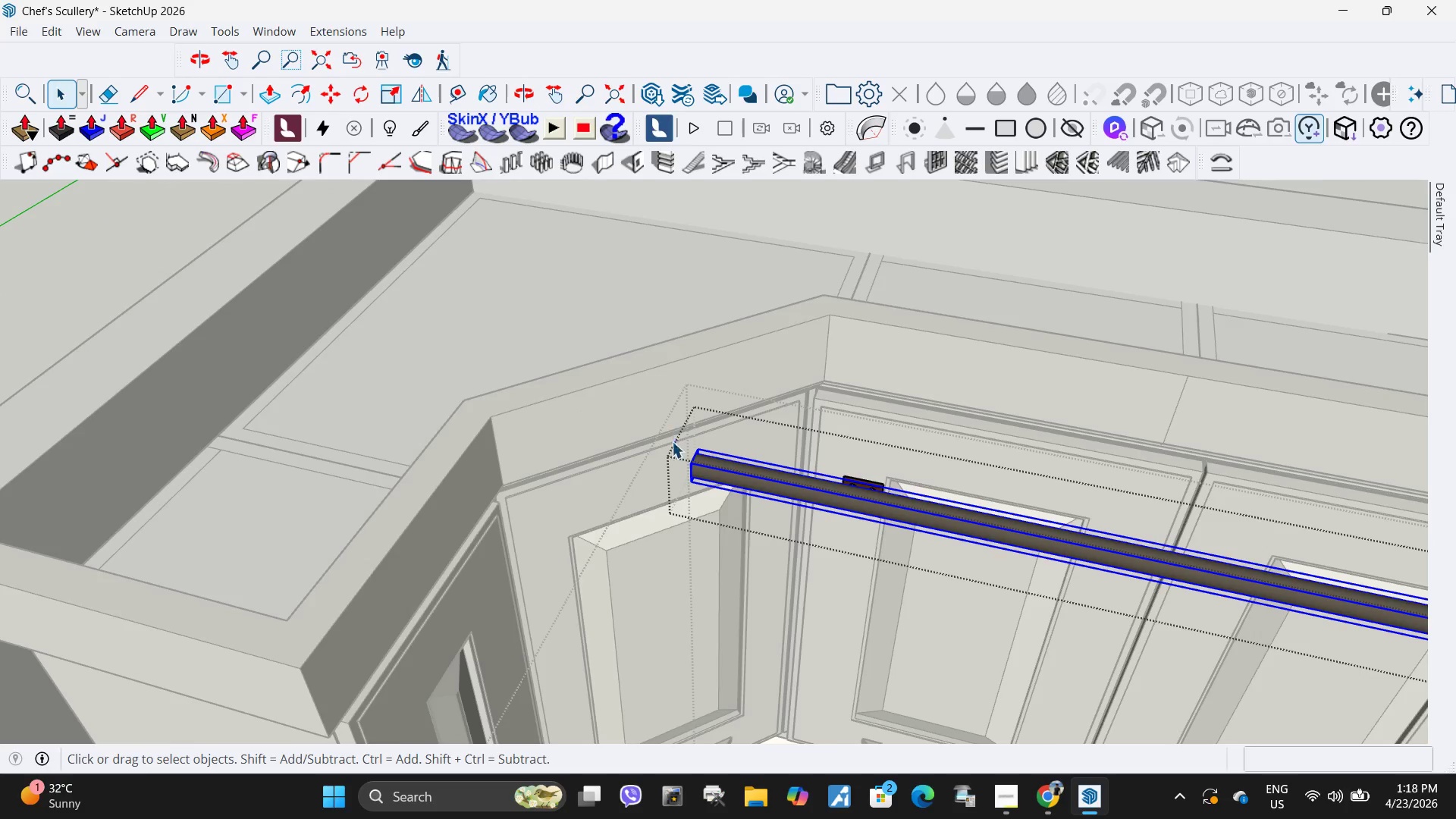 
scroll: coordinate [708, 513], scroll_direction: up, amount: 13.0
 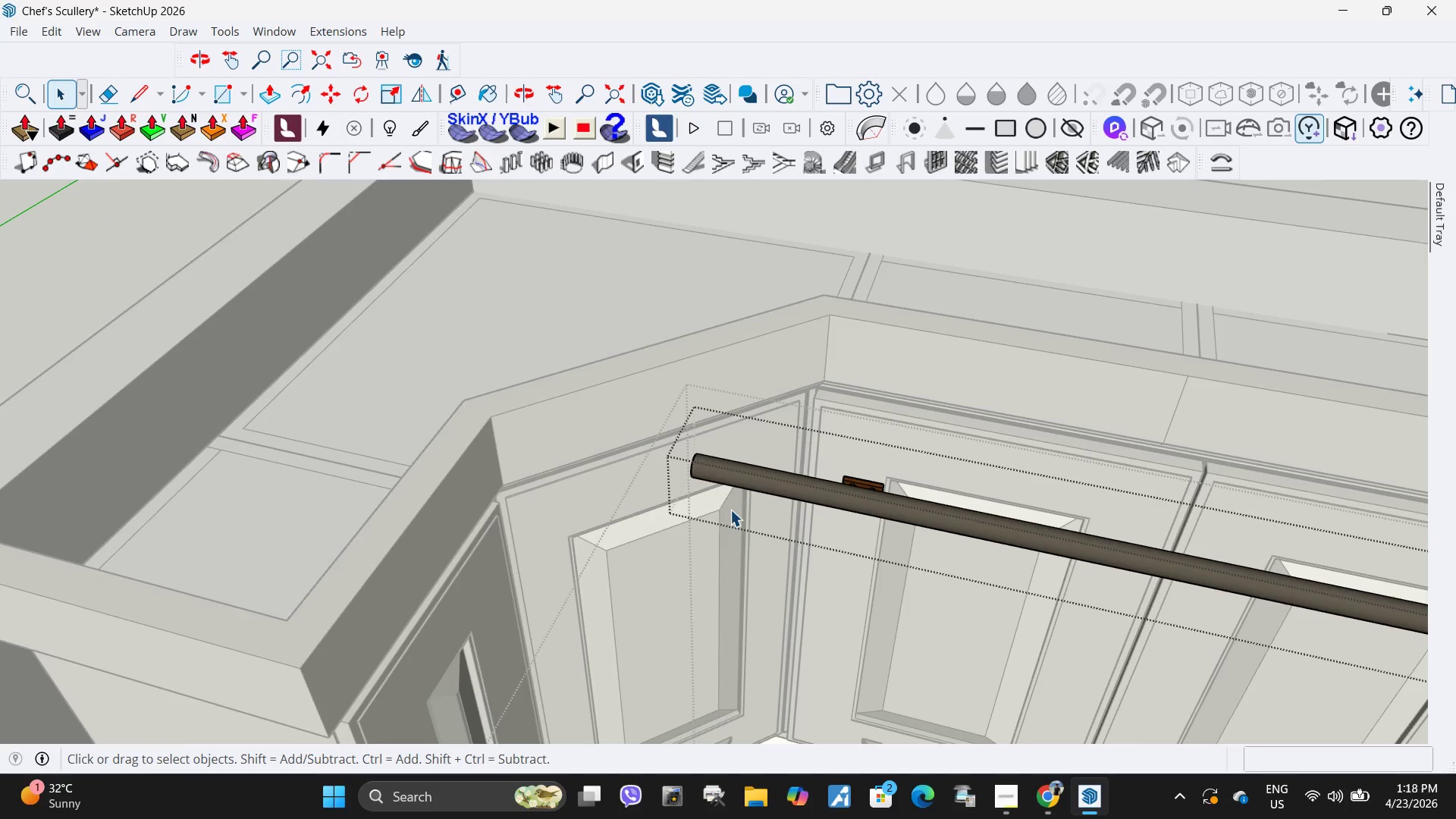 
scroll: coordinate [491, 401], scroll_direction: down, amount: 17.0
 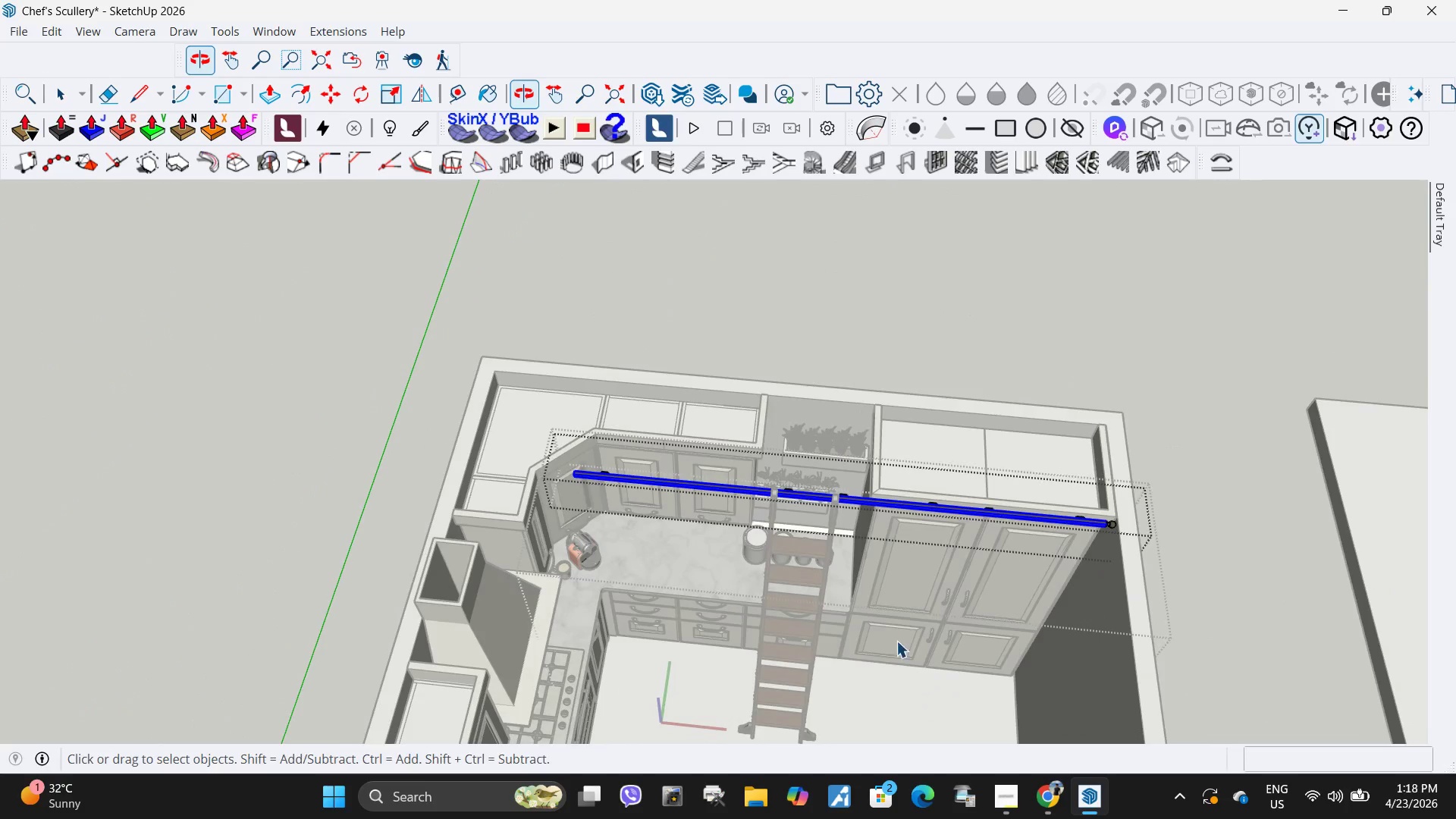 
scroll: coordinate [697, 470], scroll_direction: up, amount: 4.0
 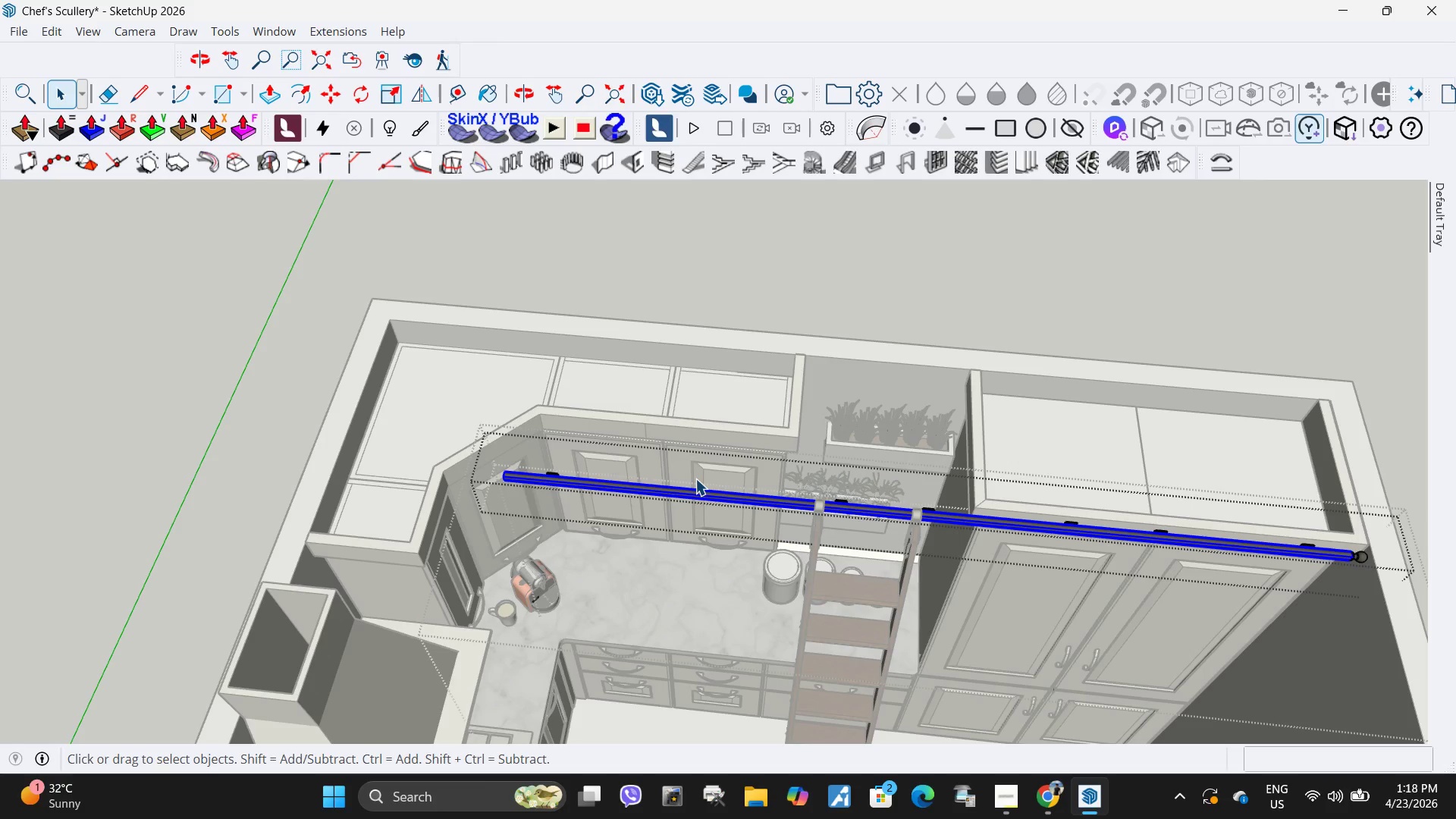 
wait(7.01)
 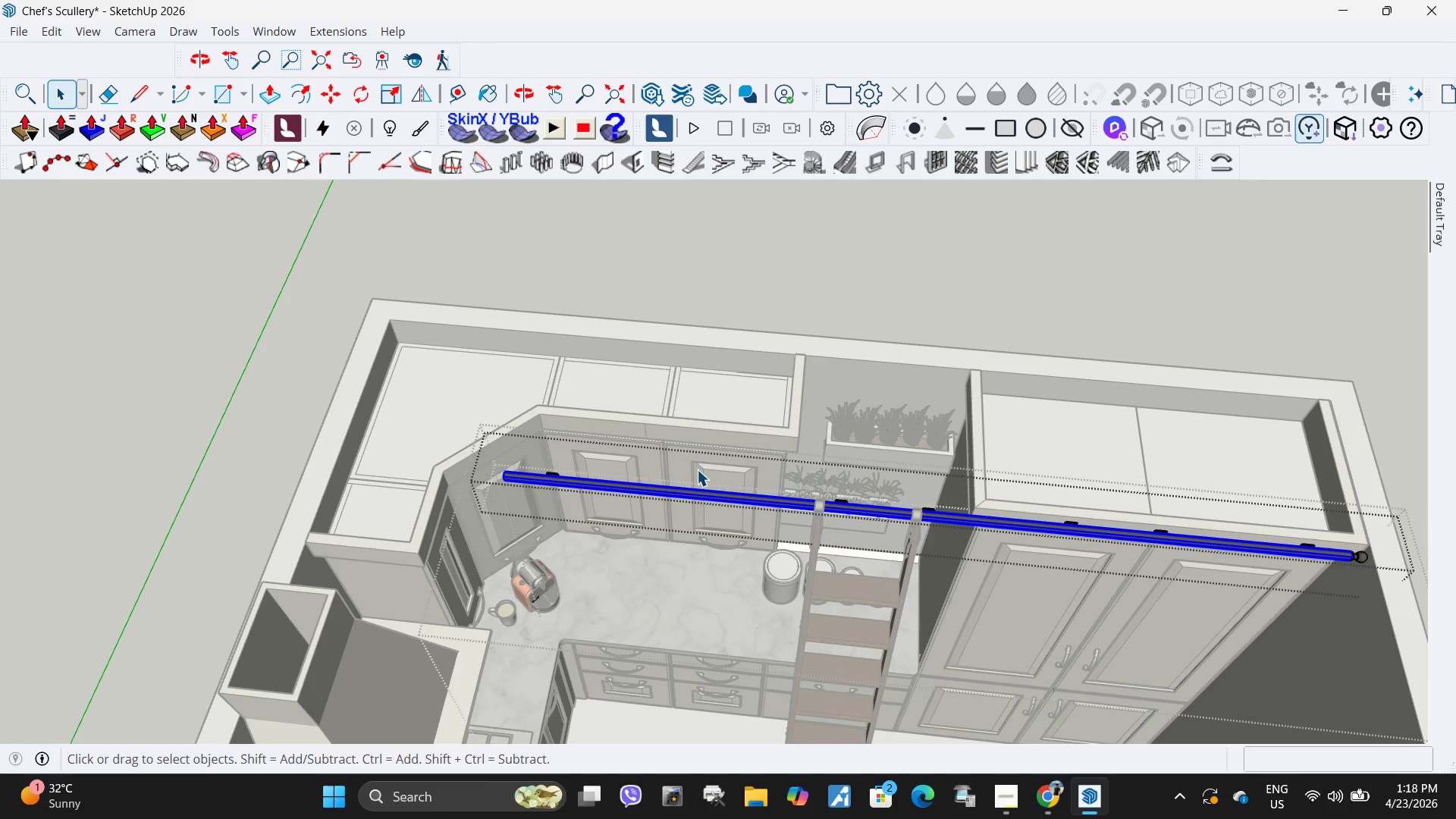 
scroll: coordinate [698, 598], scroll_direction: up, amount: 7.0
 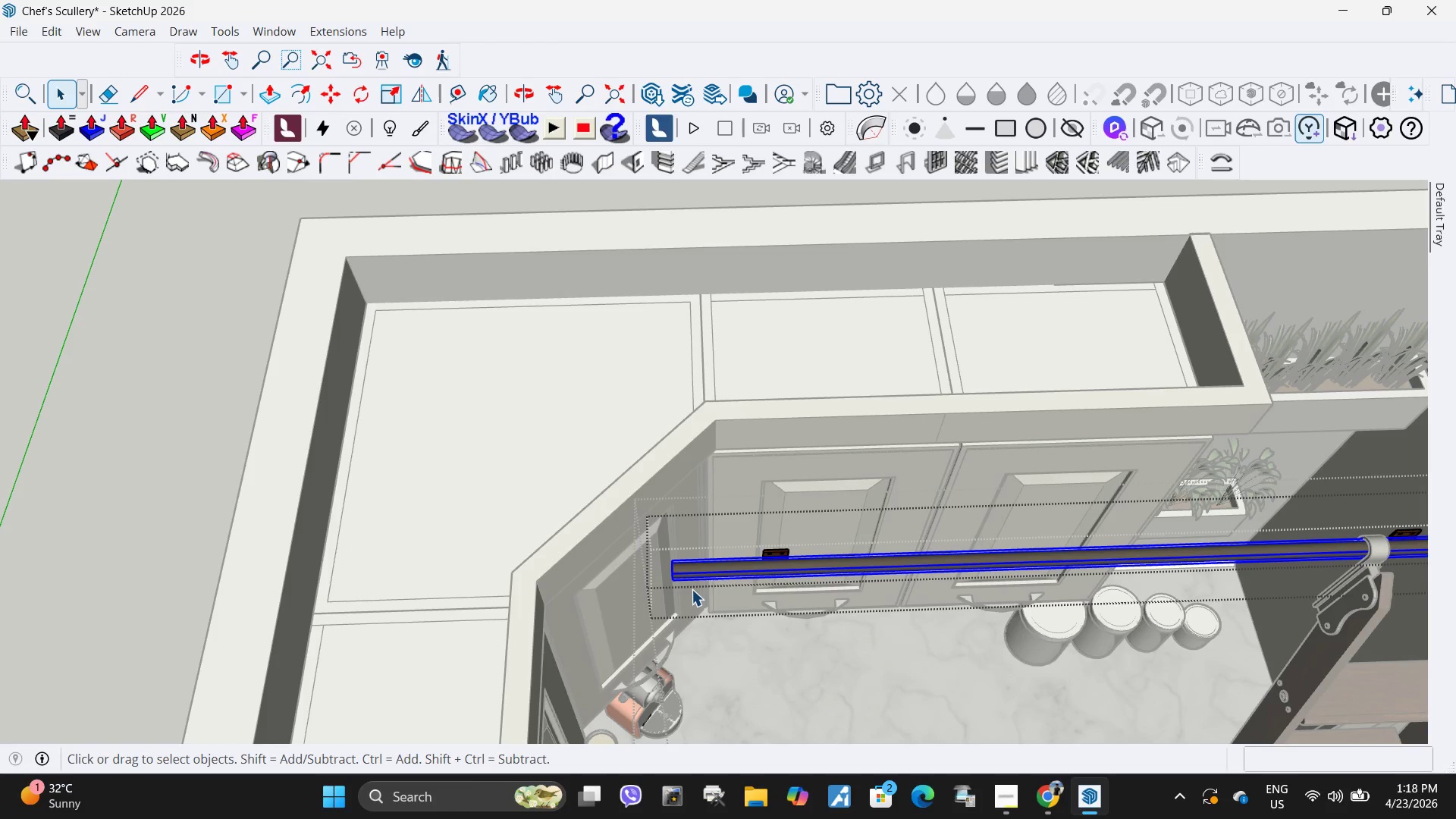 
key(Control+Z)
 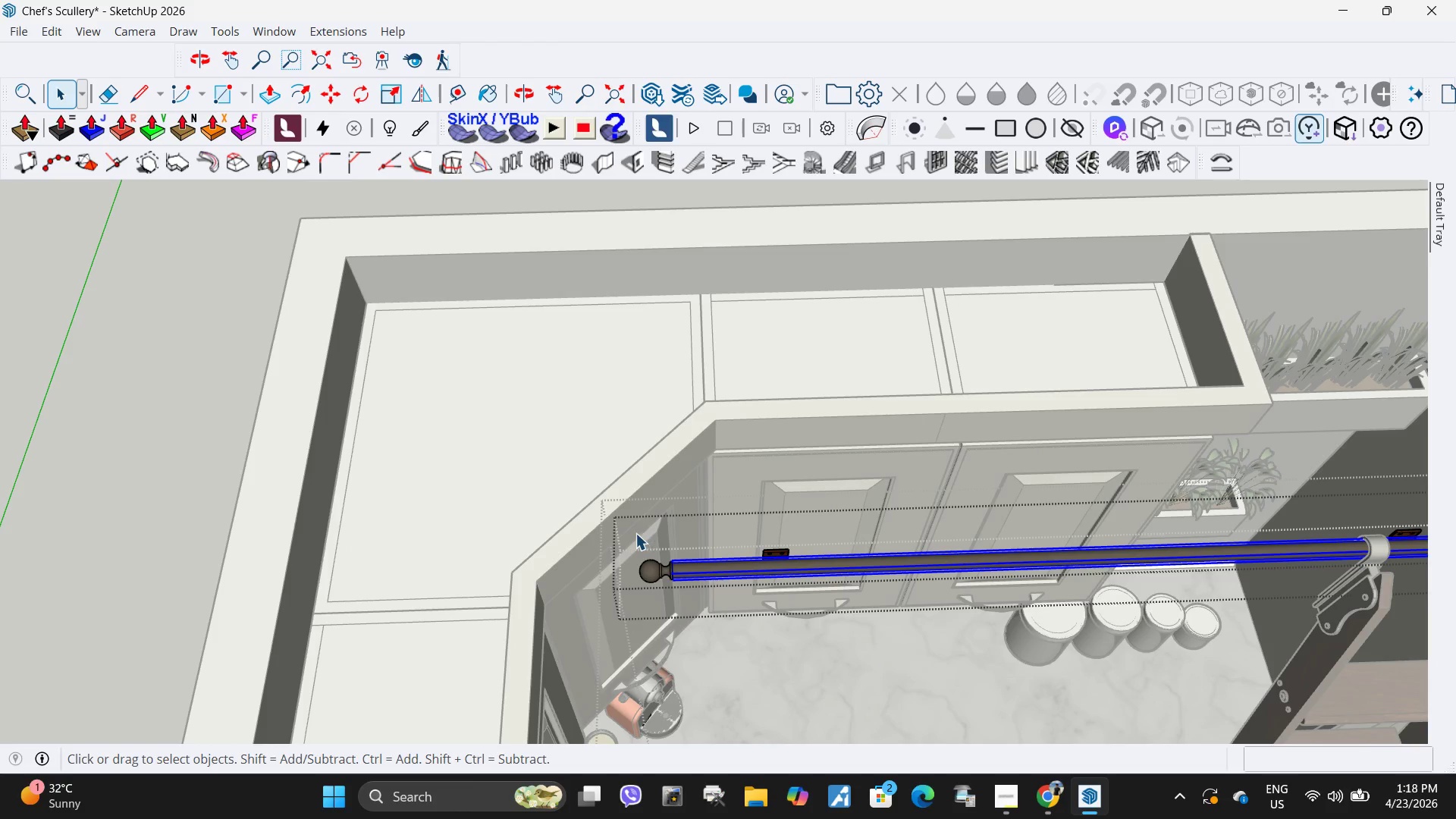 
left_click_drag(start_coordinate=[632, 533], to_coordinate=[709, 620])
 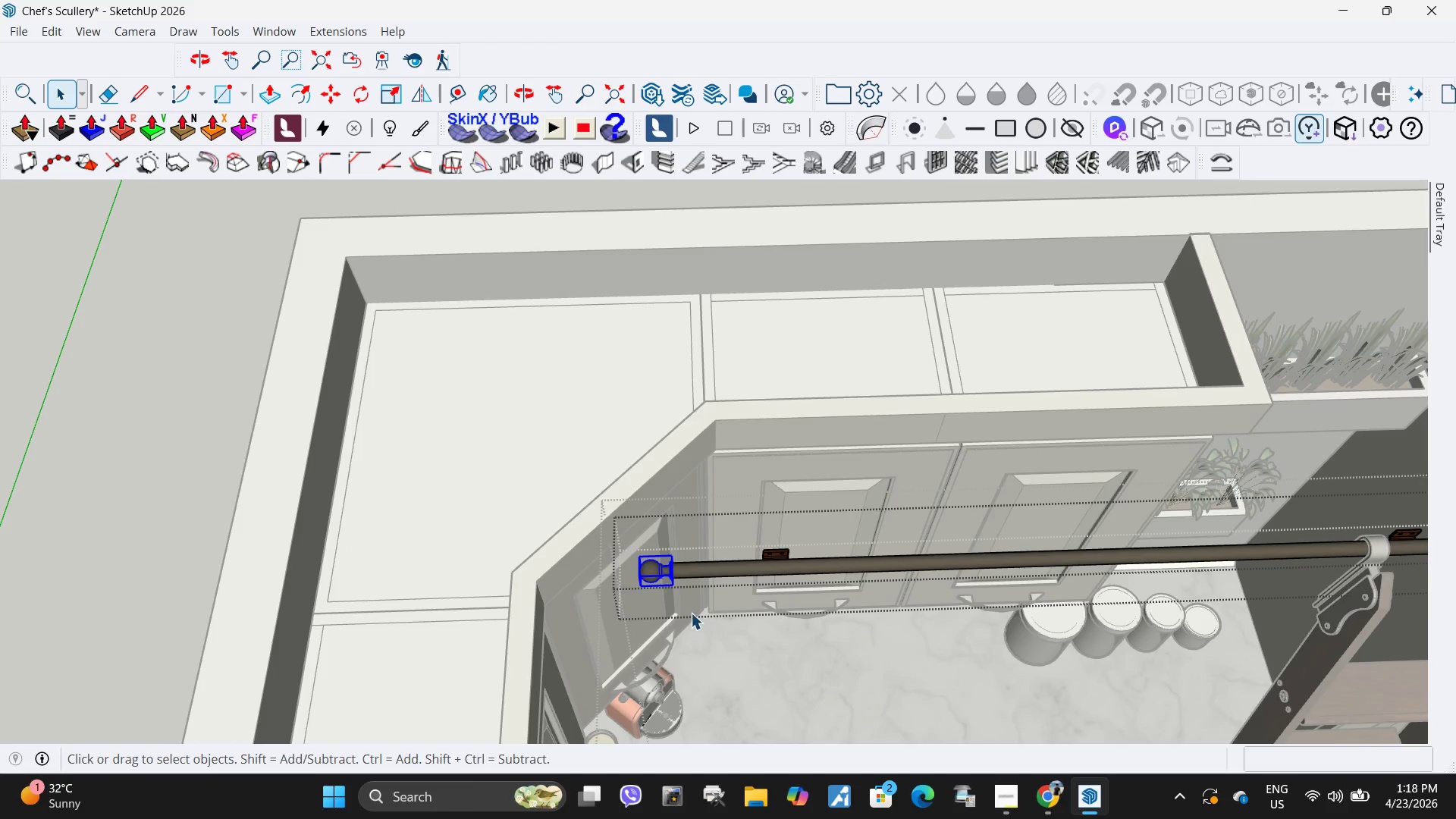 
key(M)
 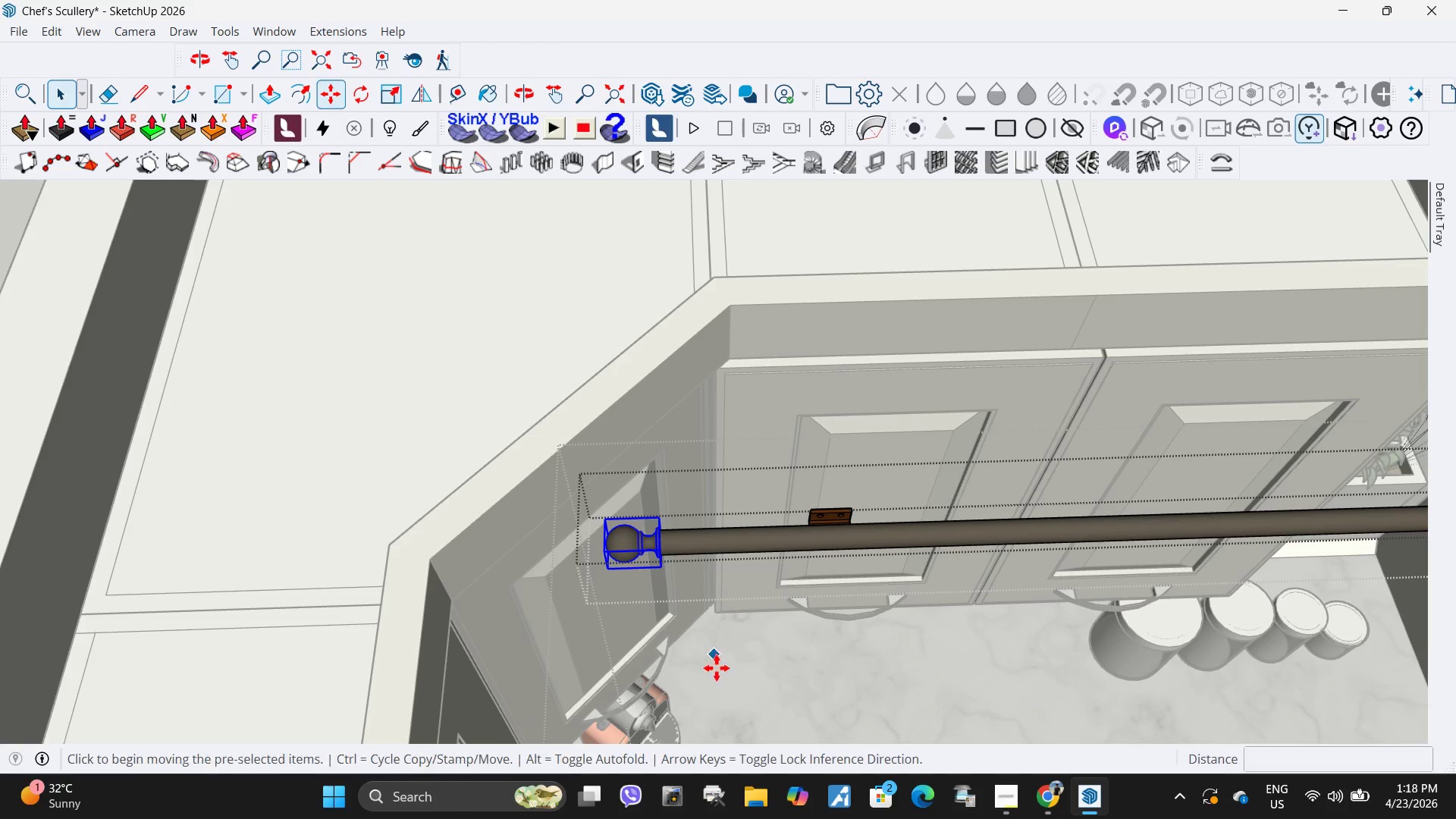 
scroll: coordinate [691, 613], scroll_direction: up, amount: 3.0
 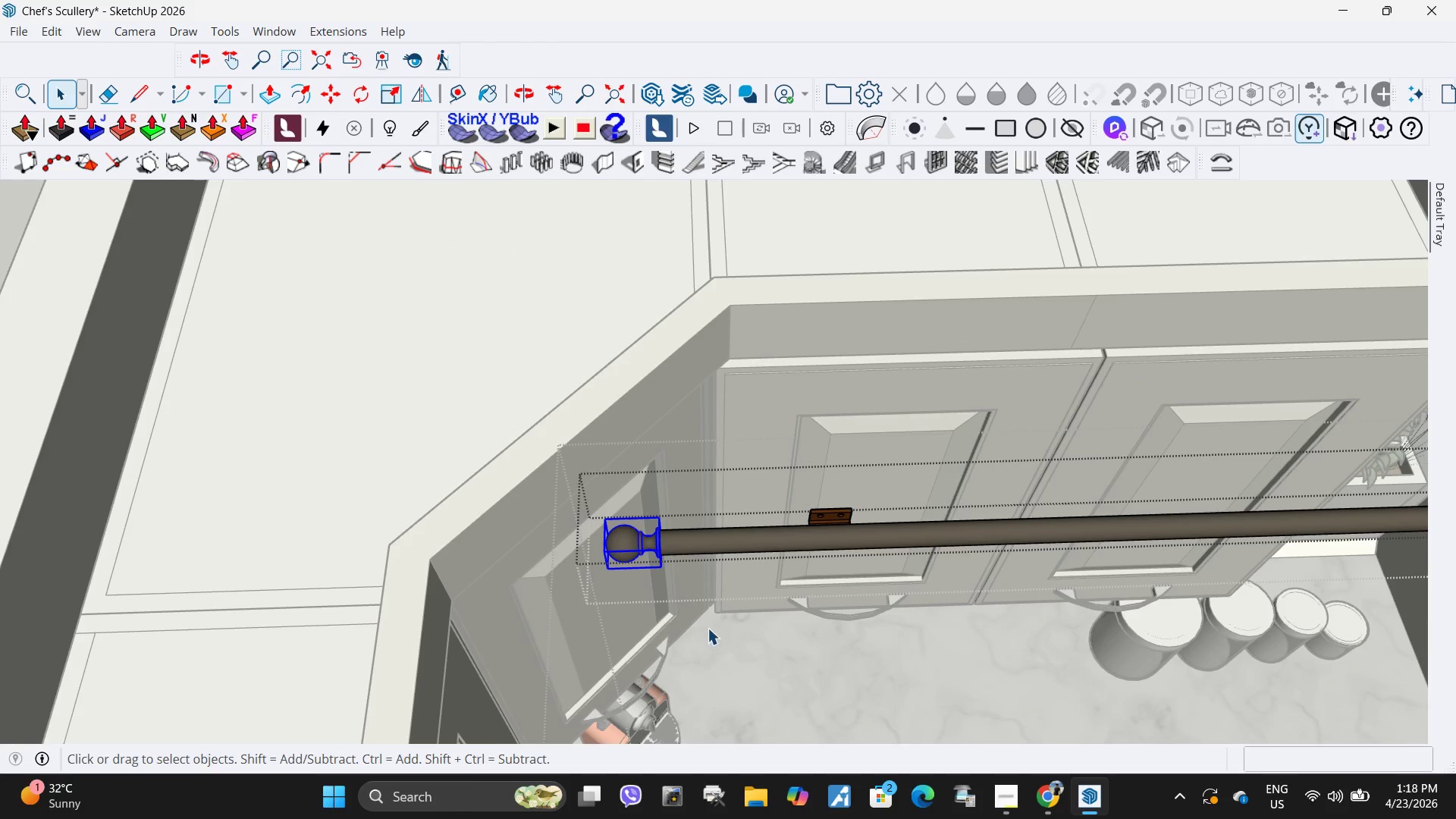 
left_click_drag(start_coordinate=[721, 674], to_coordinate=[734, 679])
 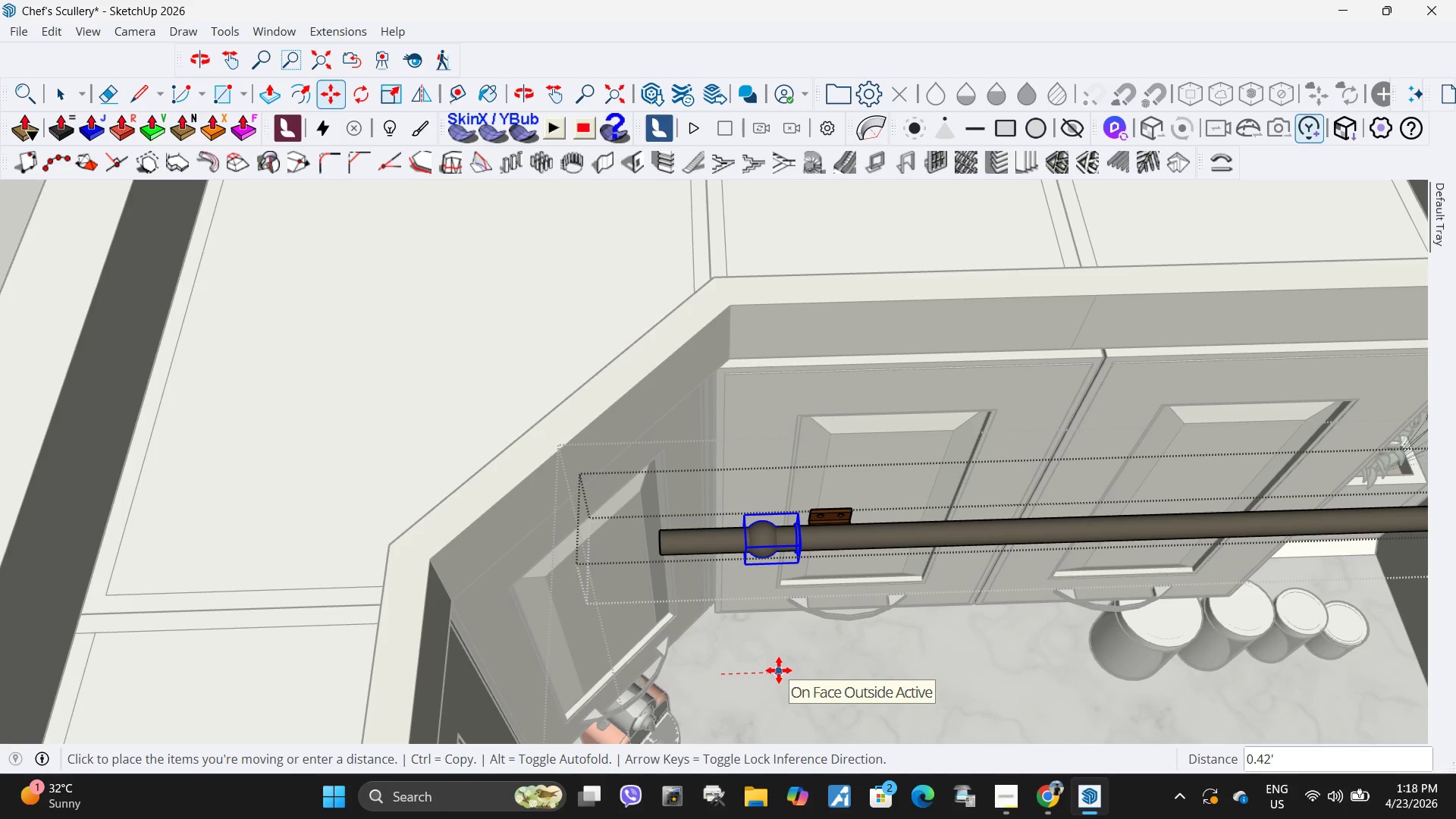 
left_click([783, 669])
 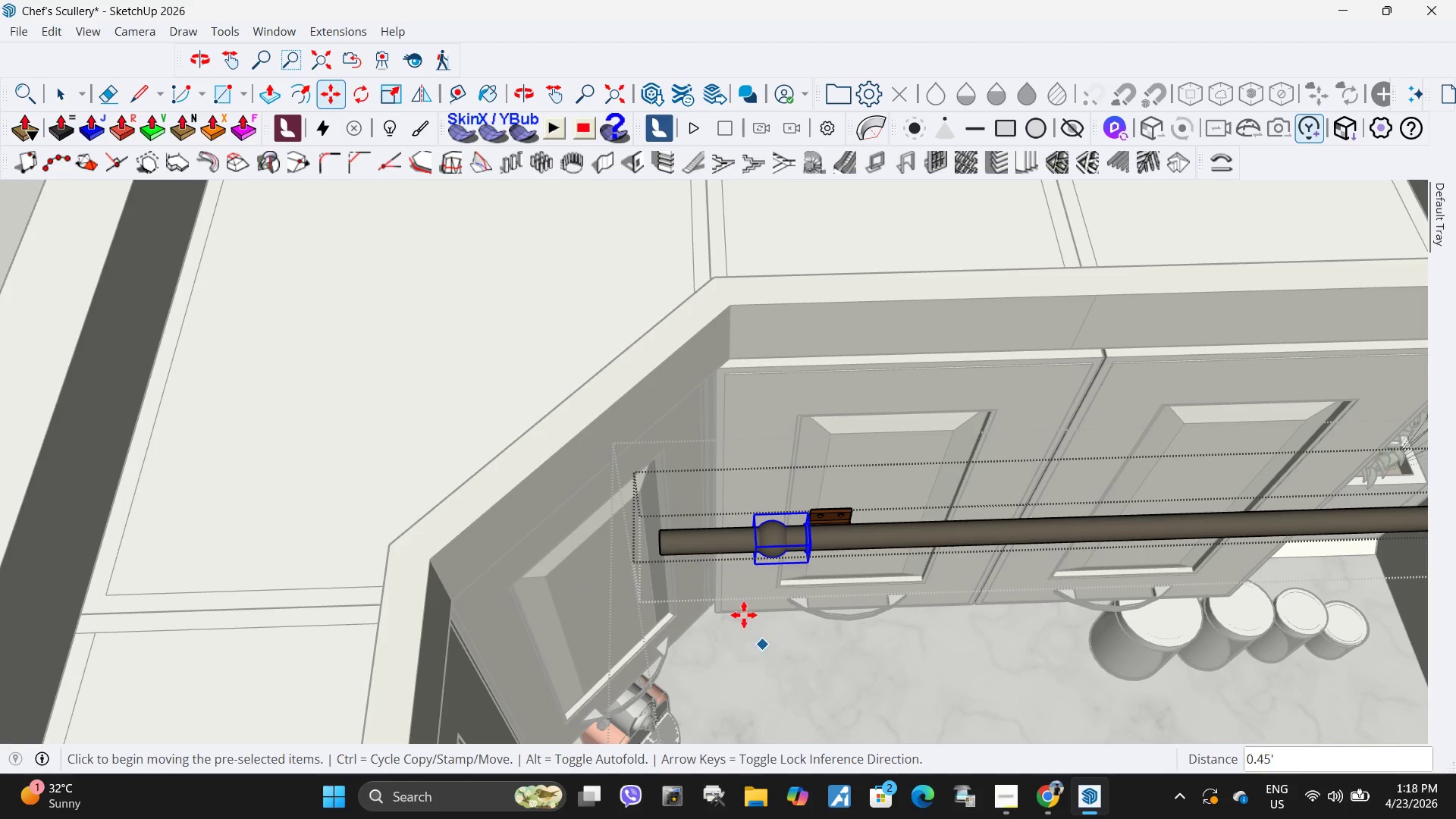 
key(Space)
 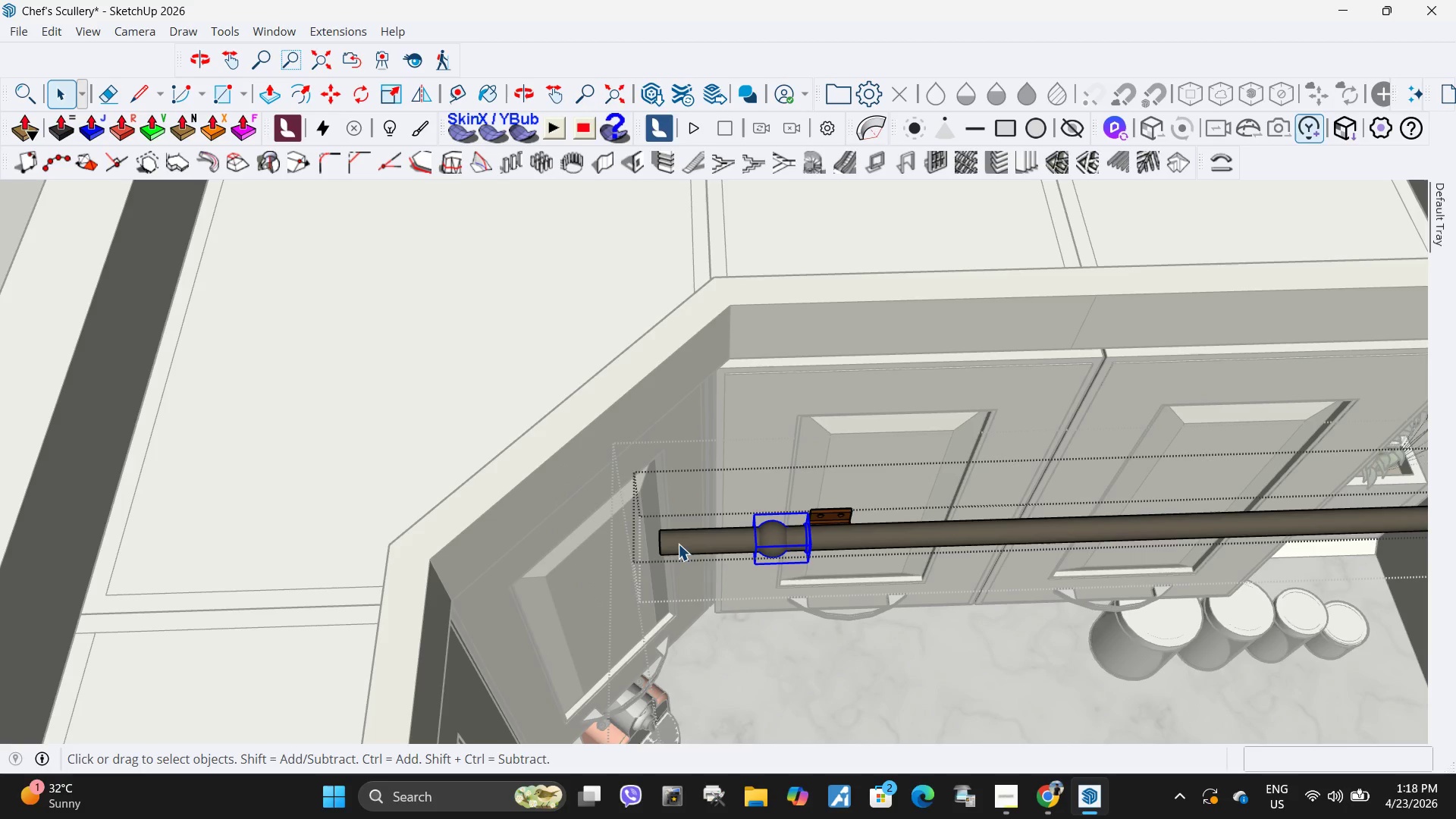 
left_click([678, 544])
 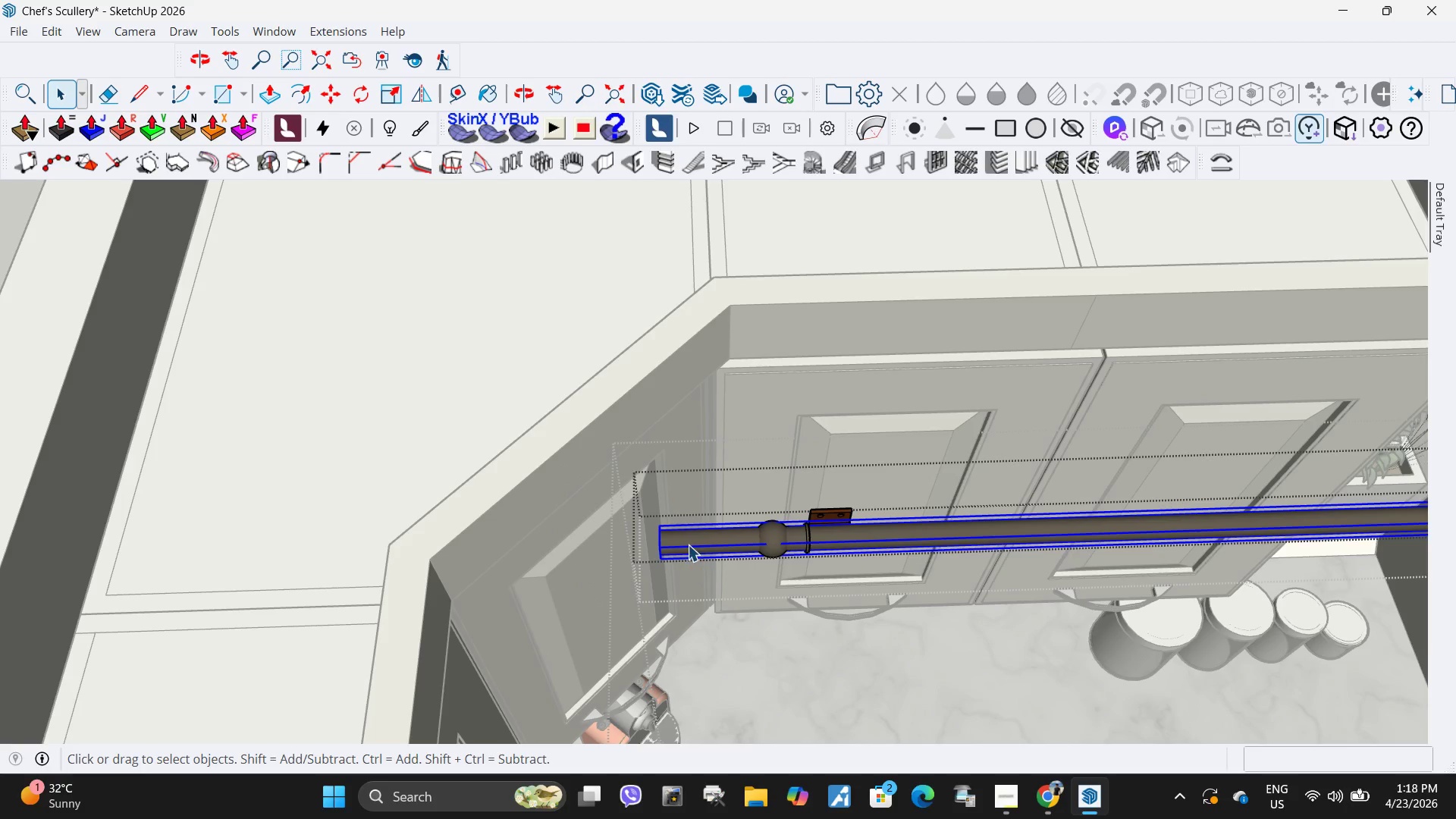 
double_click([681, 538])
 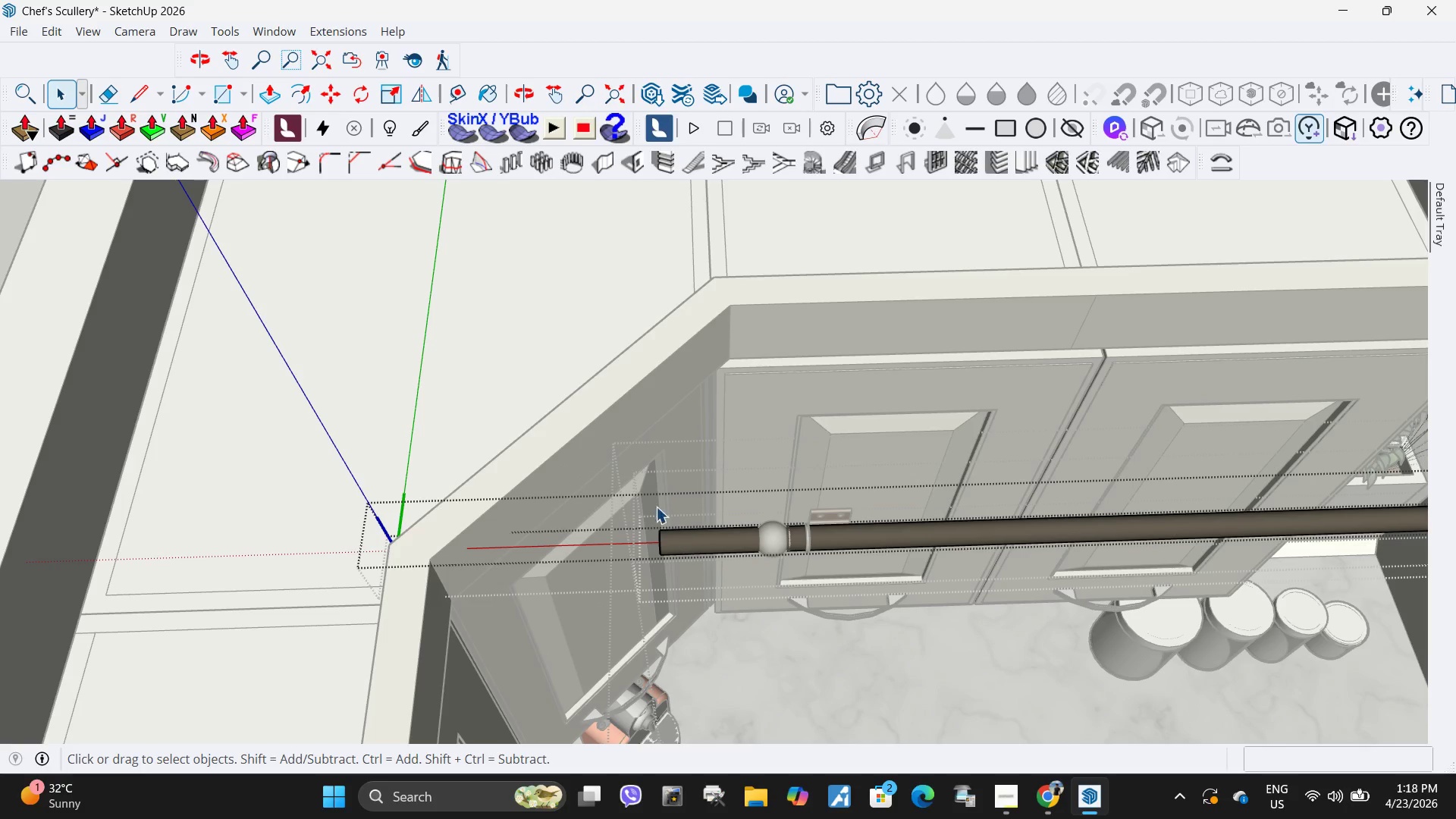 
left_click_drag(start_coordinate=[639, 494], to_coordinate=[668, 585])
 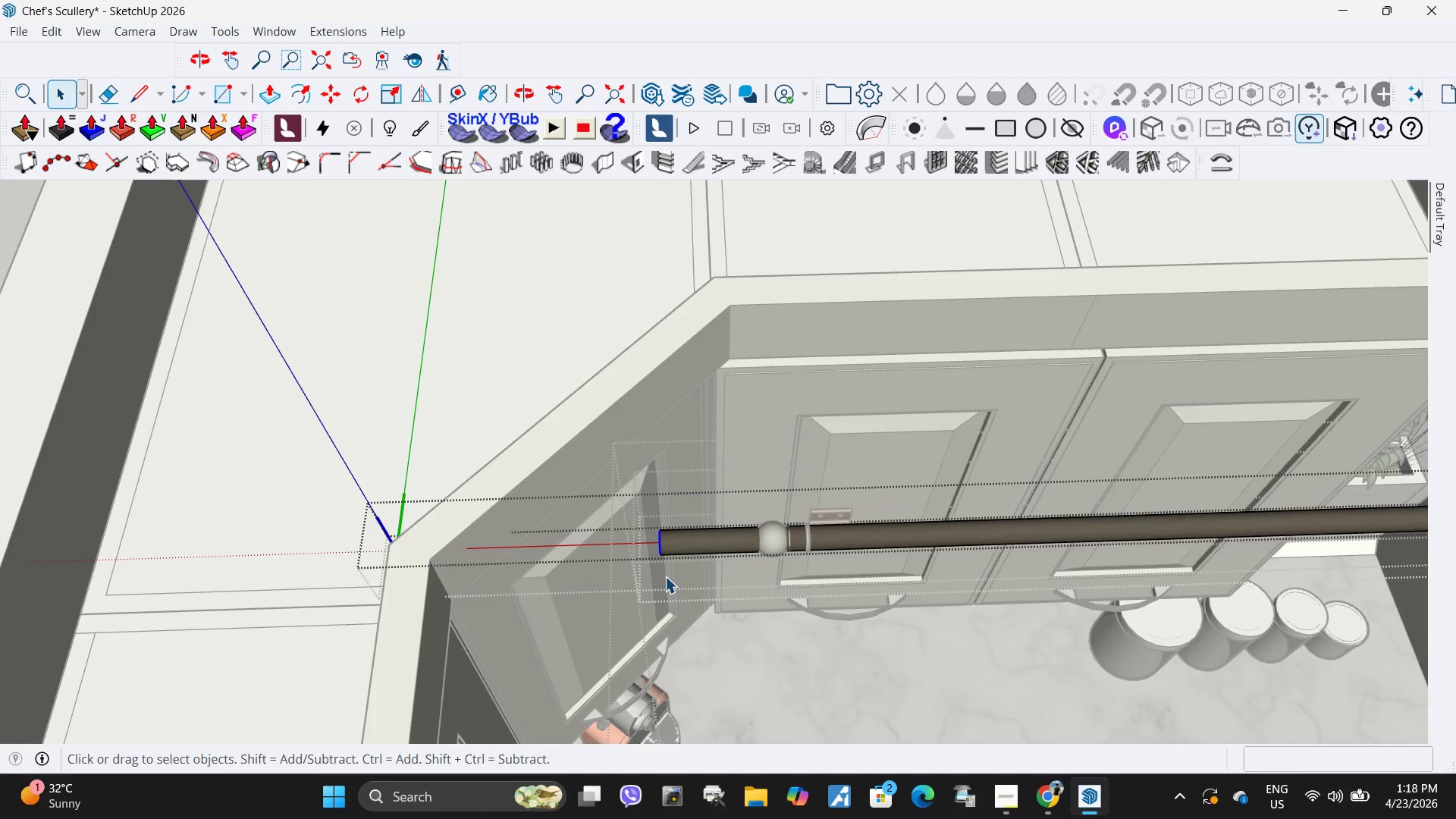 
key(M)
 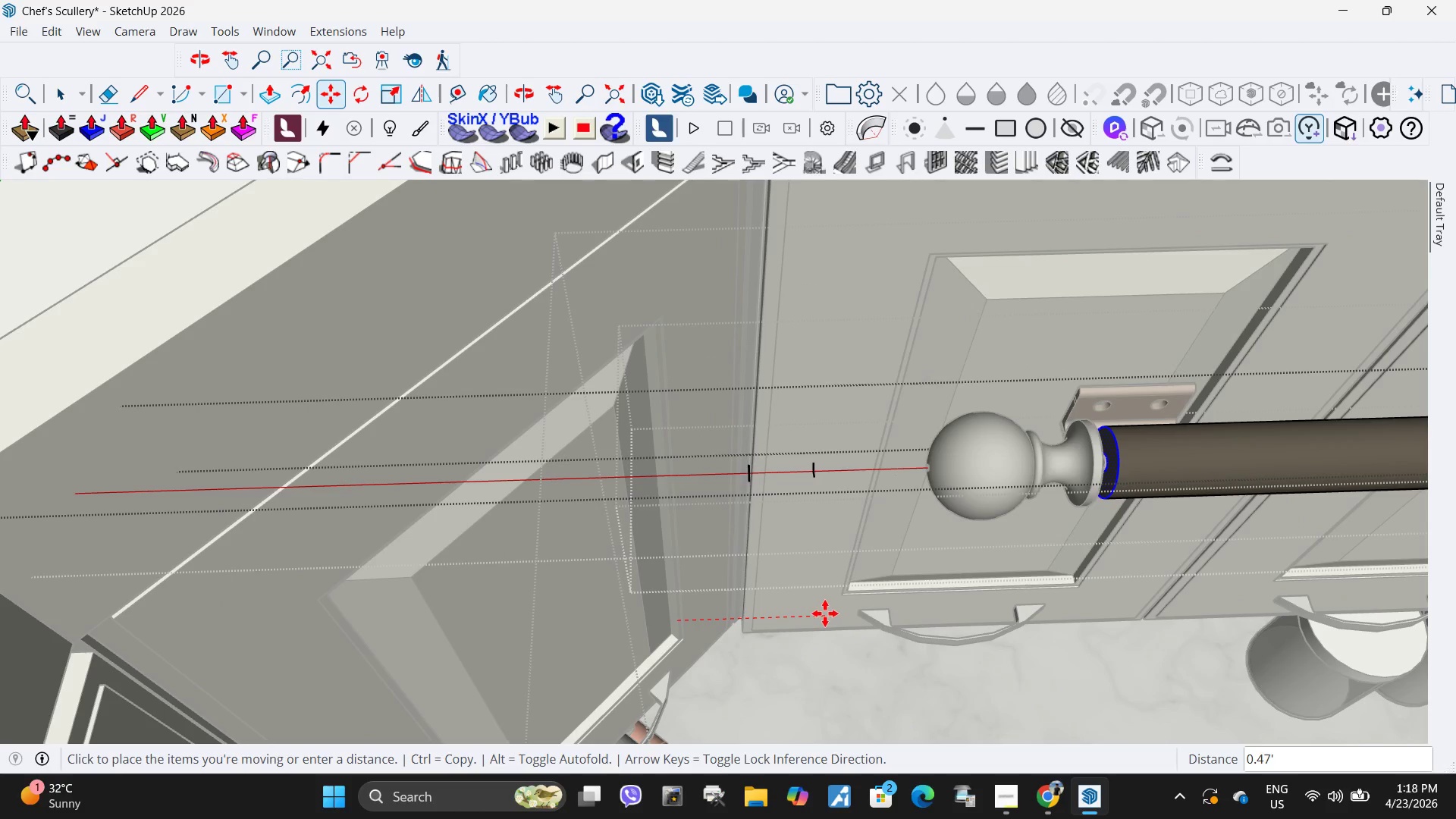 
scroll: coordinate [665, 576], scroll_direction: up, amount: 5.0
 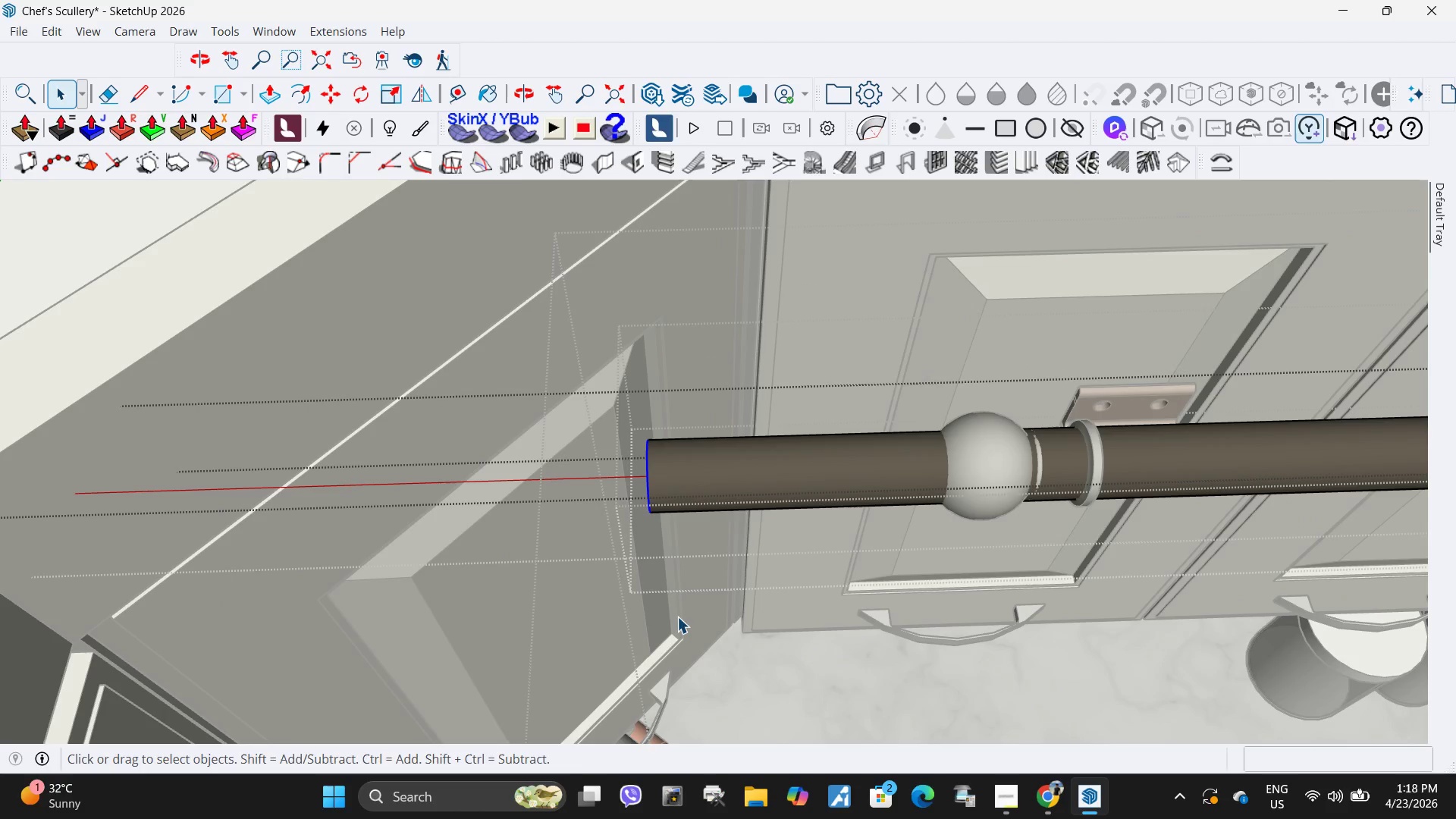 
left_click([821, 613])
 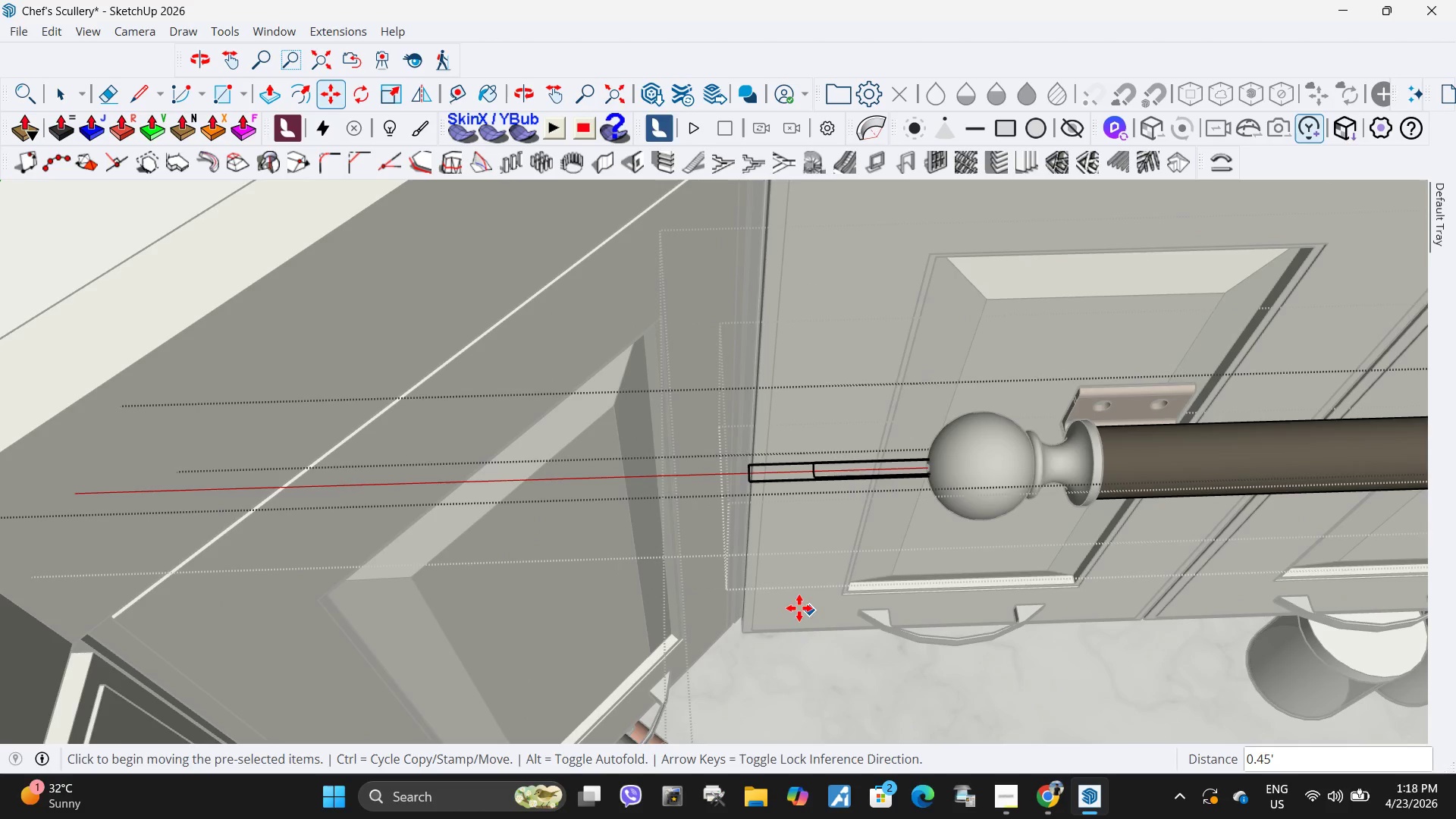 
scroll: coordinate [496, 544], scroll_direction: down, amount: 5.0
 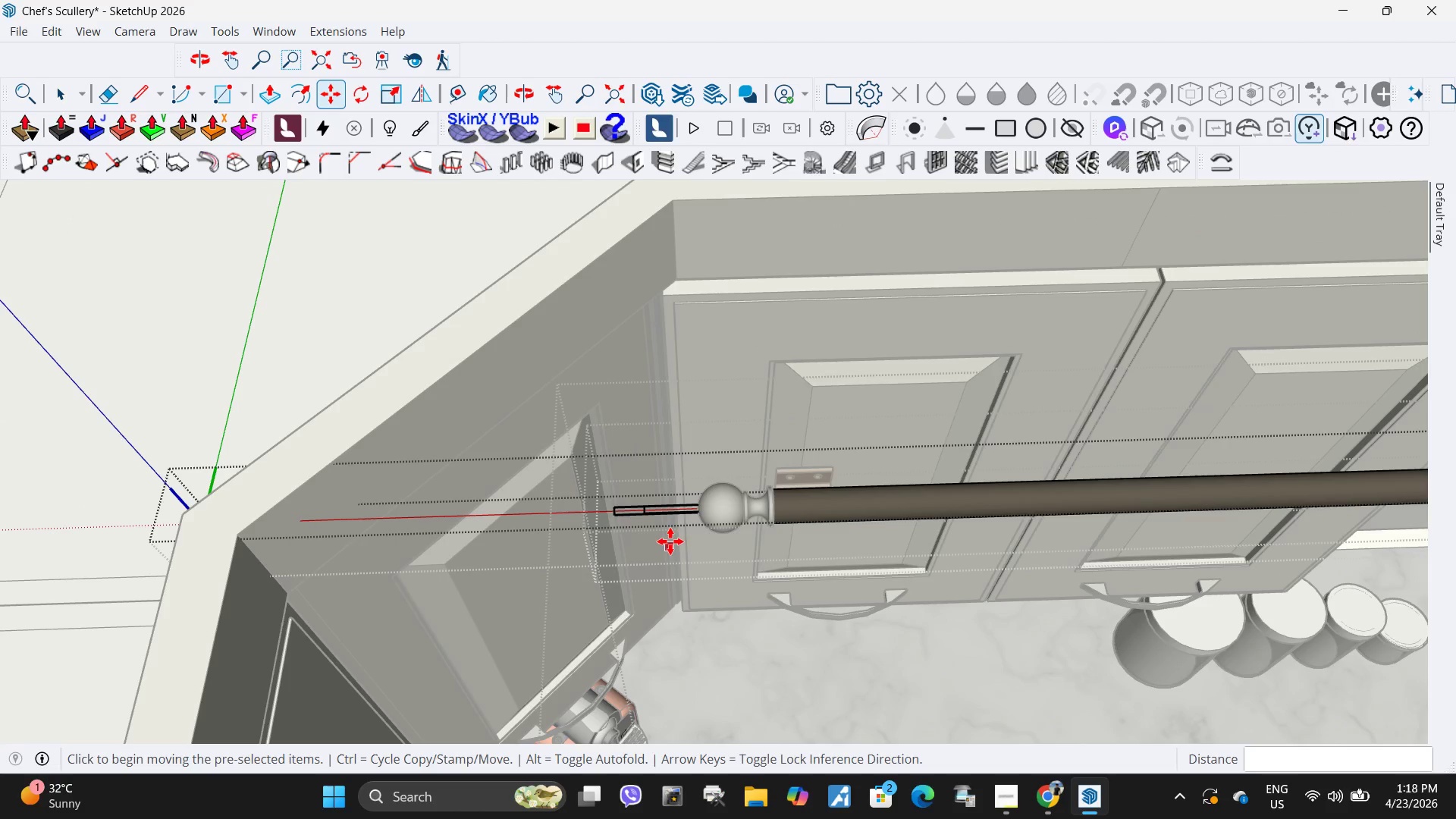 
key(Control+ControlLeft)
 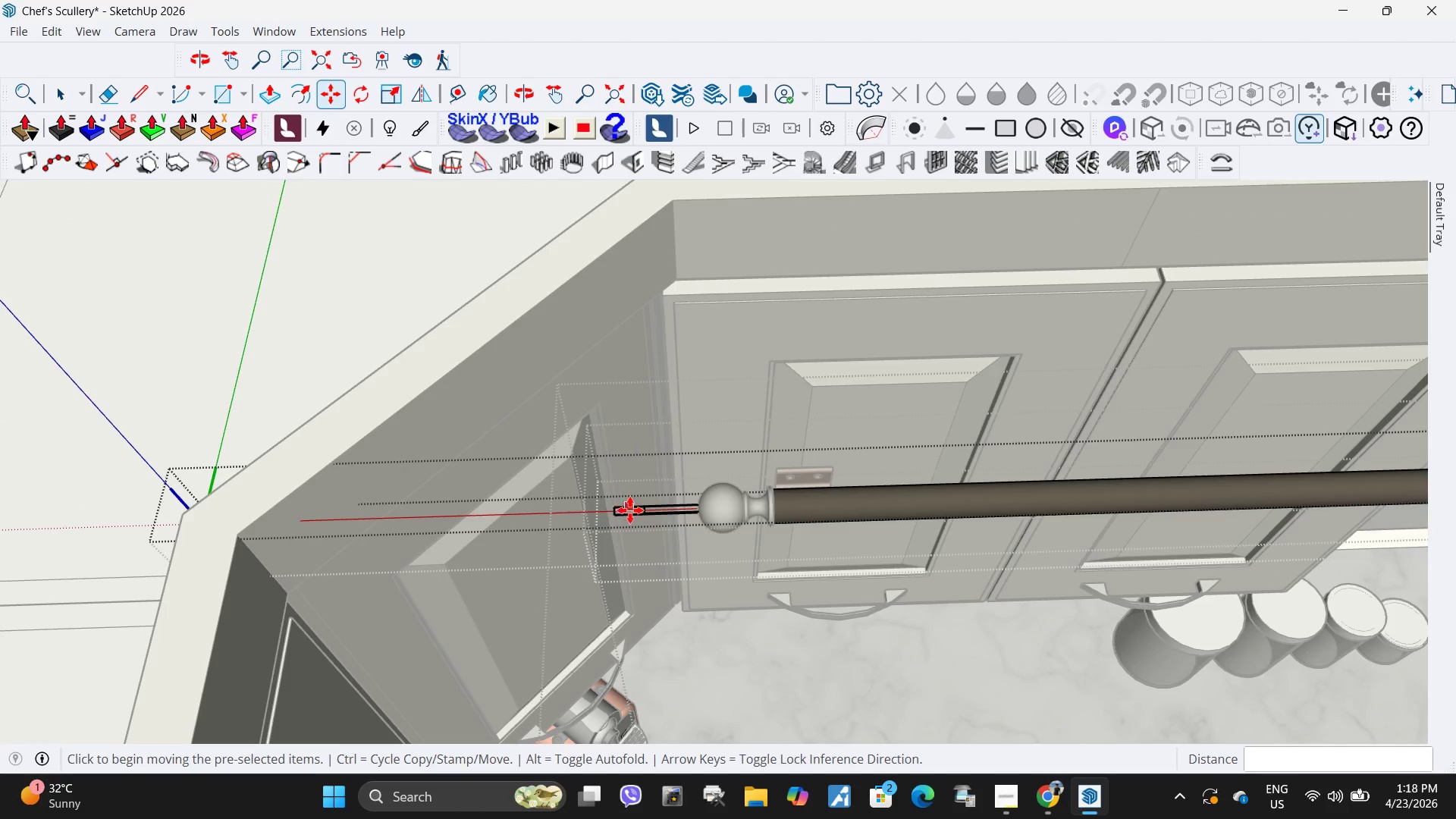 
key(Control+Z)
 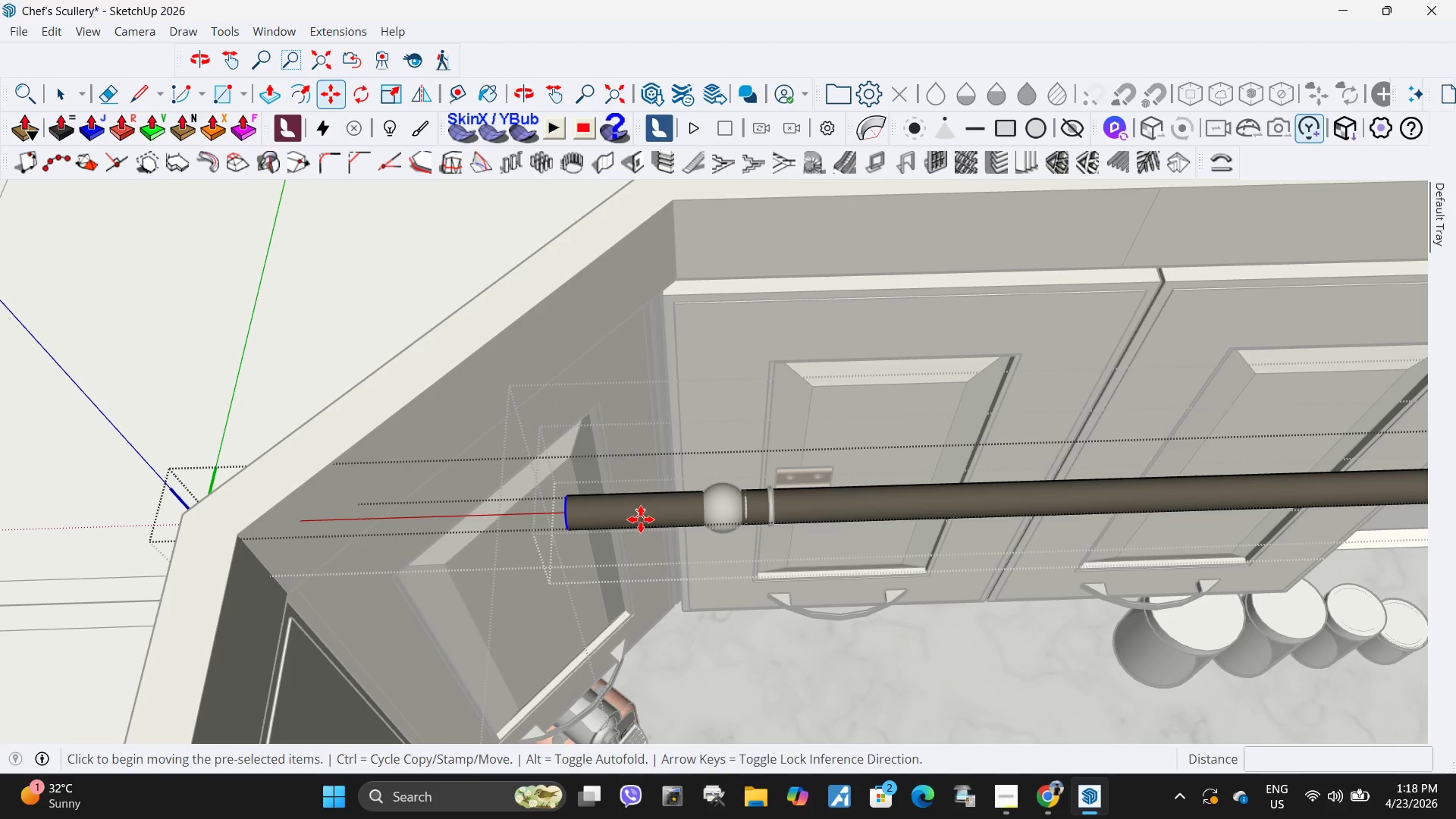 
key(Space)
 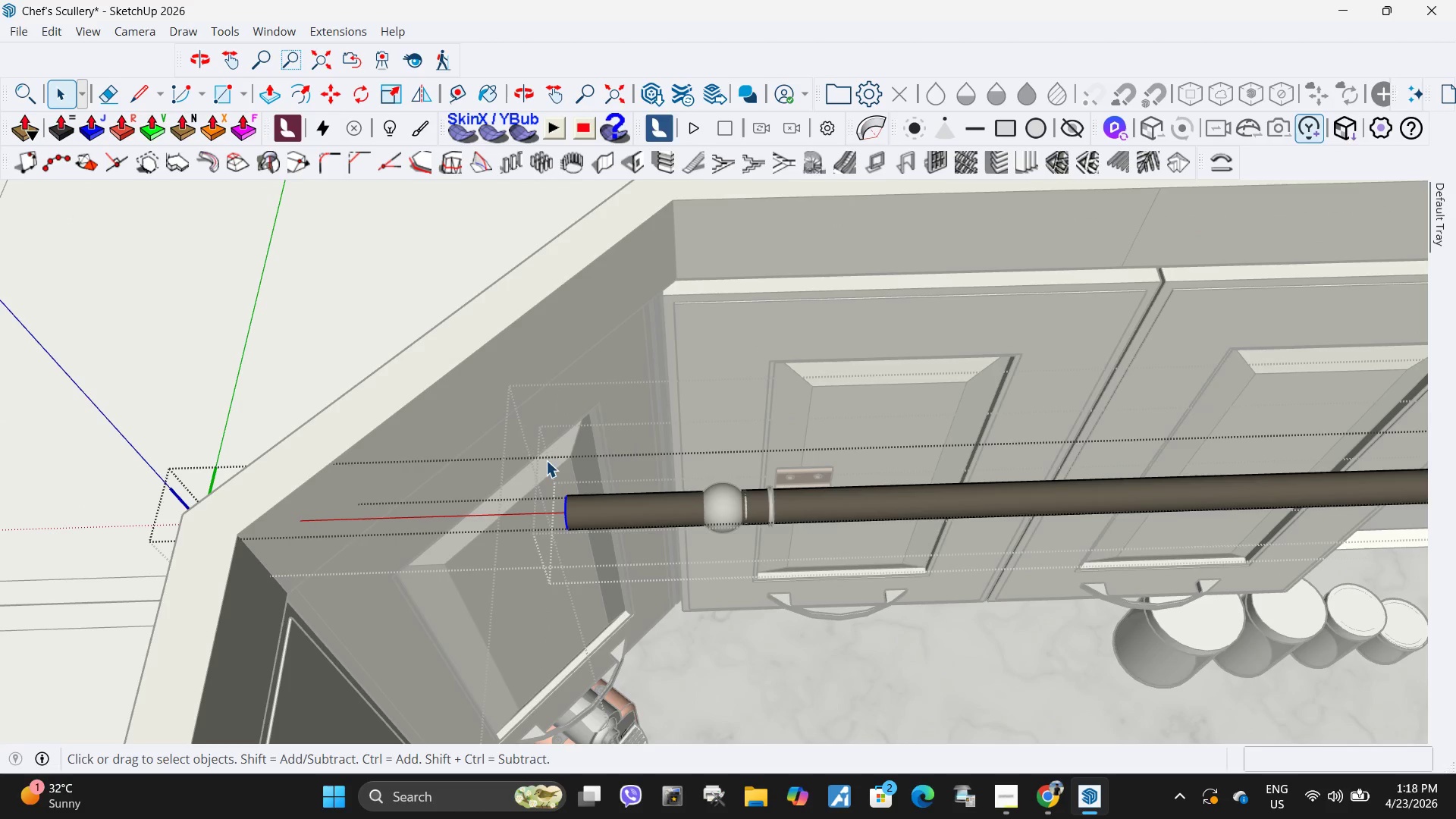 
left_click_drag(start_coordinate=[544, 460], to_coordinate=[677, 603])
 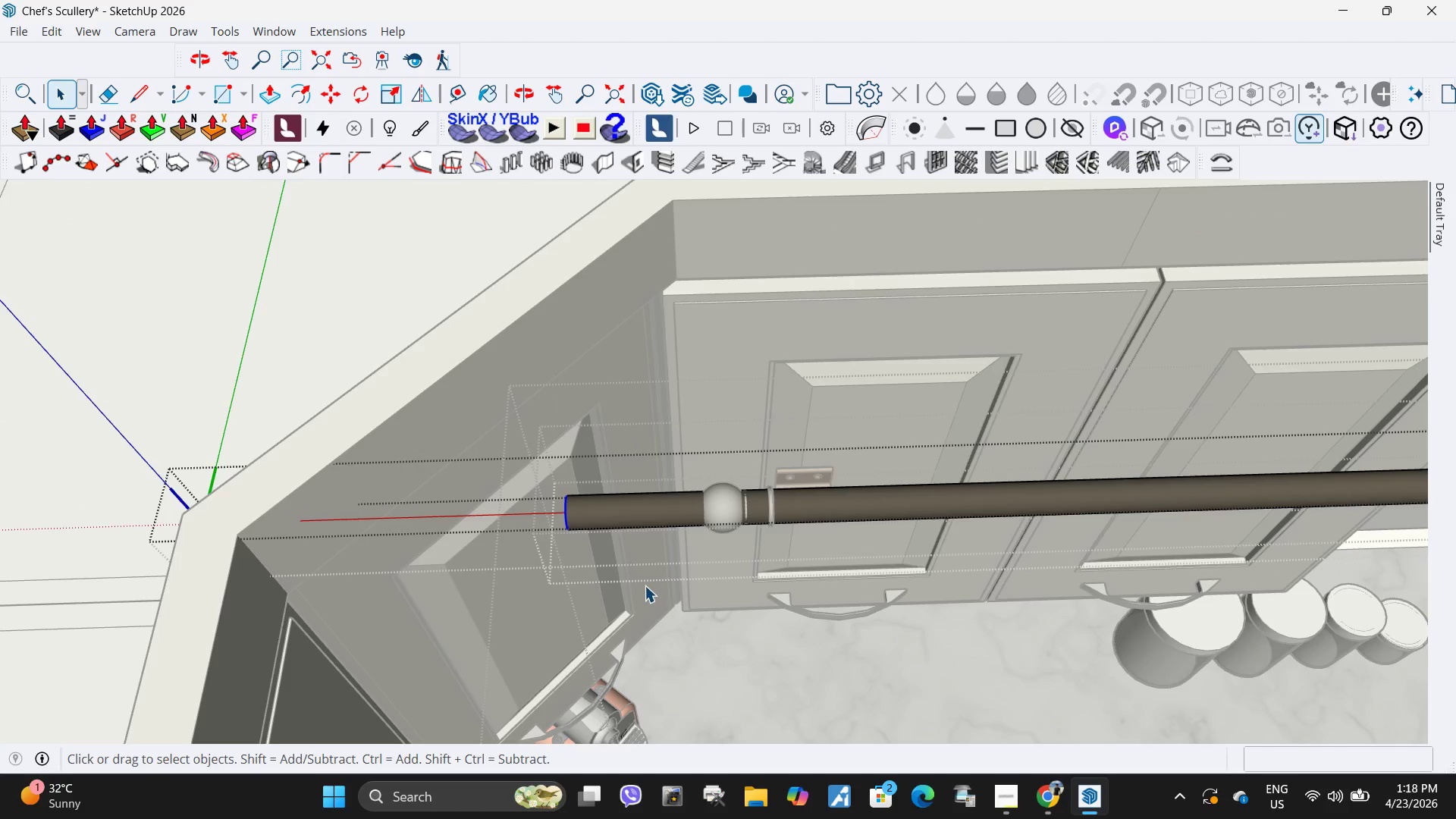 
key(M)
 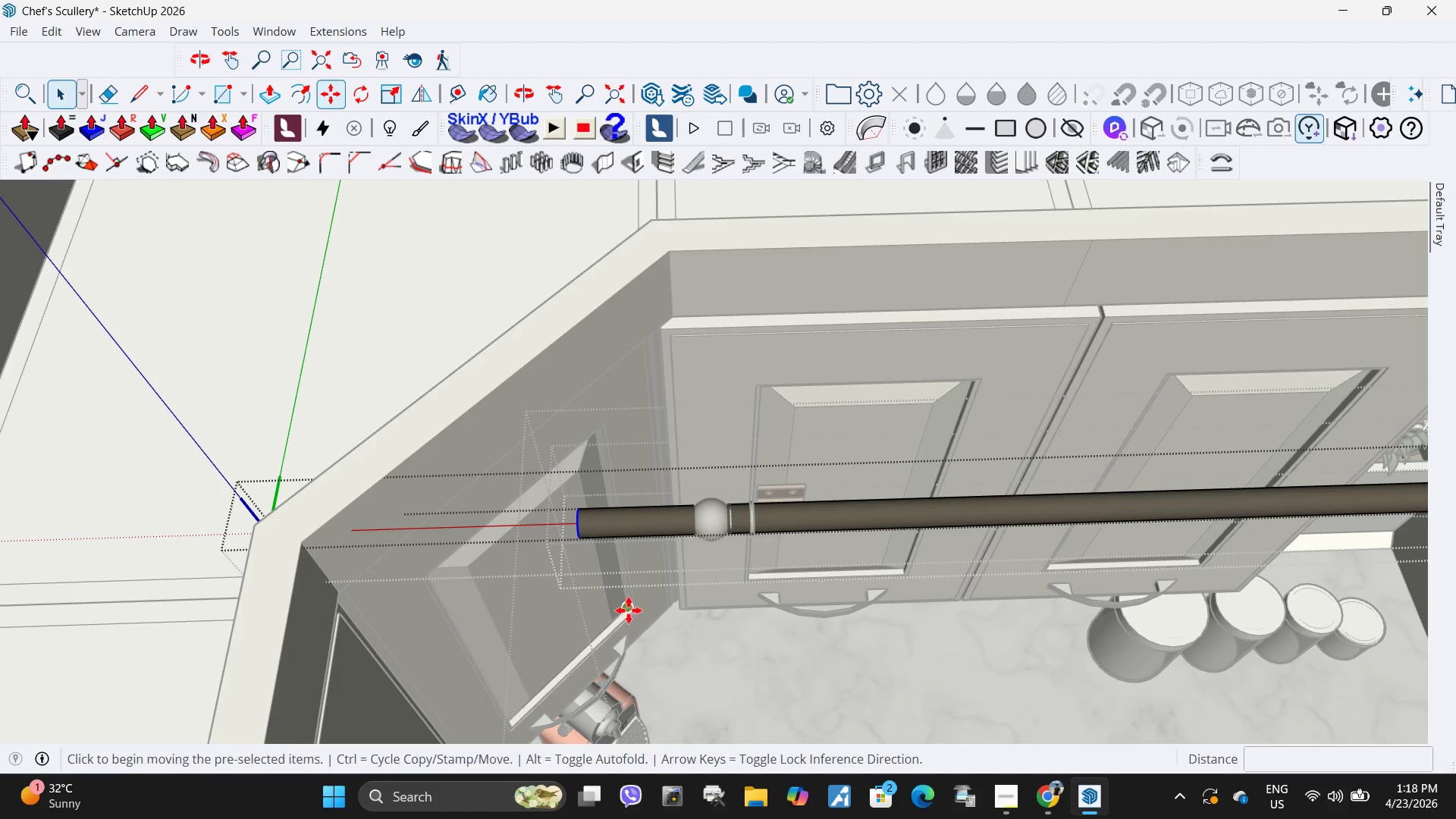 
left_click([629, 610])
 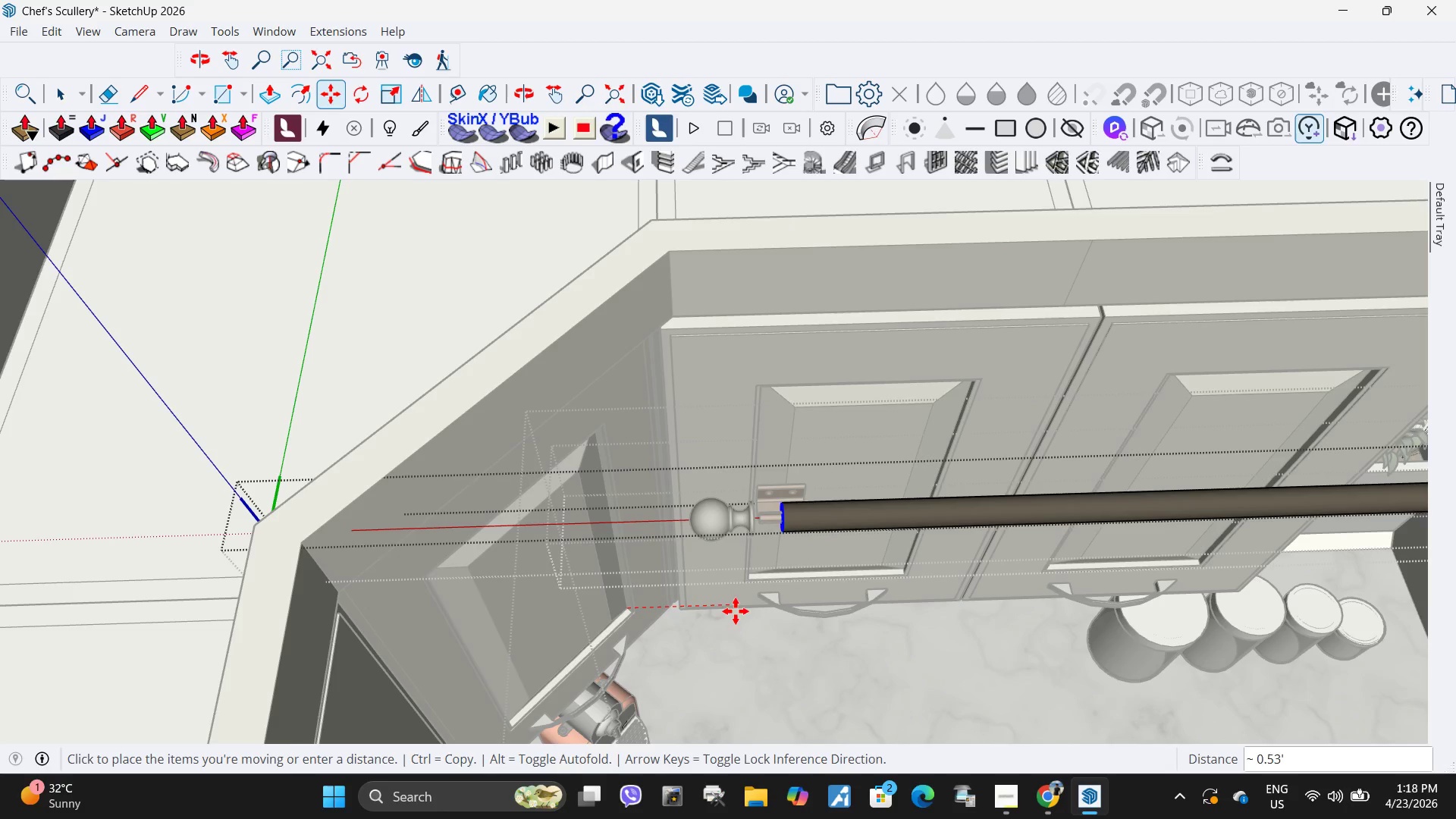 
scroll: coordinate [645, 585], scroll_direction: down, amount: 1.0
 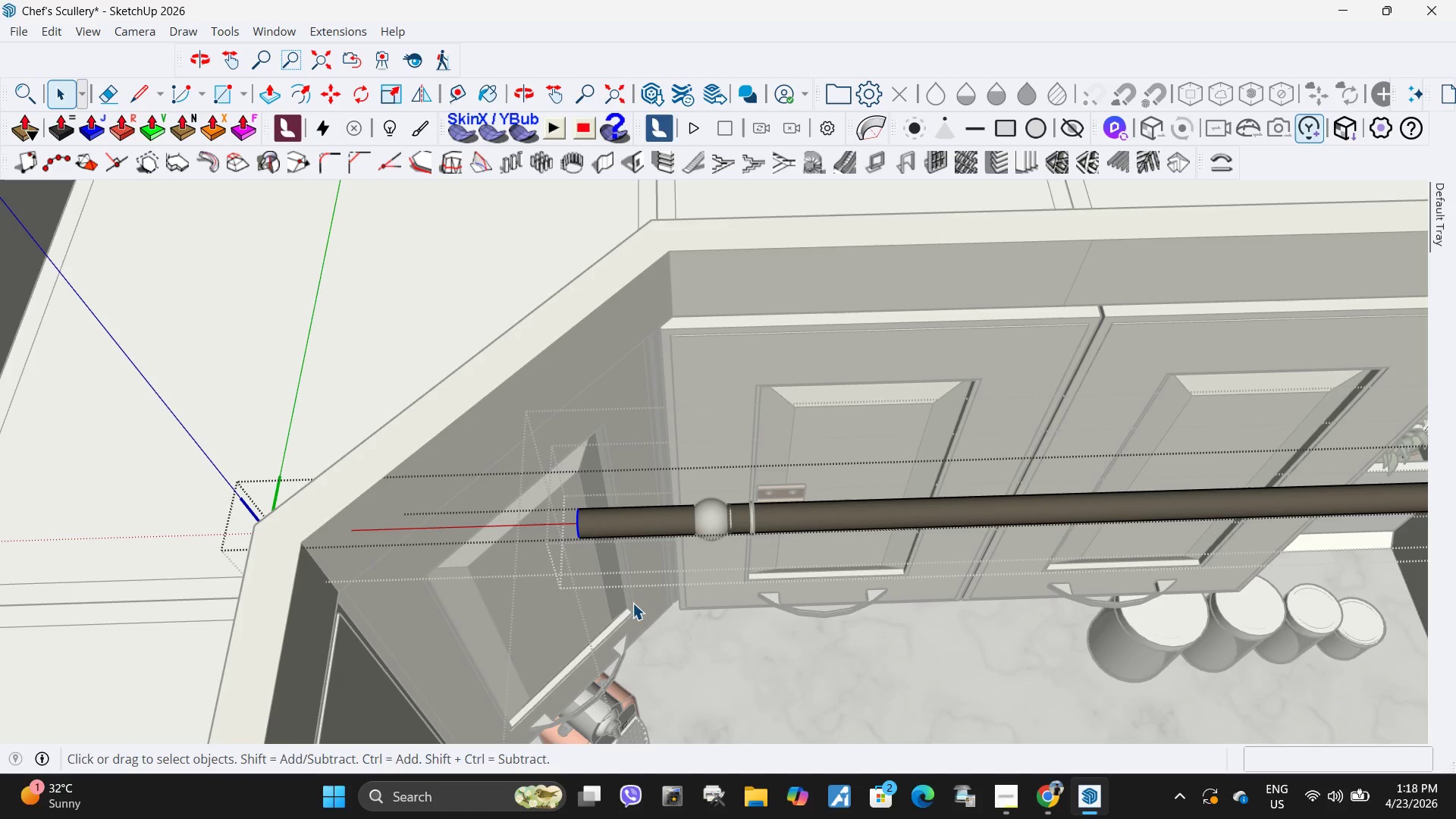 
left_click([755, 599])
 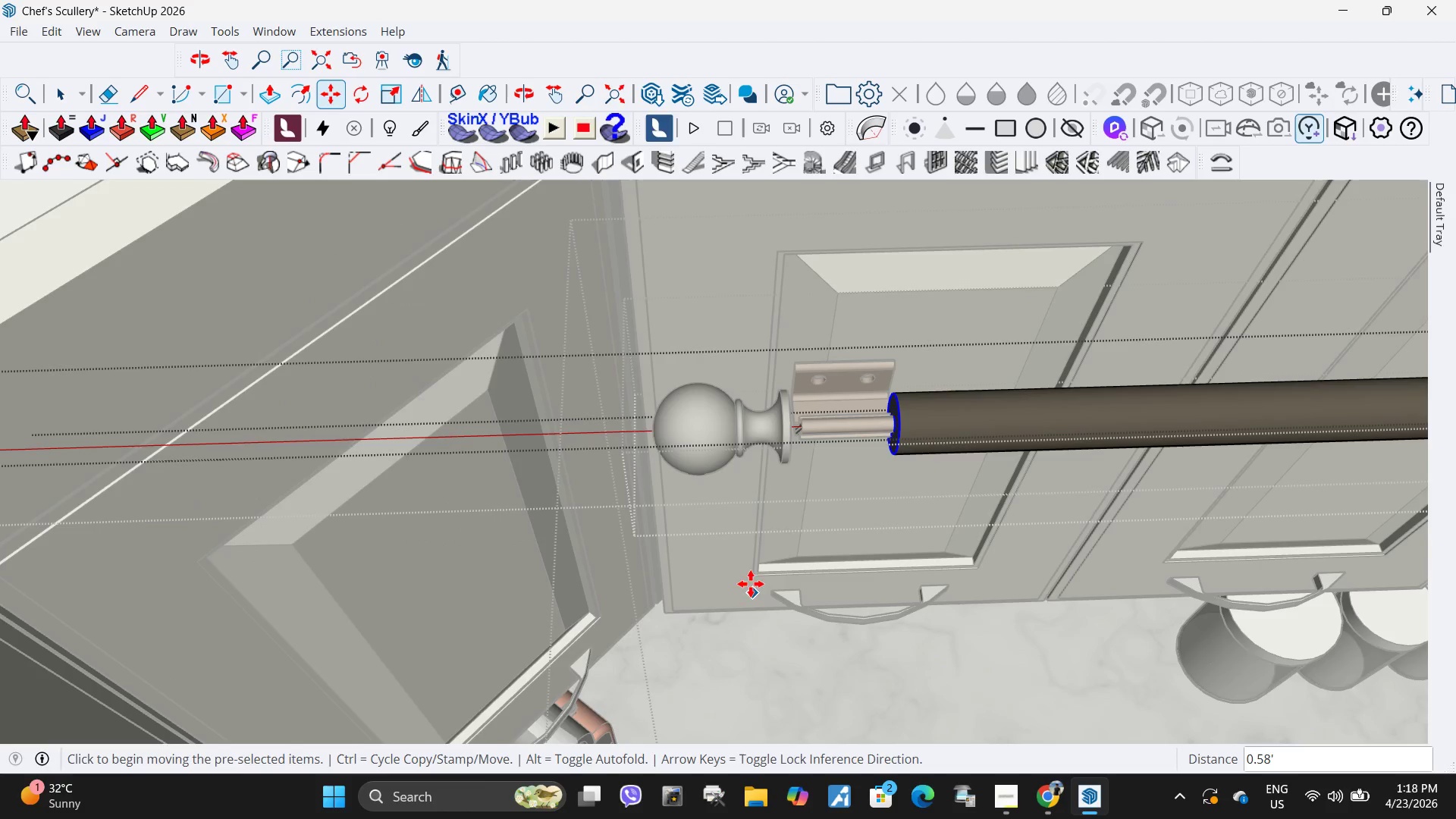 
scroll: coordinate [844, 461], scroll_direction: up, amount: 5.0
 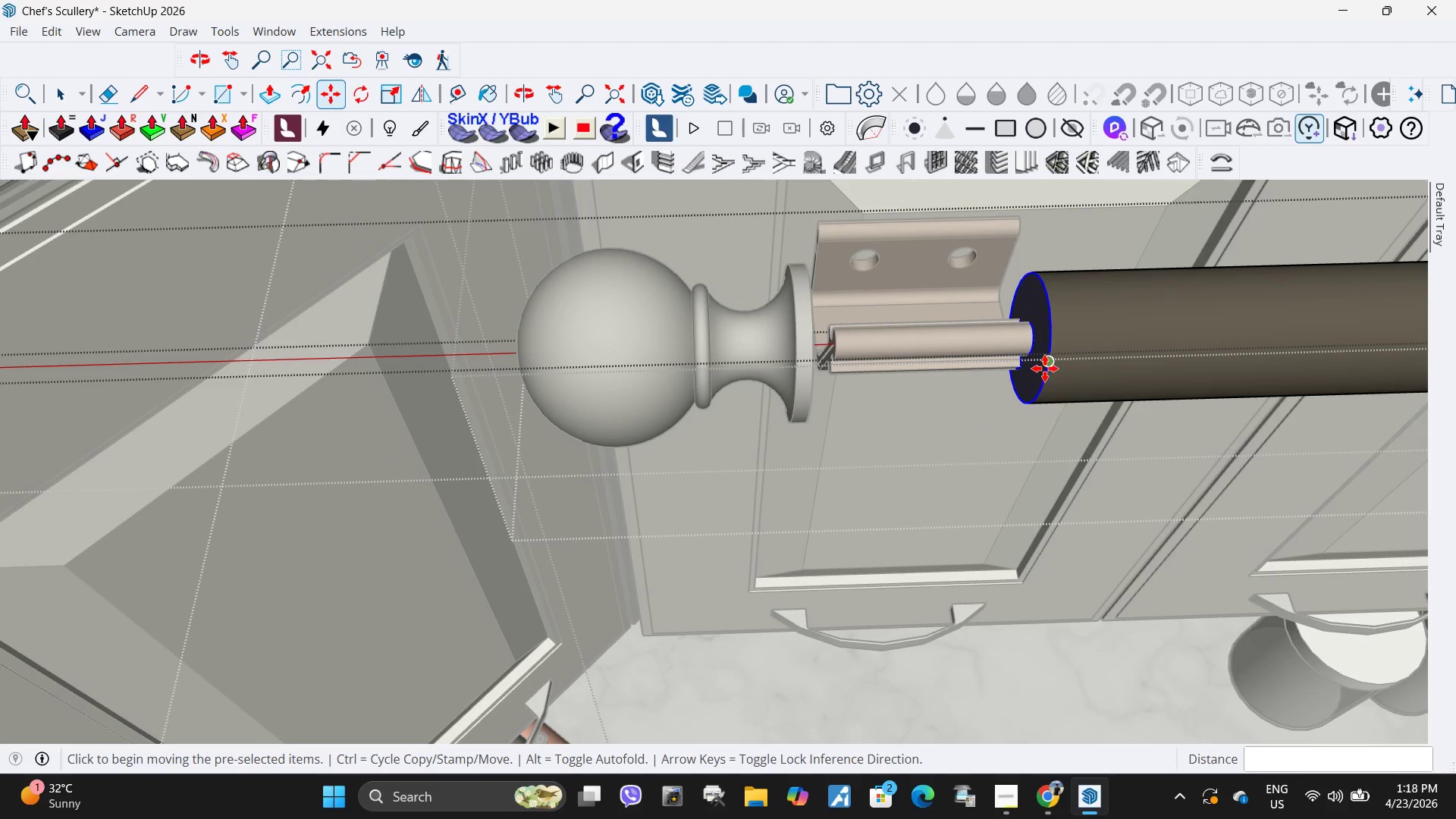 
left_click([1046, 371])
 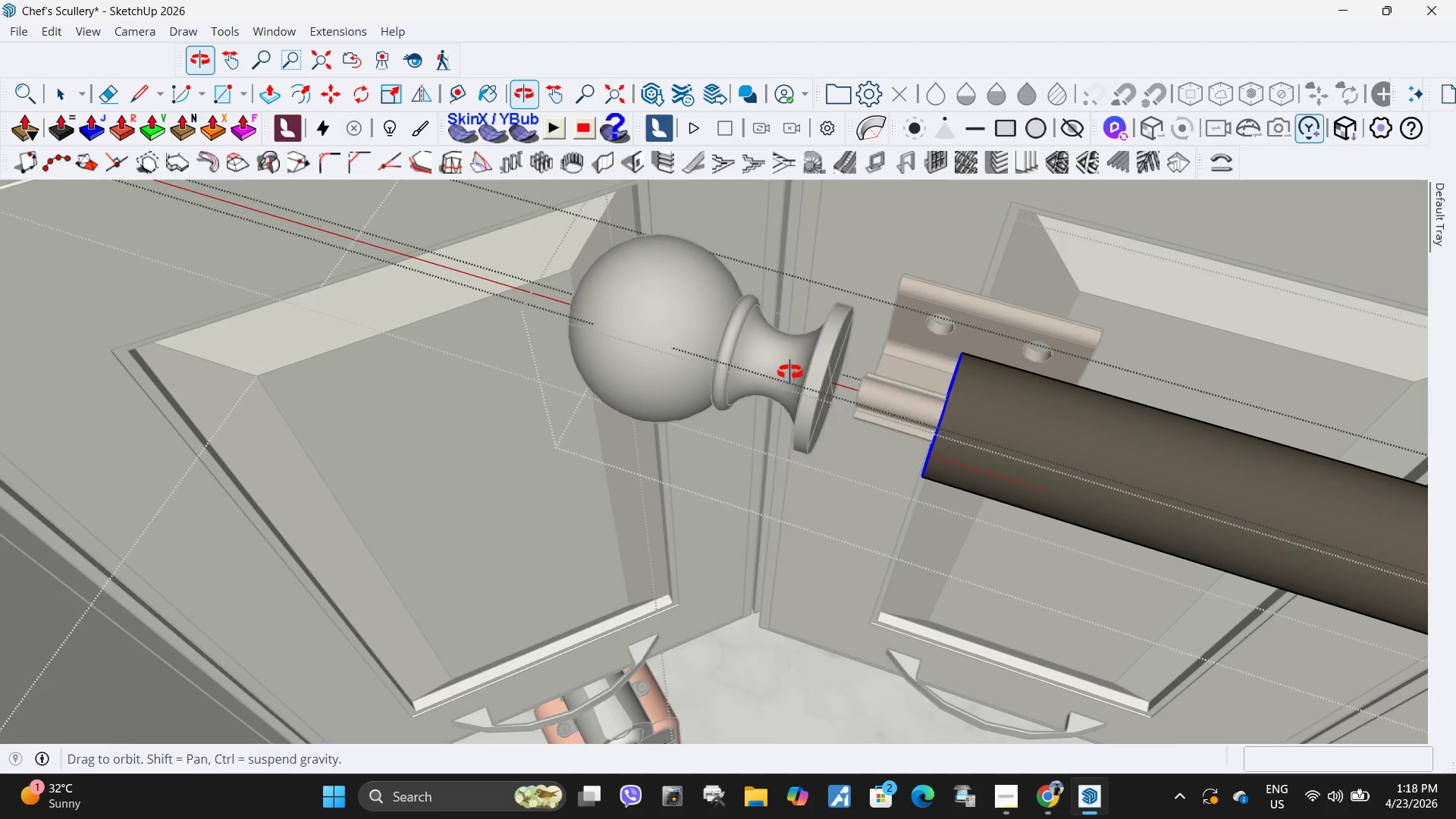 
scroll: coordinate [848, 431], scroll_direction: up, amount: 10.0
 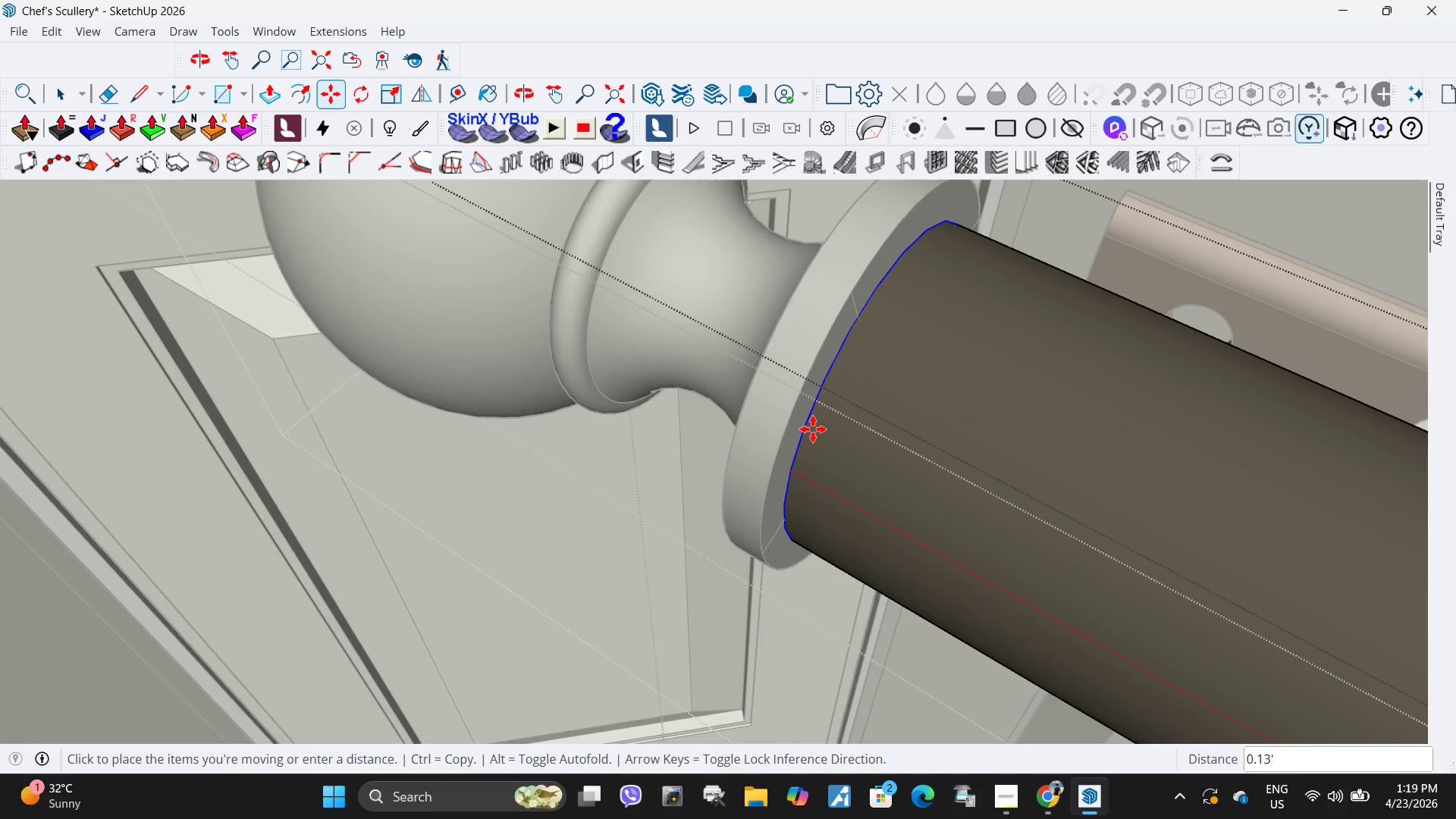 
left_click([811, 429])
 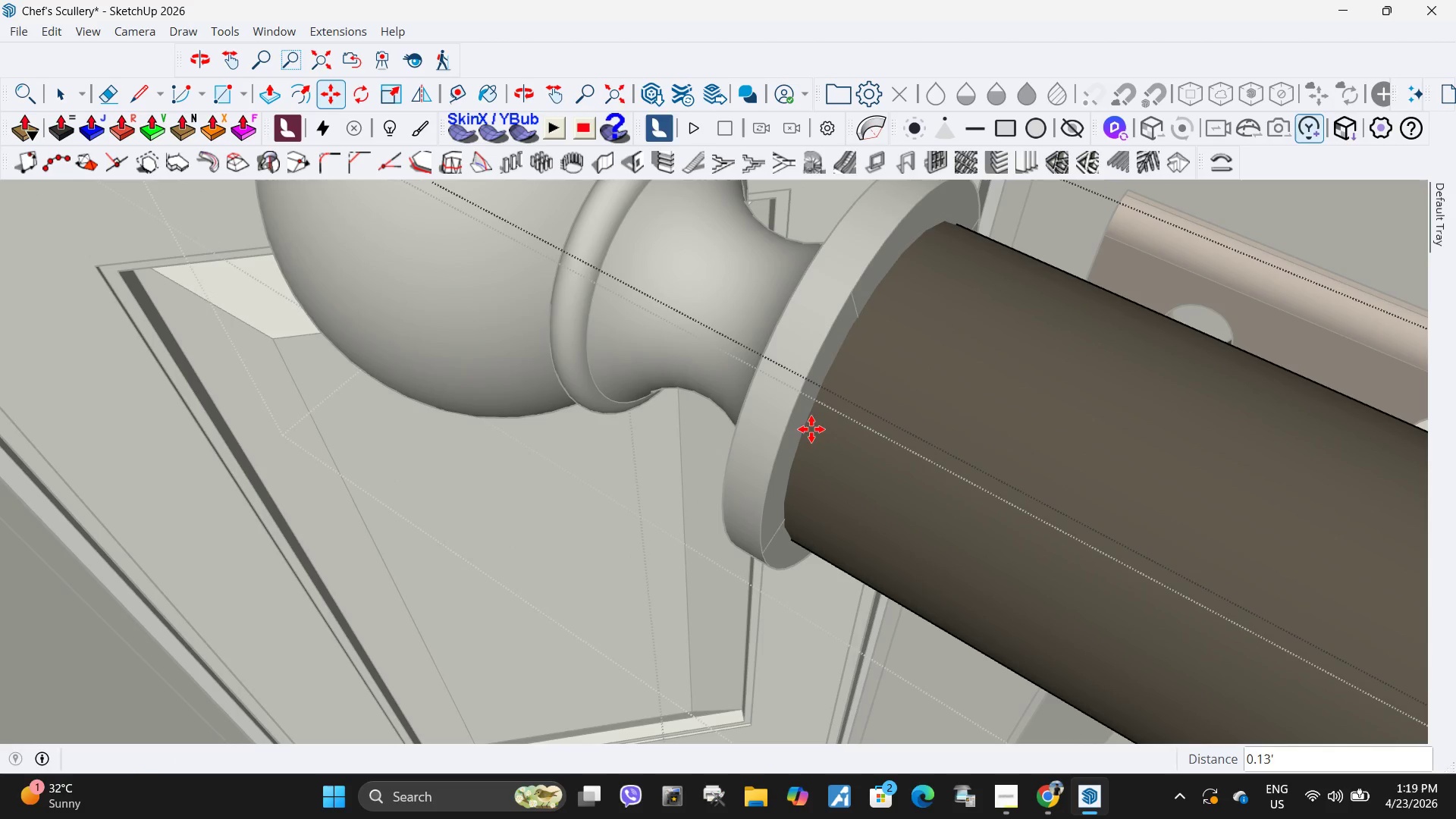 
key(Space)
 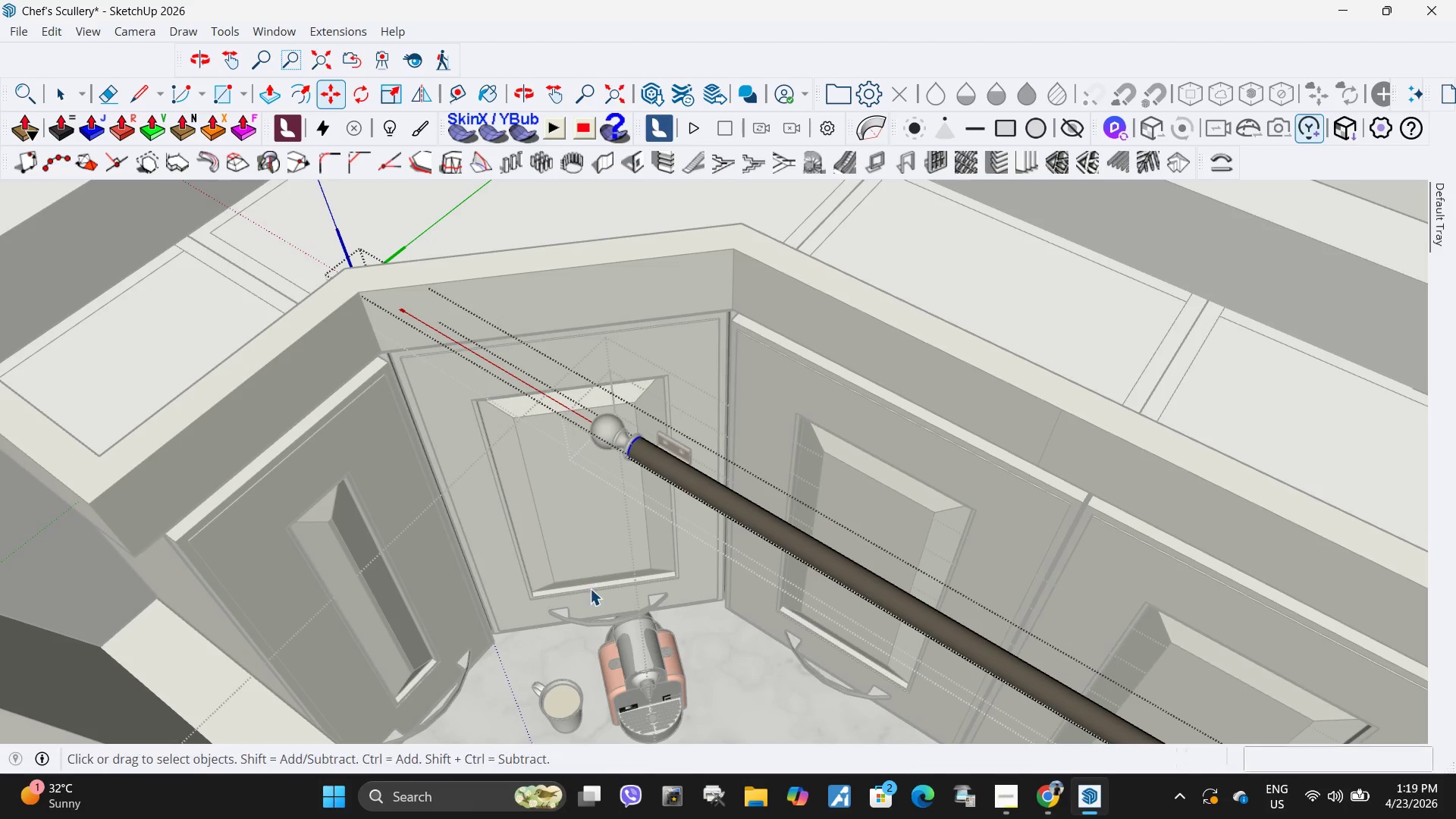 
key(Escape)
 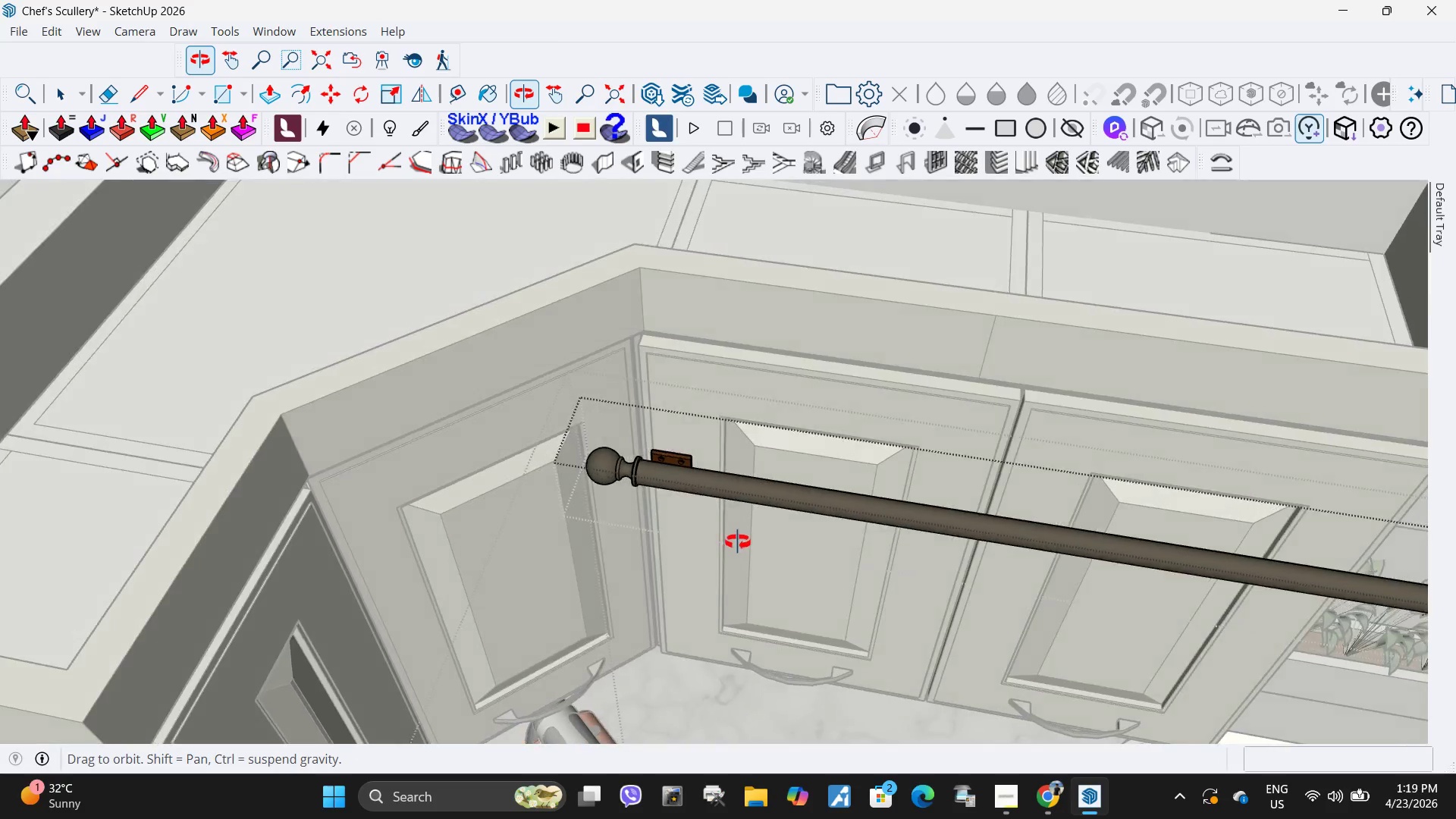 
scroll: coordinate [730, 529], scroll_direction: down, amount: 18.0
 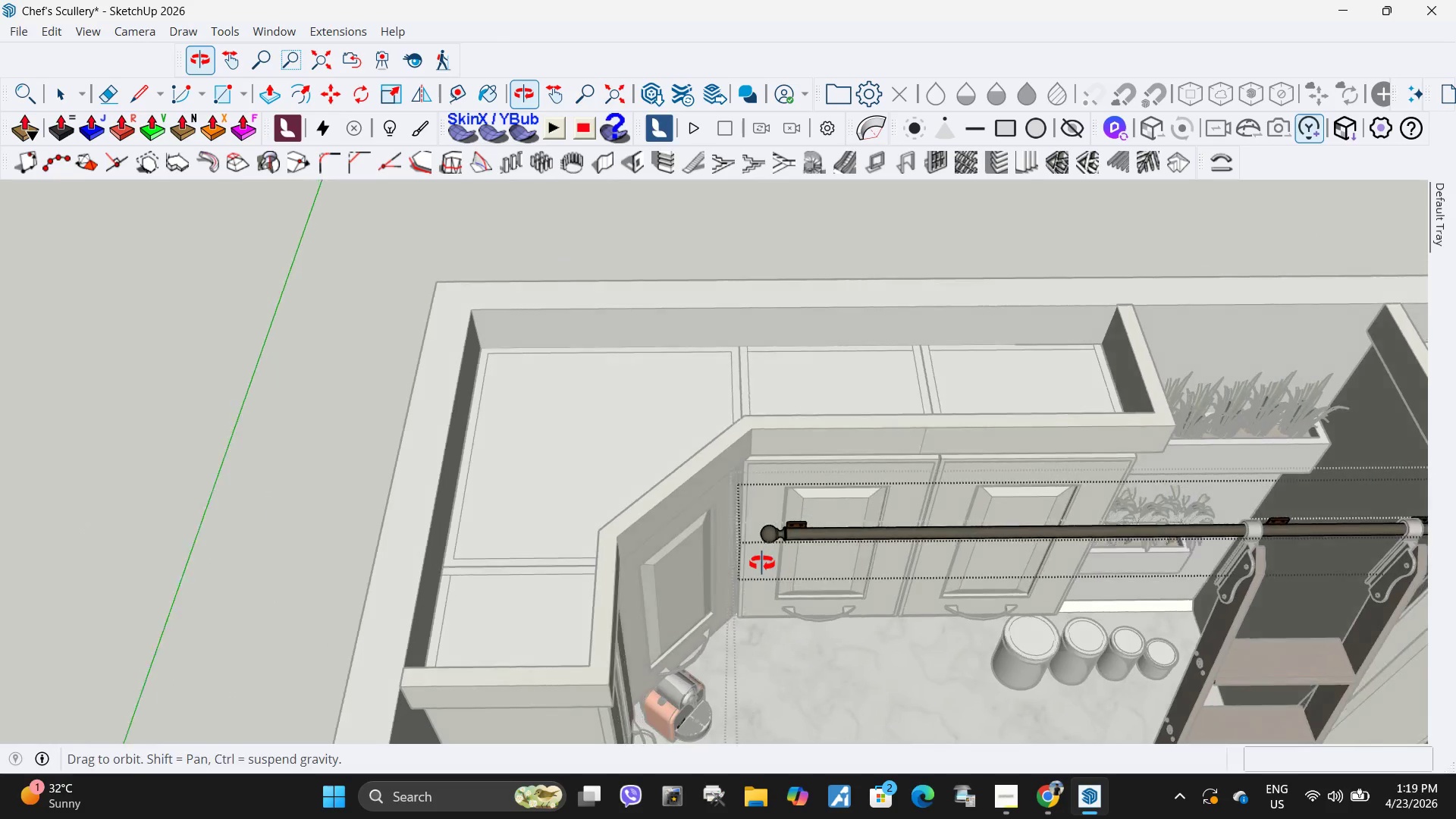 
scroll: coordinate [1077, 509], scroll_direction: up, amount: 1.0
 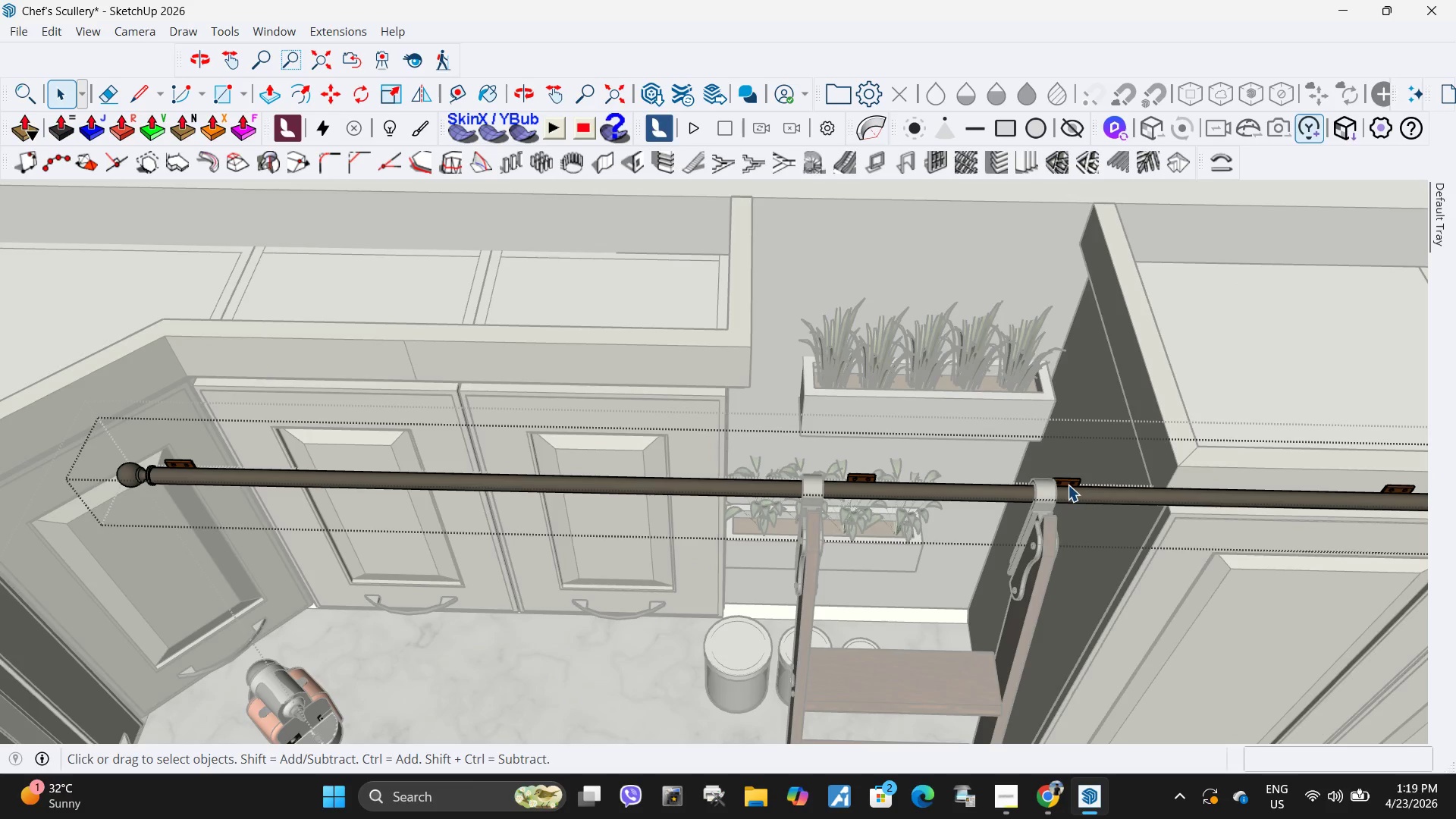 
hold_key(key=ShiftLeft, duration=1.48)
left_click([1072, 482])
 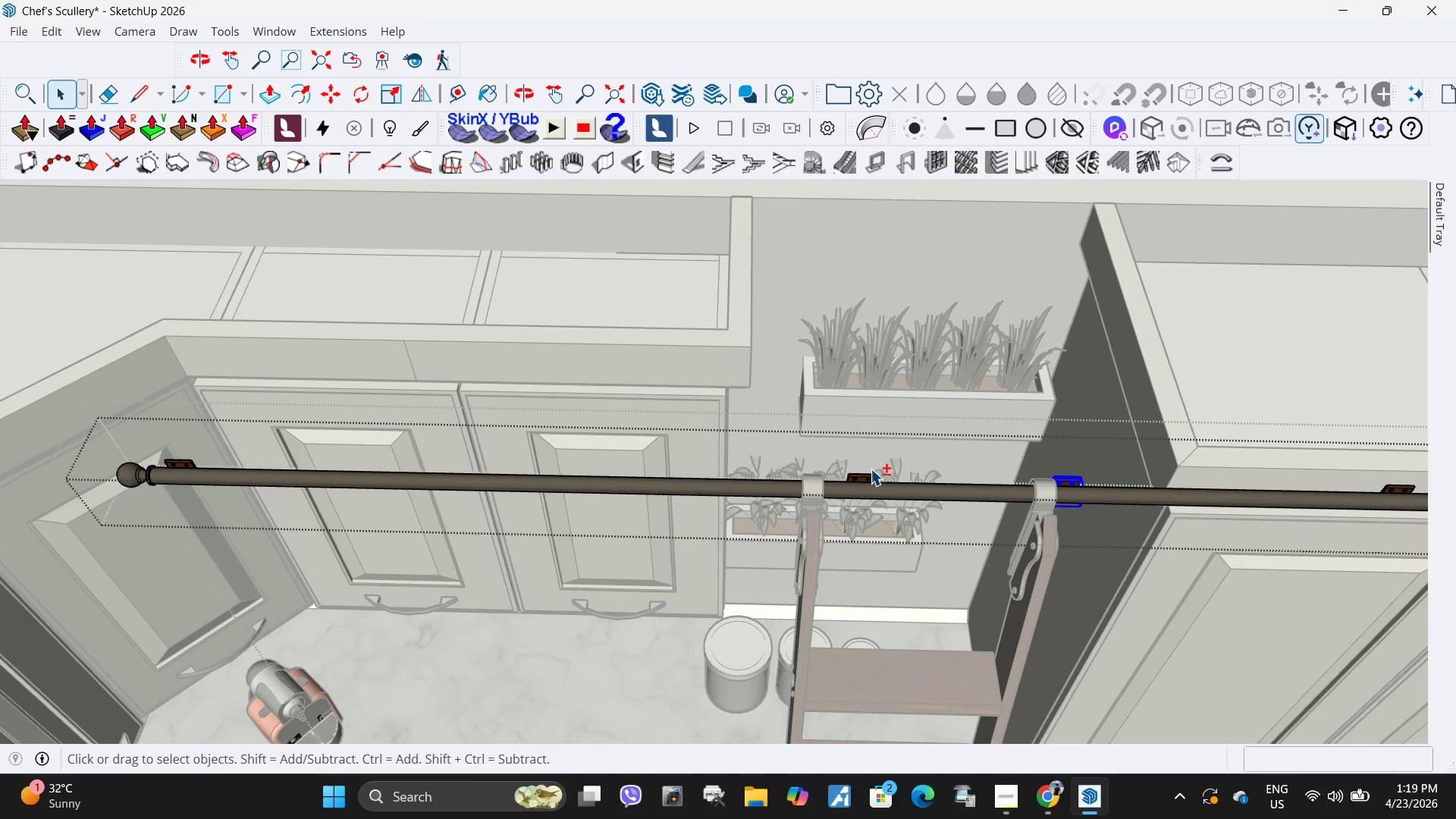 
left_click([868, 475])
 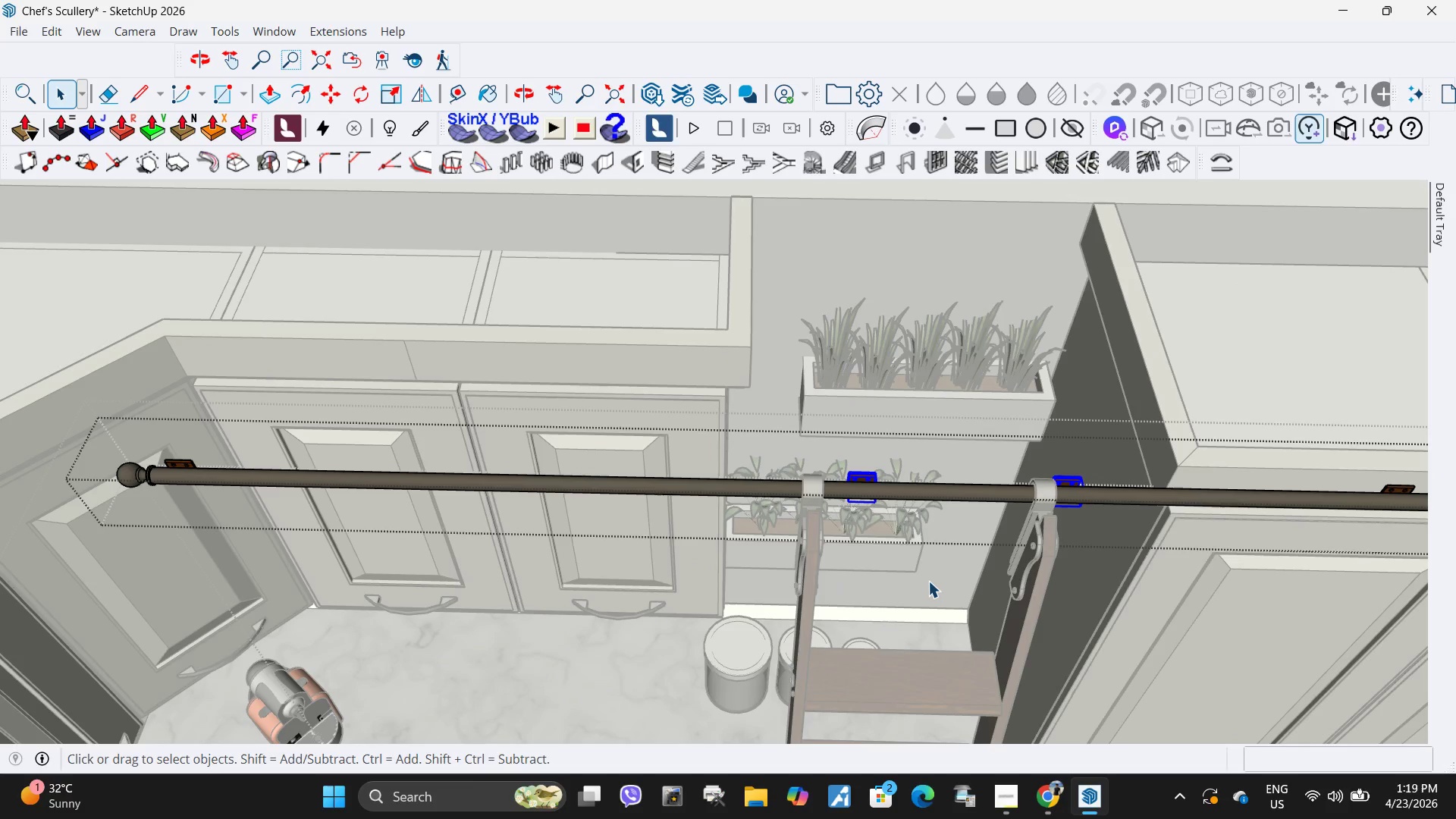 
key(M)
 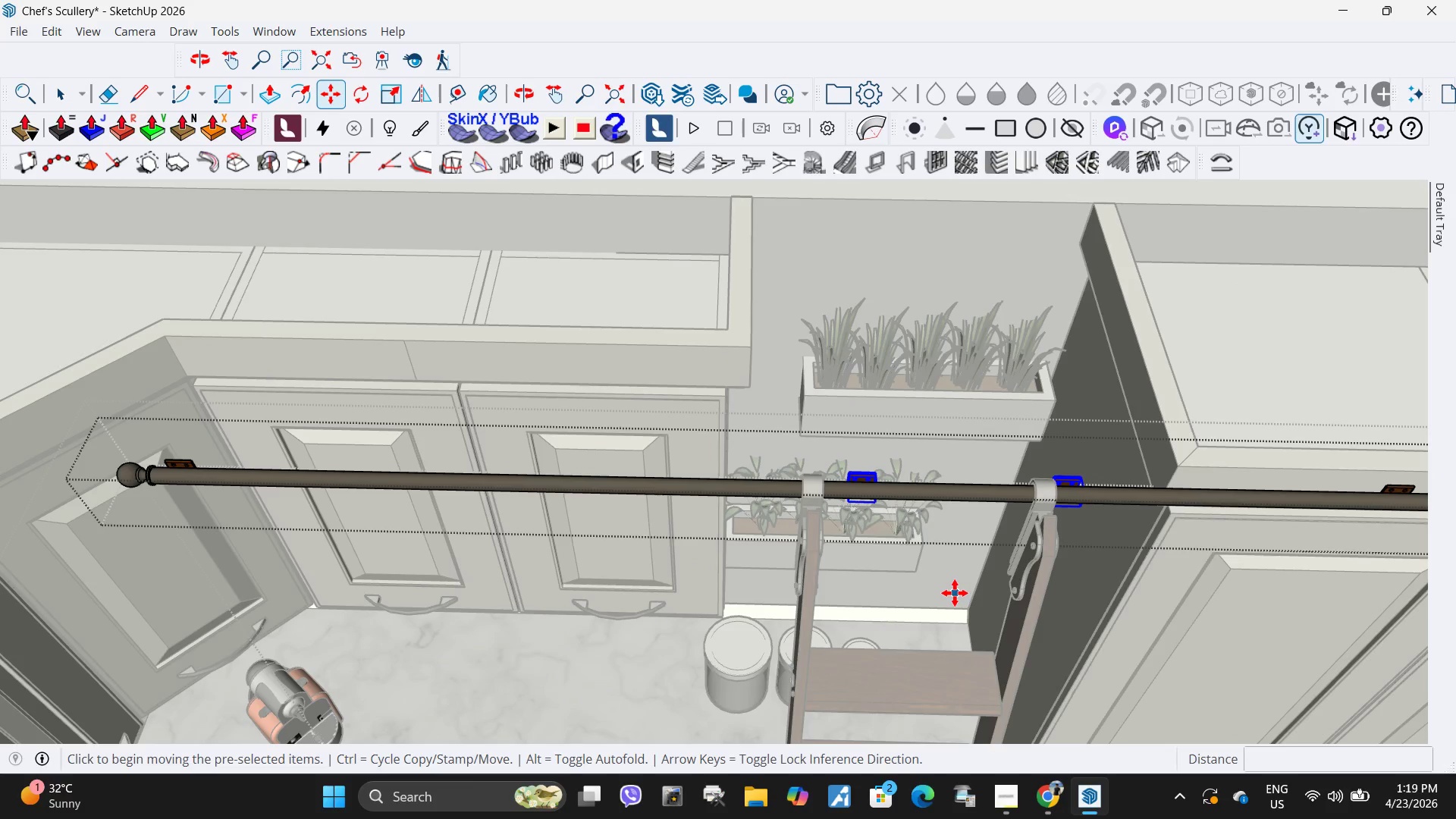 
left_click([949, 593])
 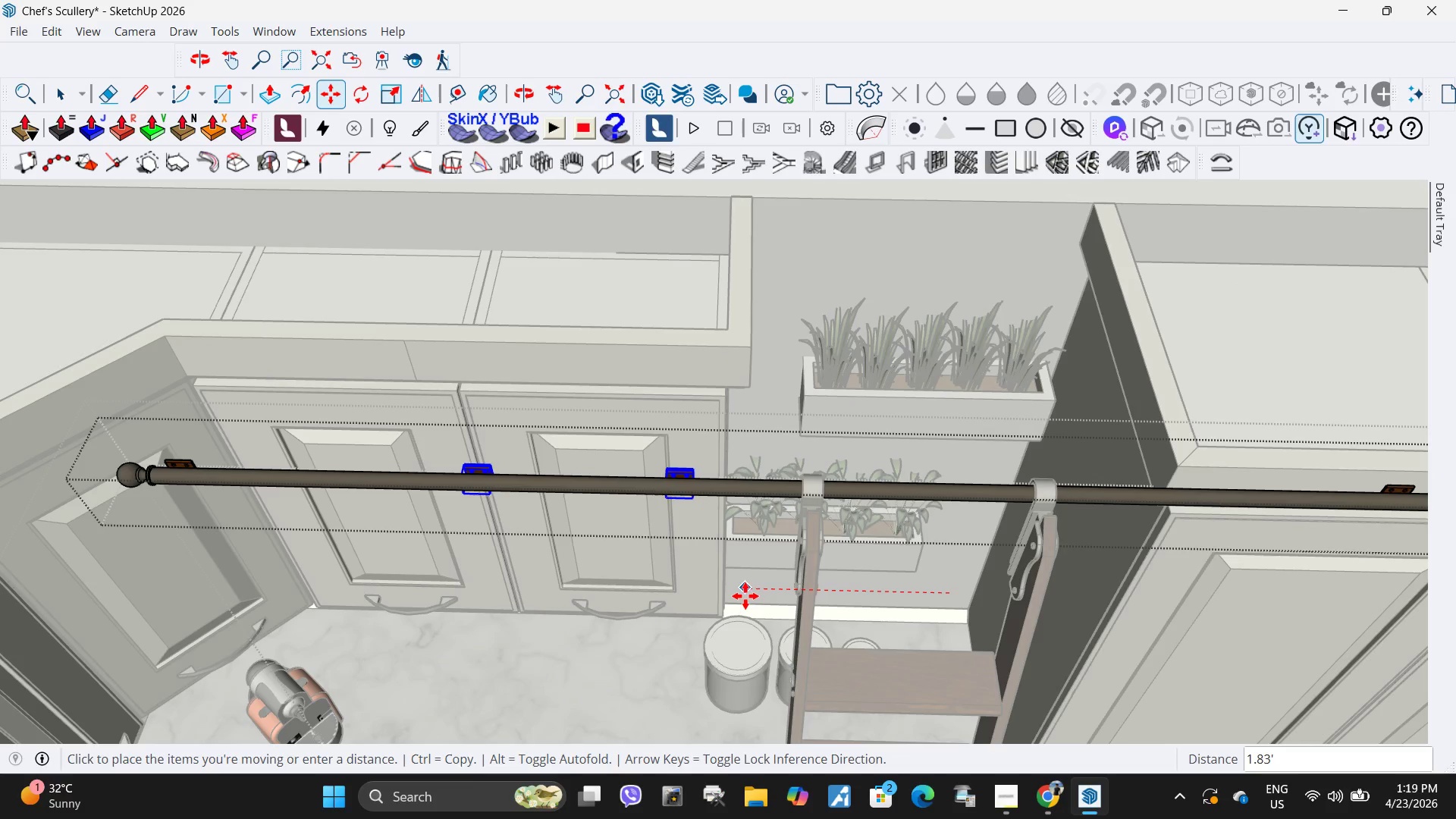 
mouse_move([748, 598])
 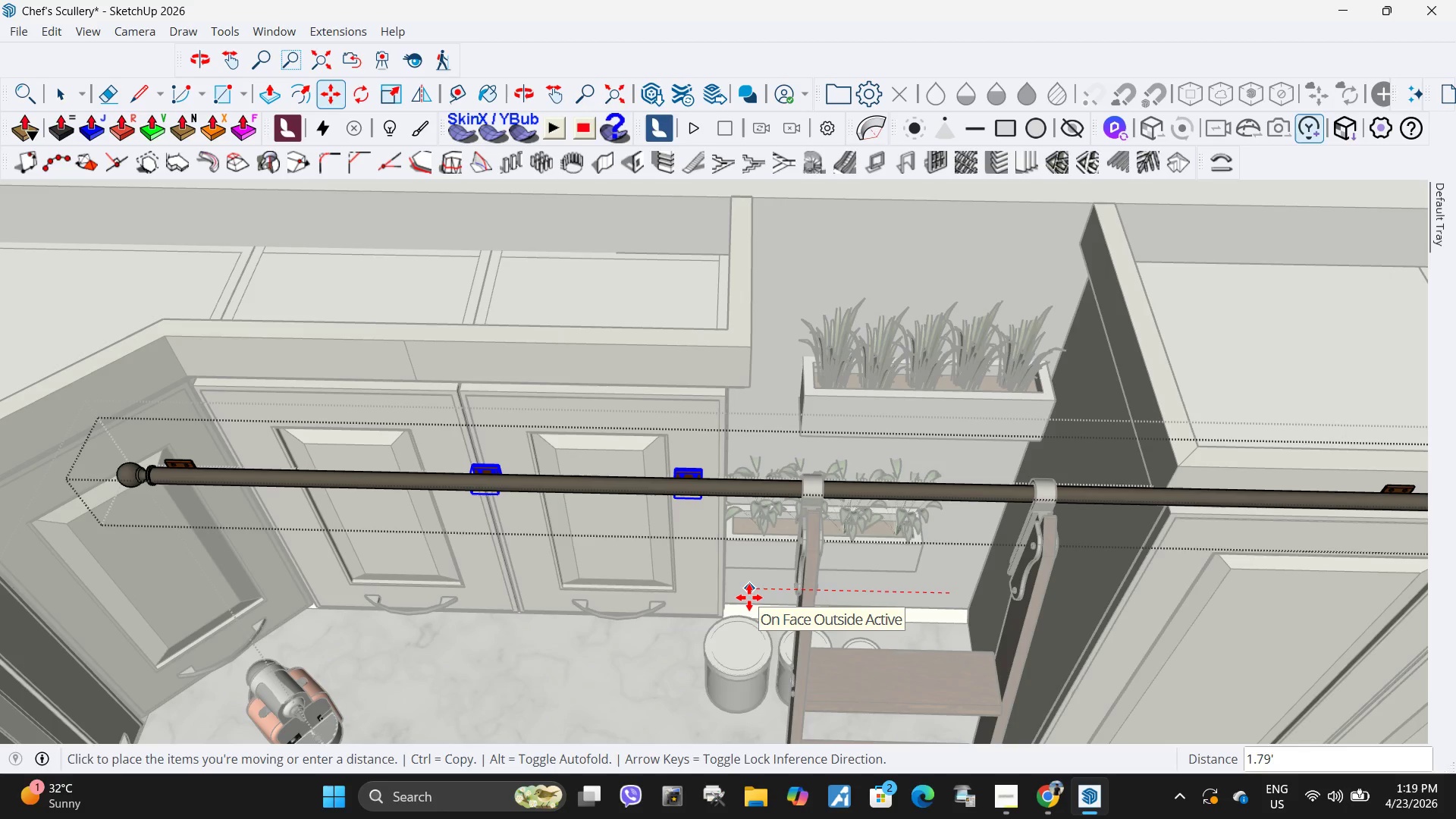 
left_click([749, 598])
 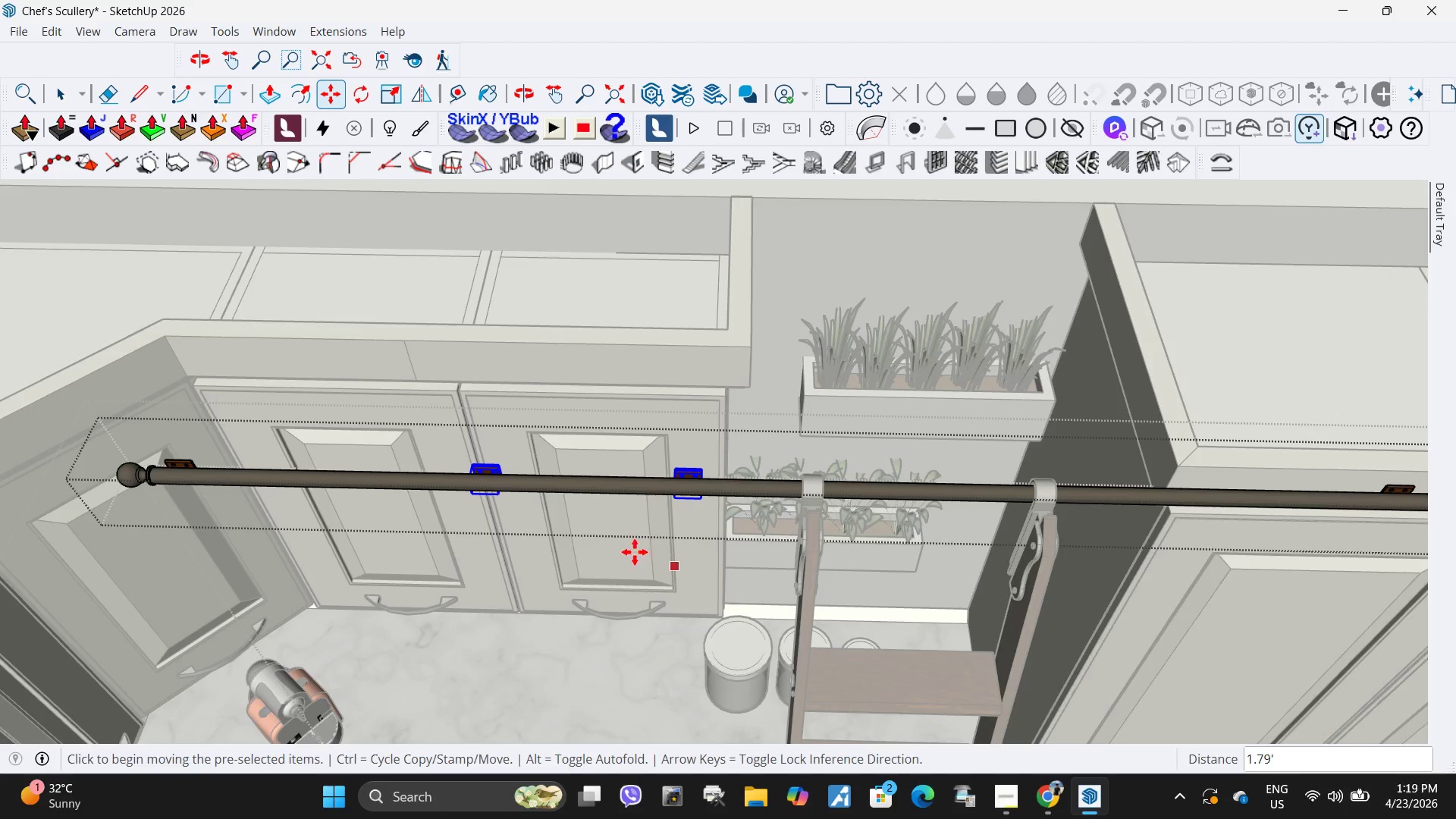 
scroll: coordinate [565, 521], scroll_direction: up, amount: 3.0
 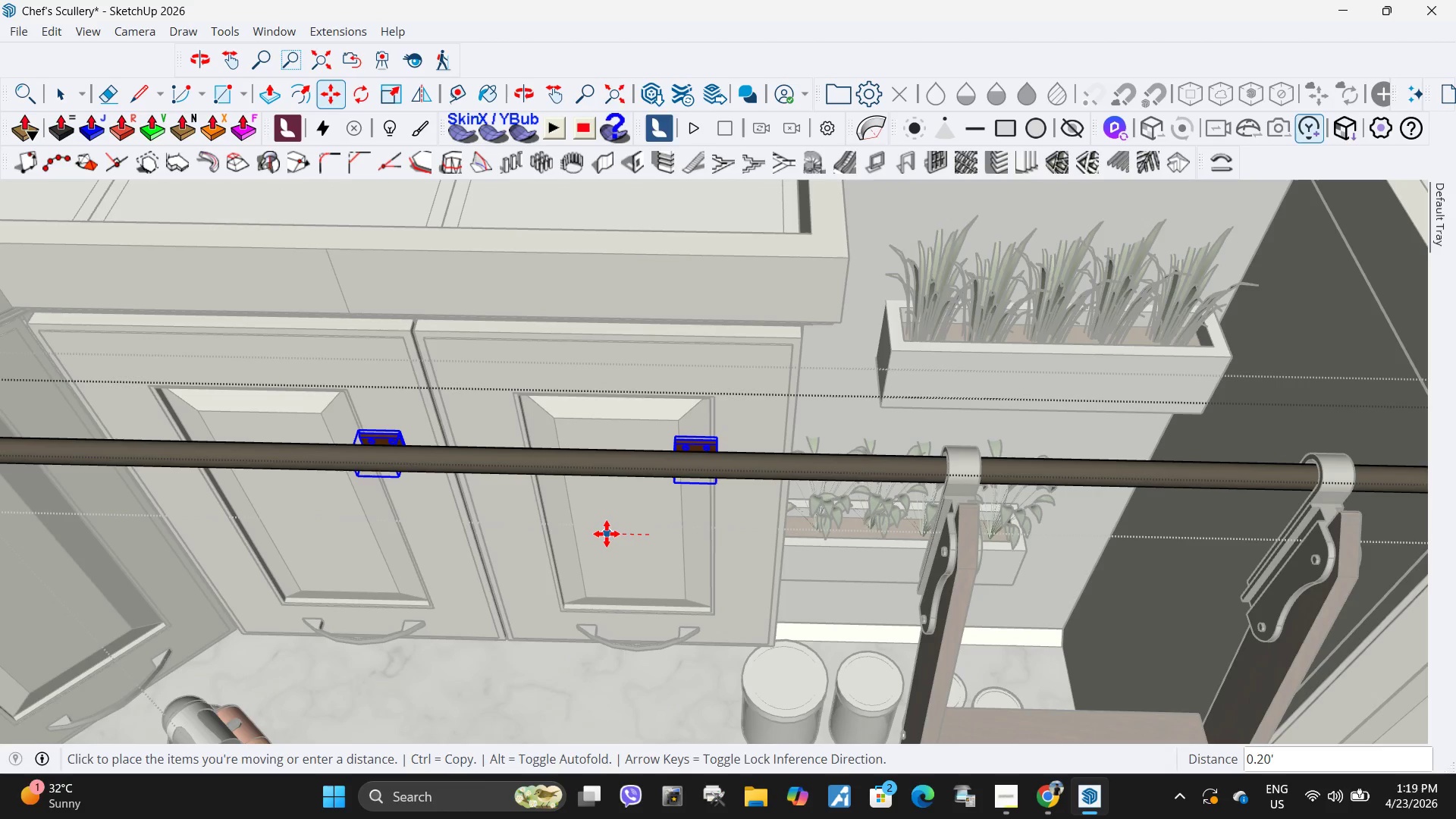 
left_click([607, 534])
 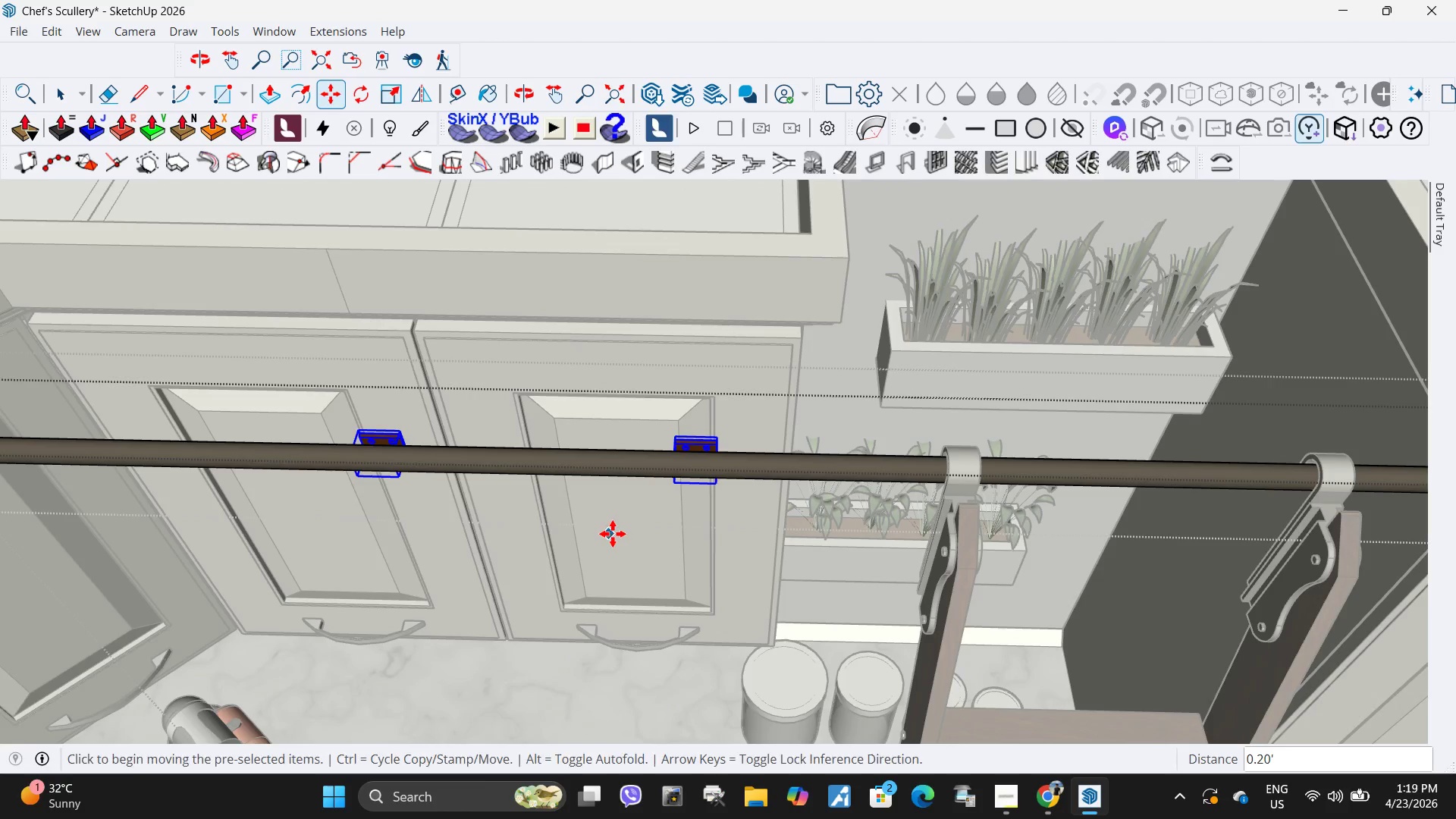 
scroll: coordinate [693, 535], scroll_direction: down, amount: 5.0
 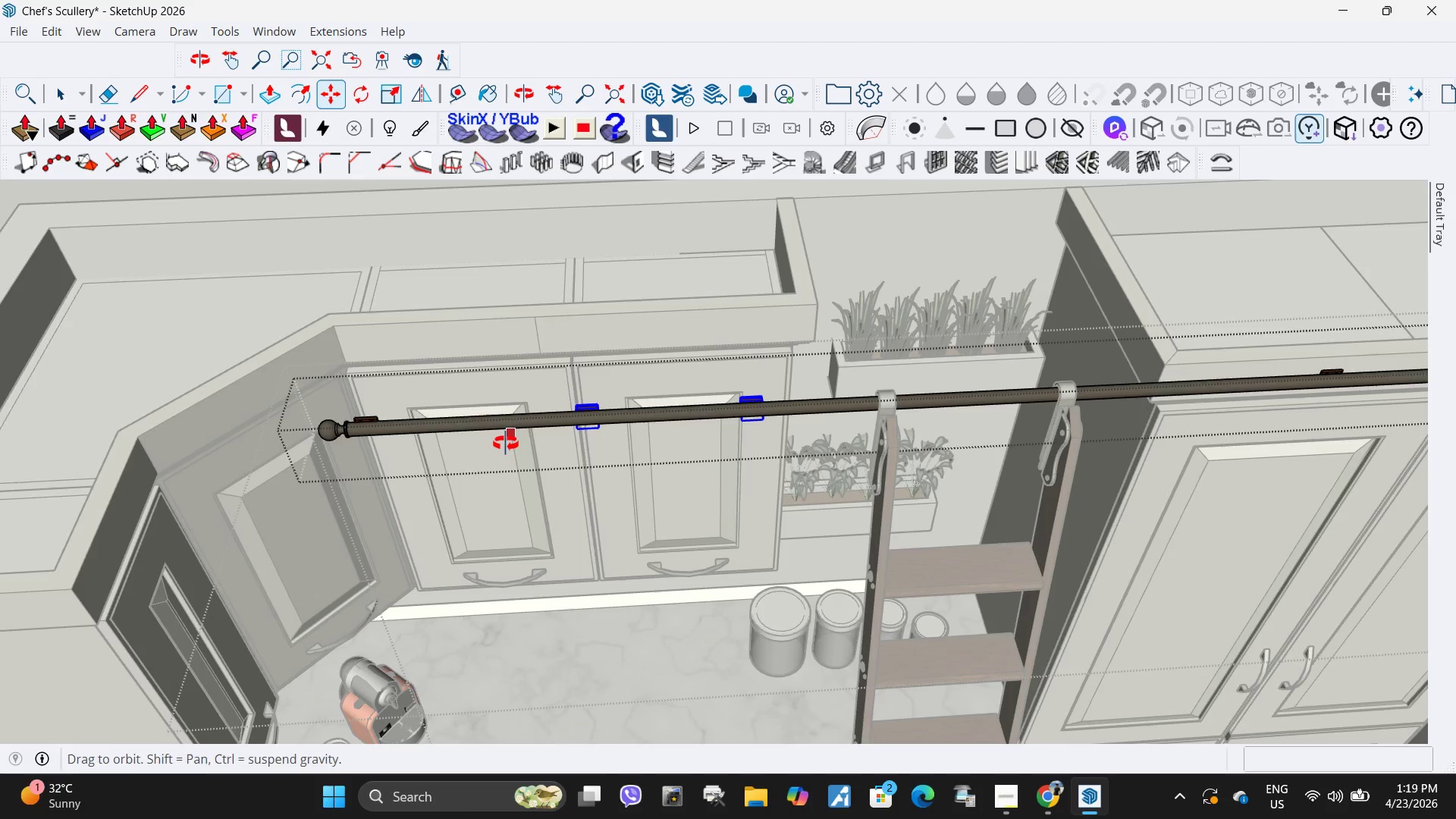 
left_click([746, 303])
 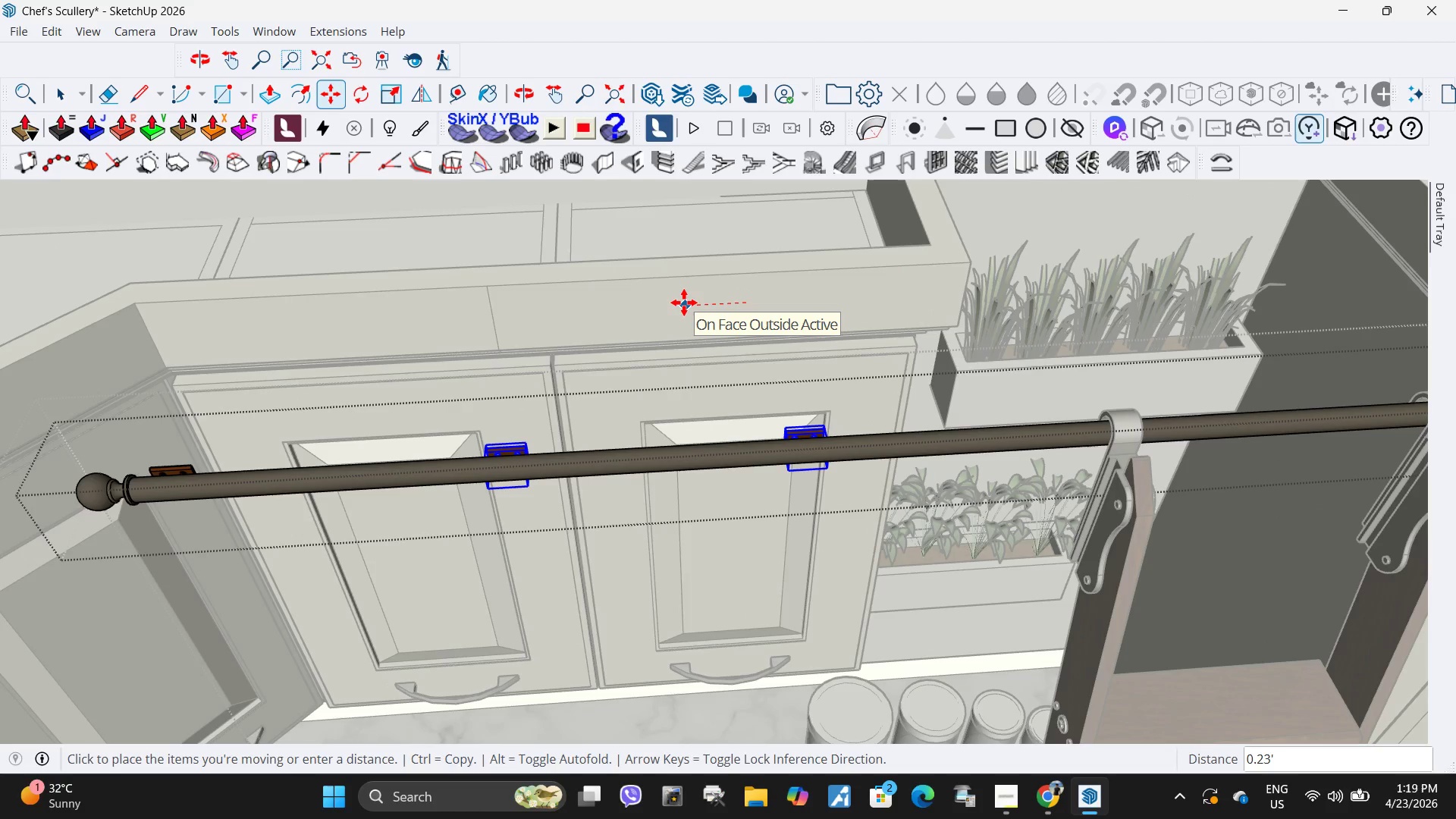 
scroll: coordinate [646, 338], scroll_direction: up, amount: 5.0
 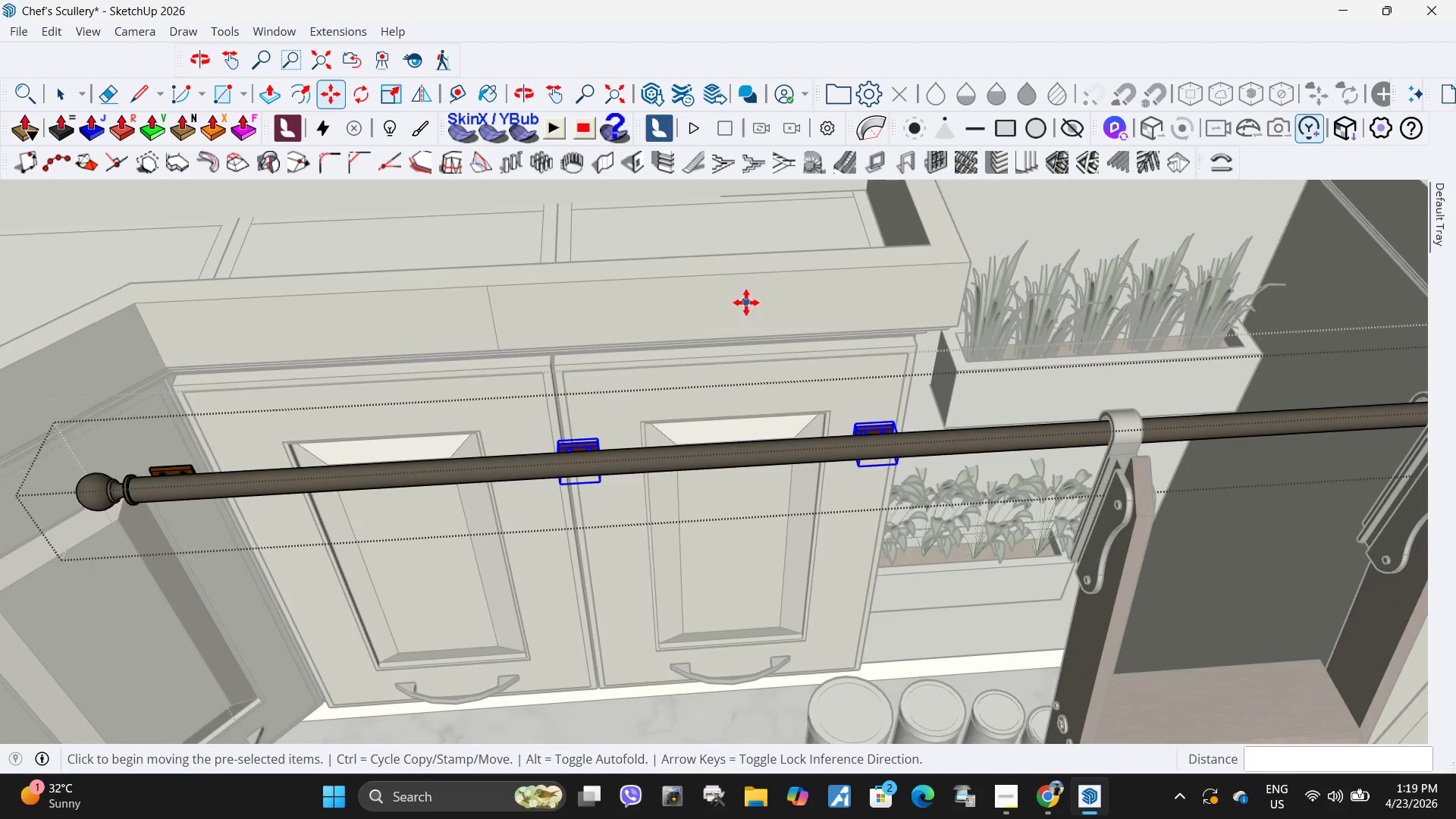 
left_click([682, 303])
 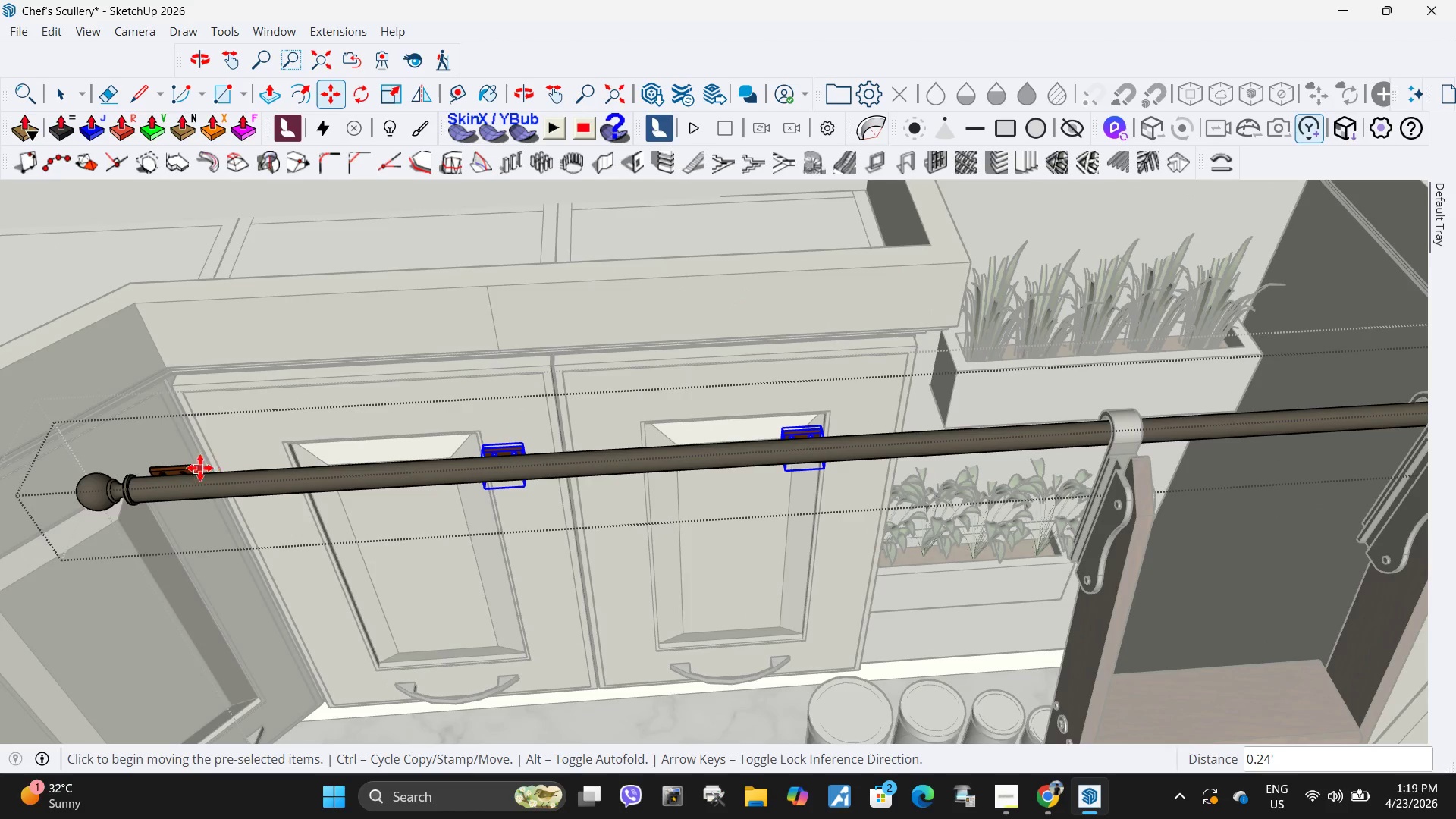 
key(Shift+ShiftLeft)
 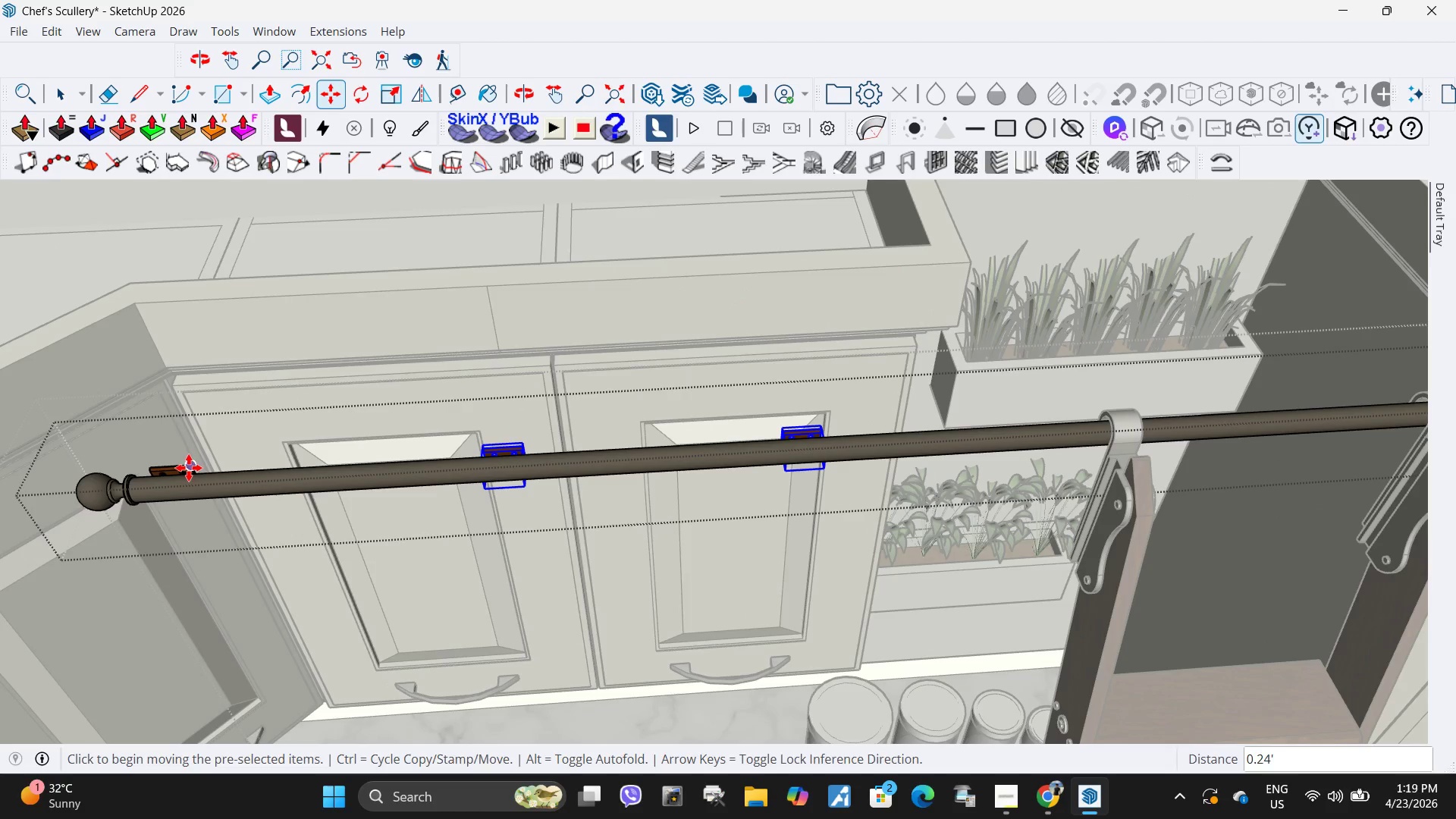 
key(Space)
 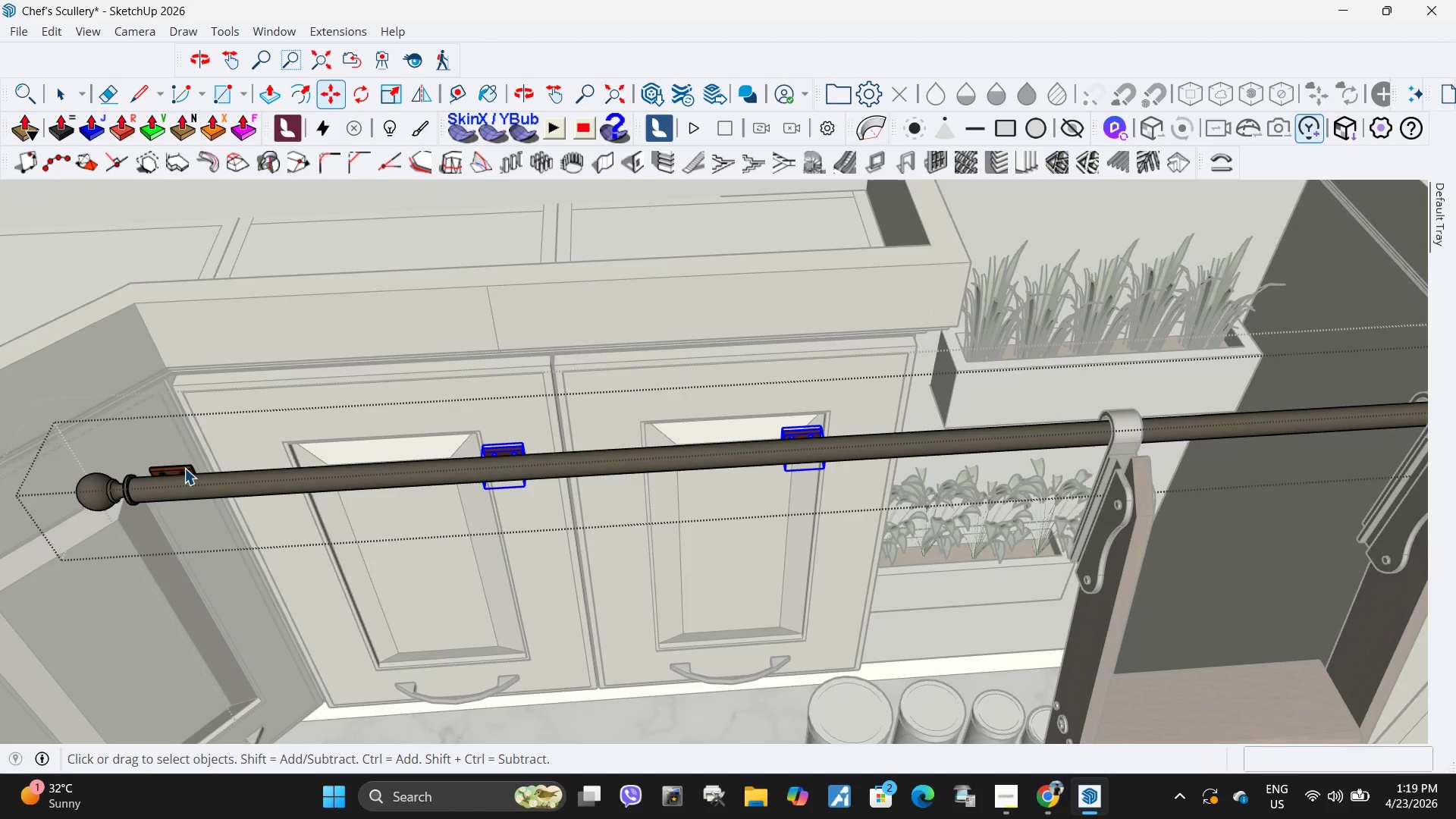 
hold_key(key=ShiftLeft, duration=0.36)
left_click([184, 468])
 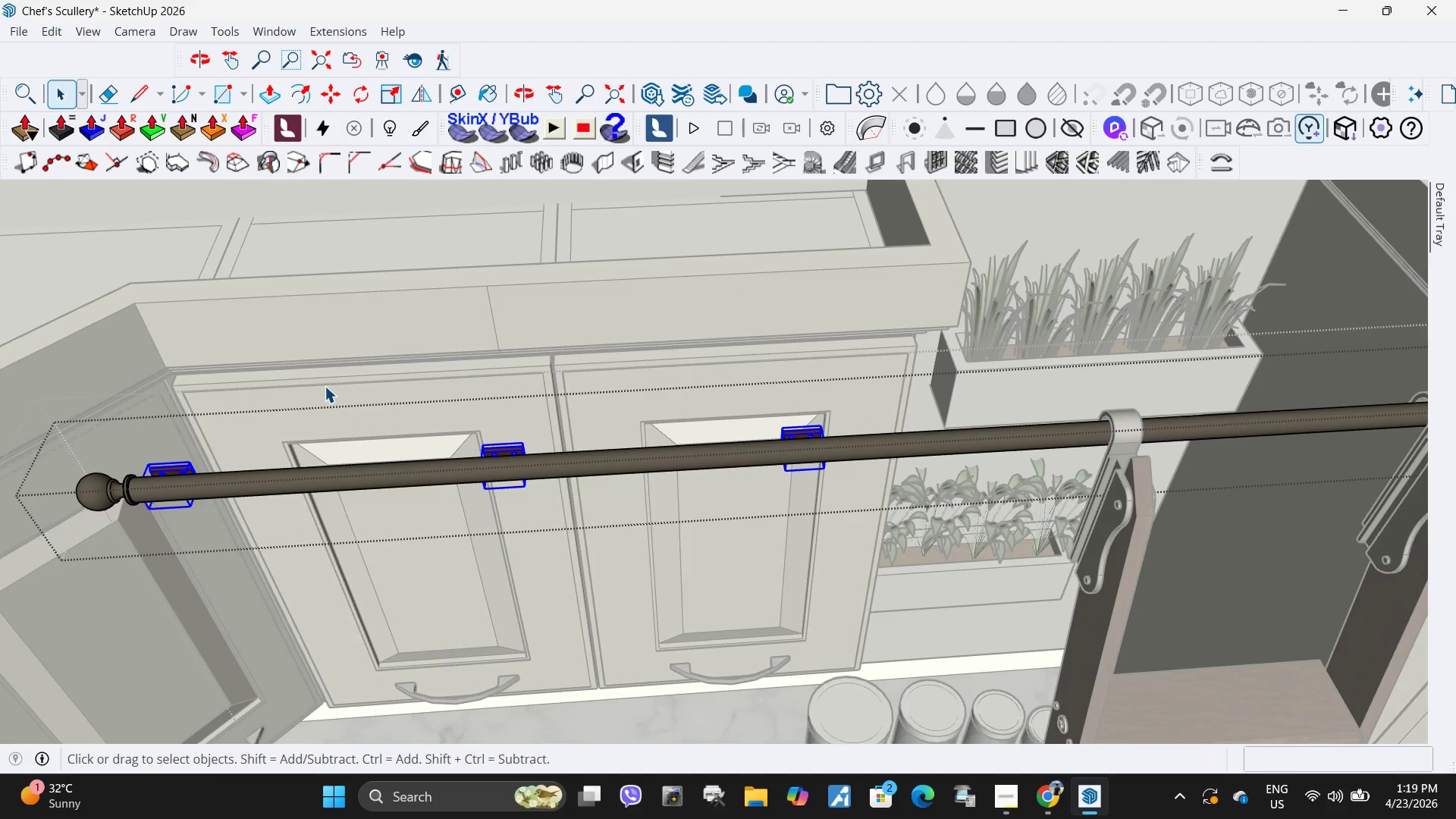 
key(M)
 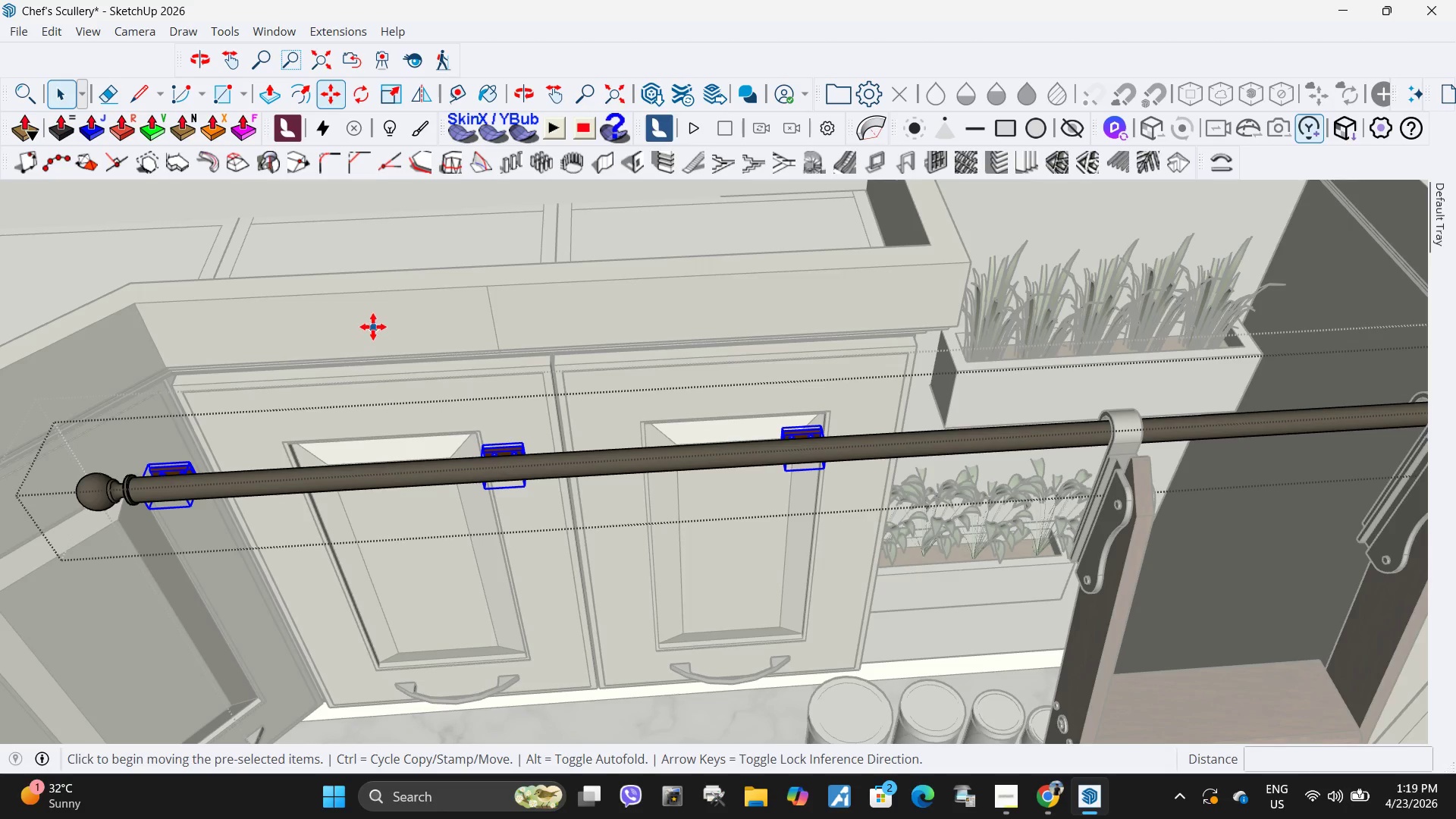 
left_click([372, 318])
 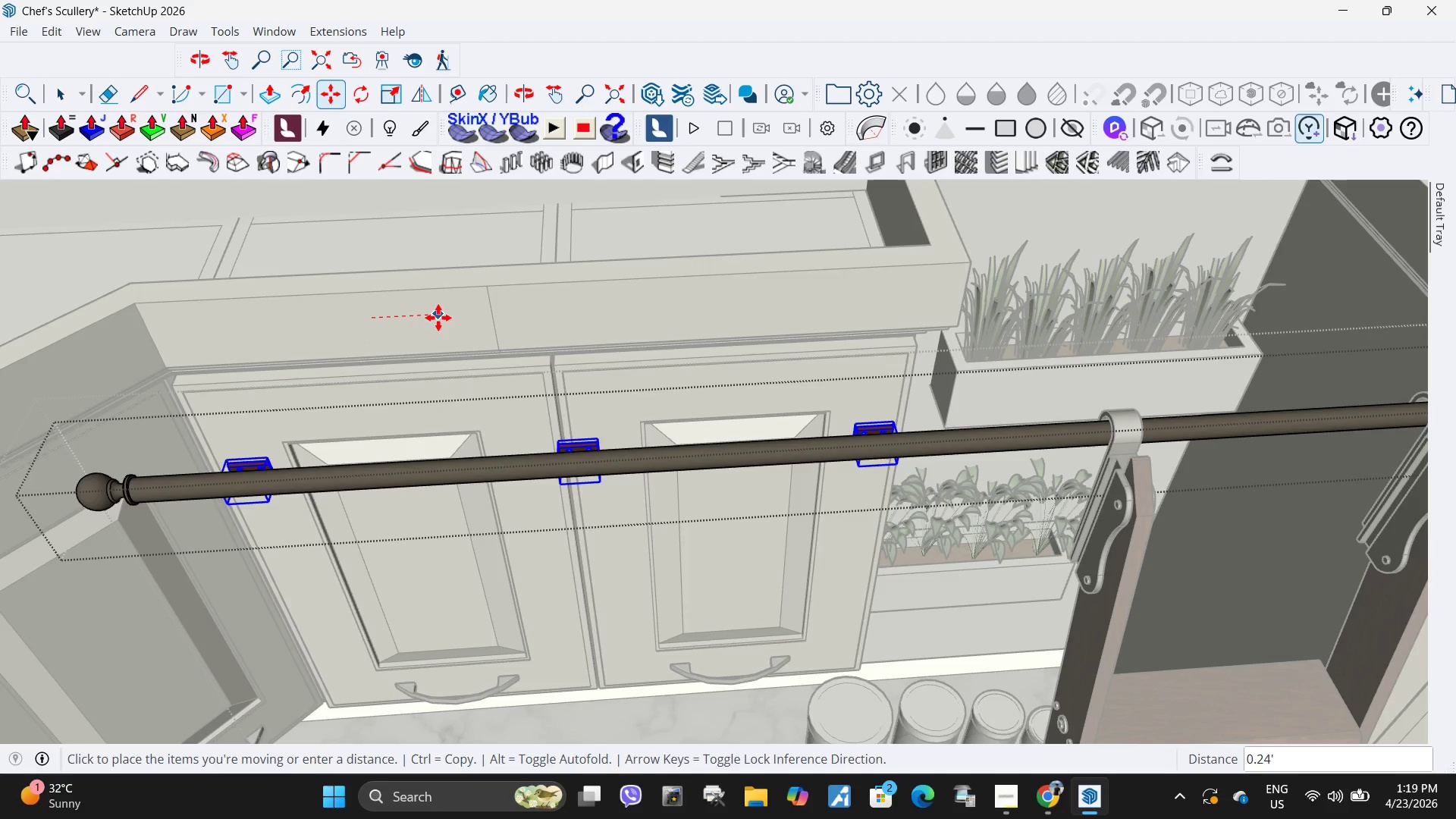 
left_click([450, 319])
 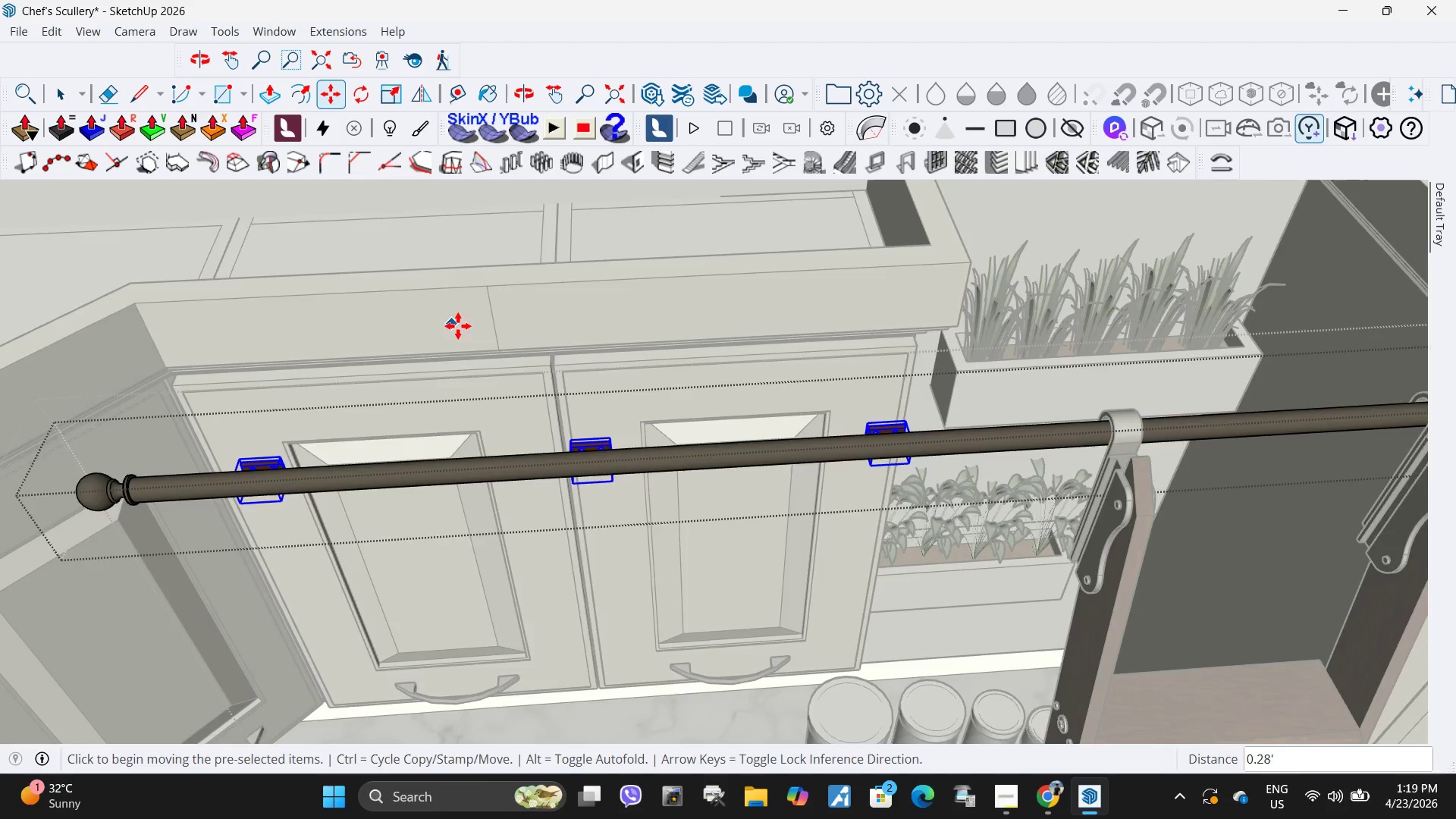 
scroll: coordinate [706, 425], scroll_direction: down, amount: 10.0
 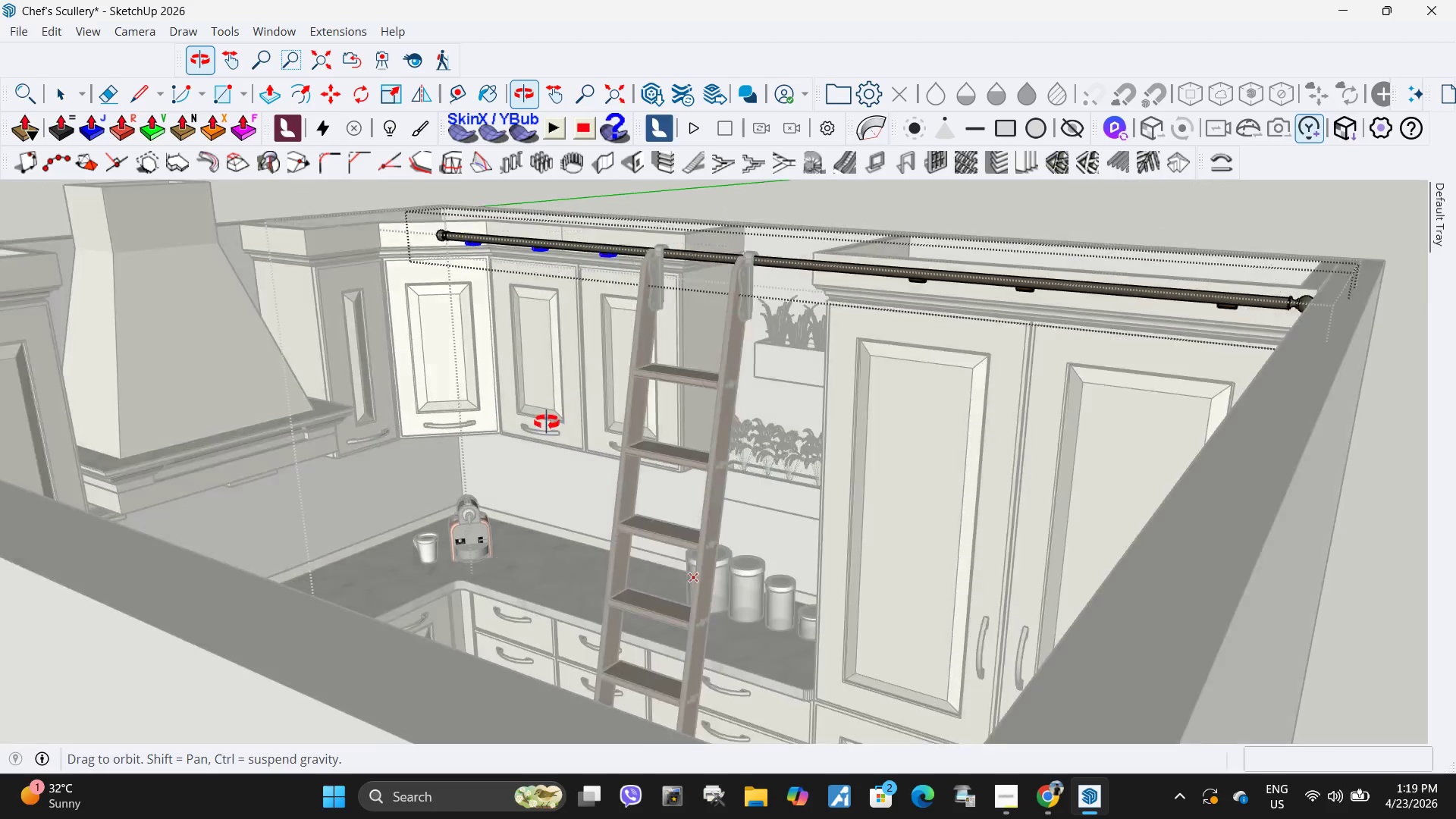 
scroll: coordinate [645, 372], scroll_direction: up, amount: 10.0
 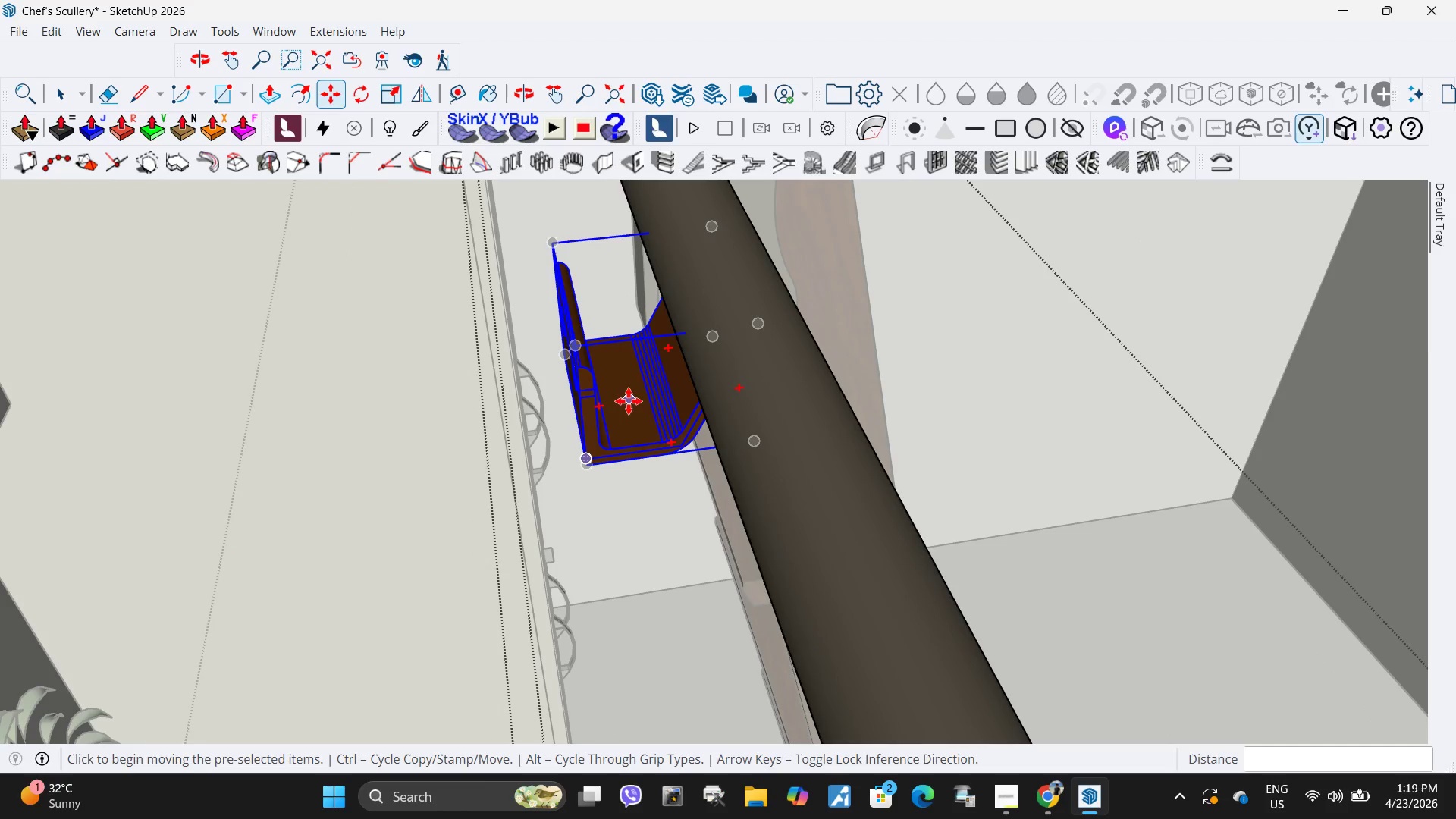 
key(M)
 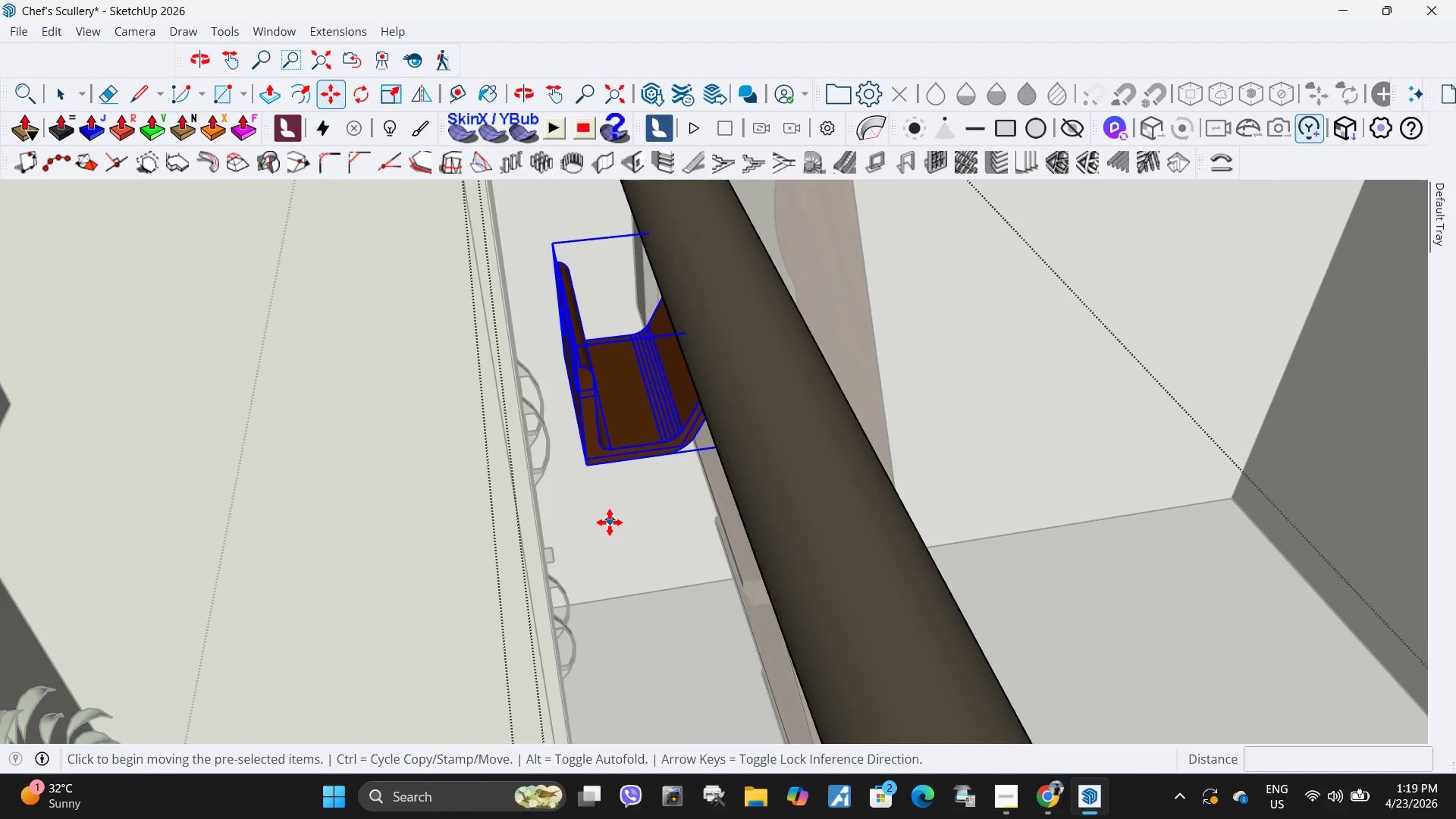 
left_click([607, 529])
 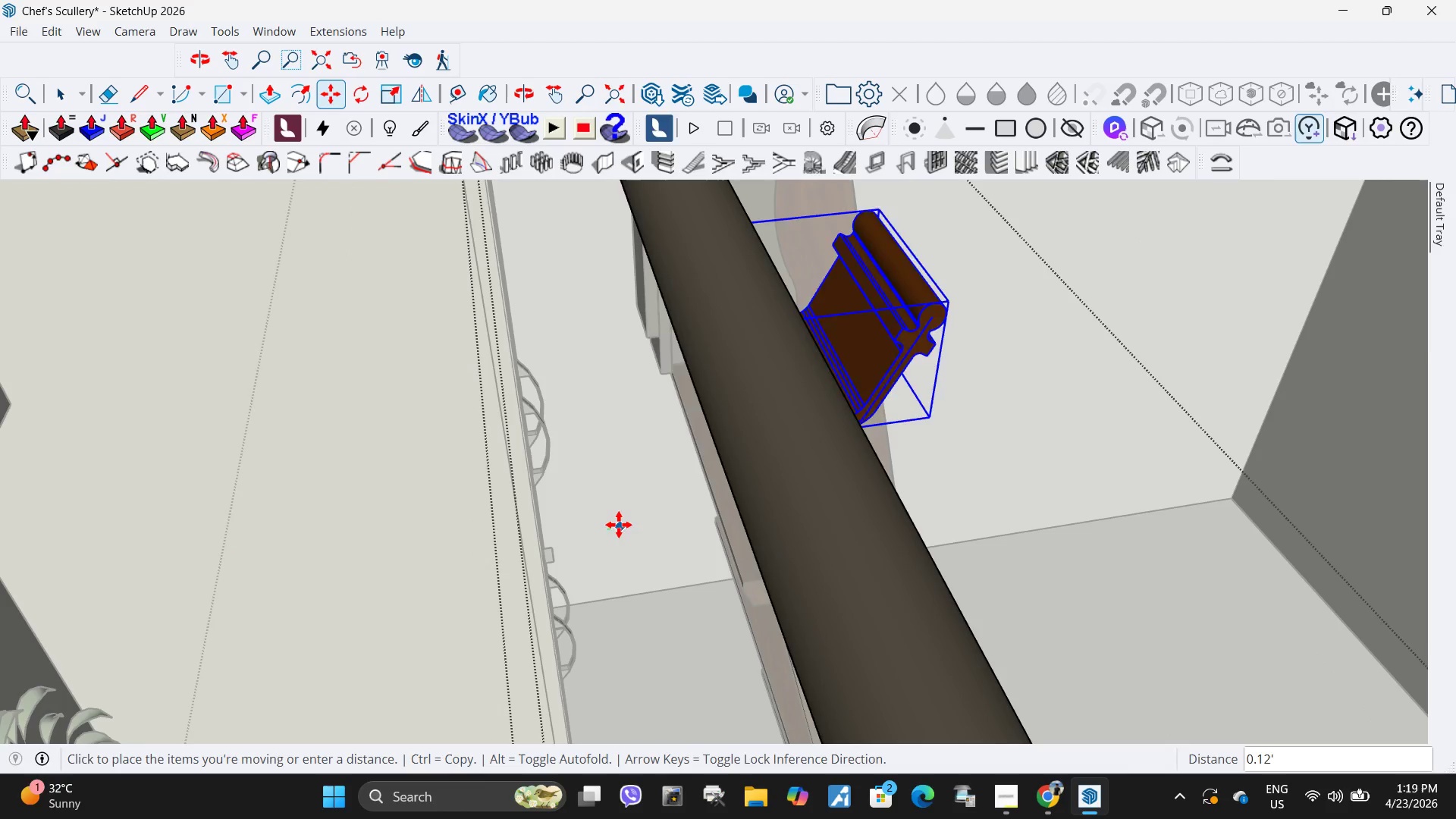 
key(Escape)
 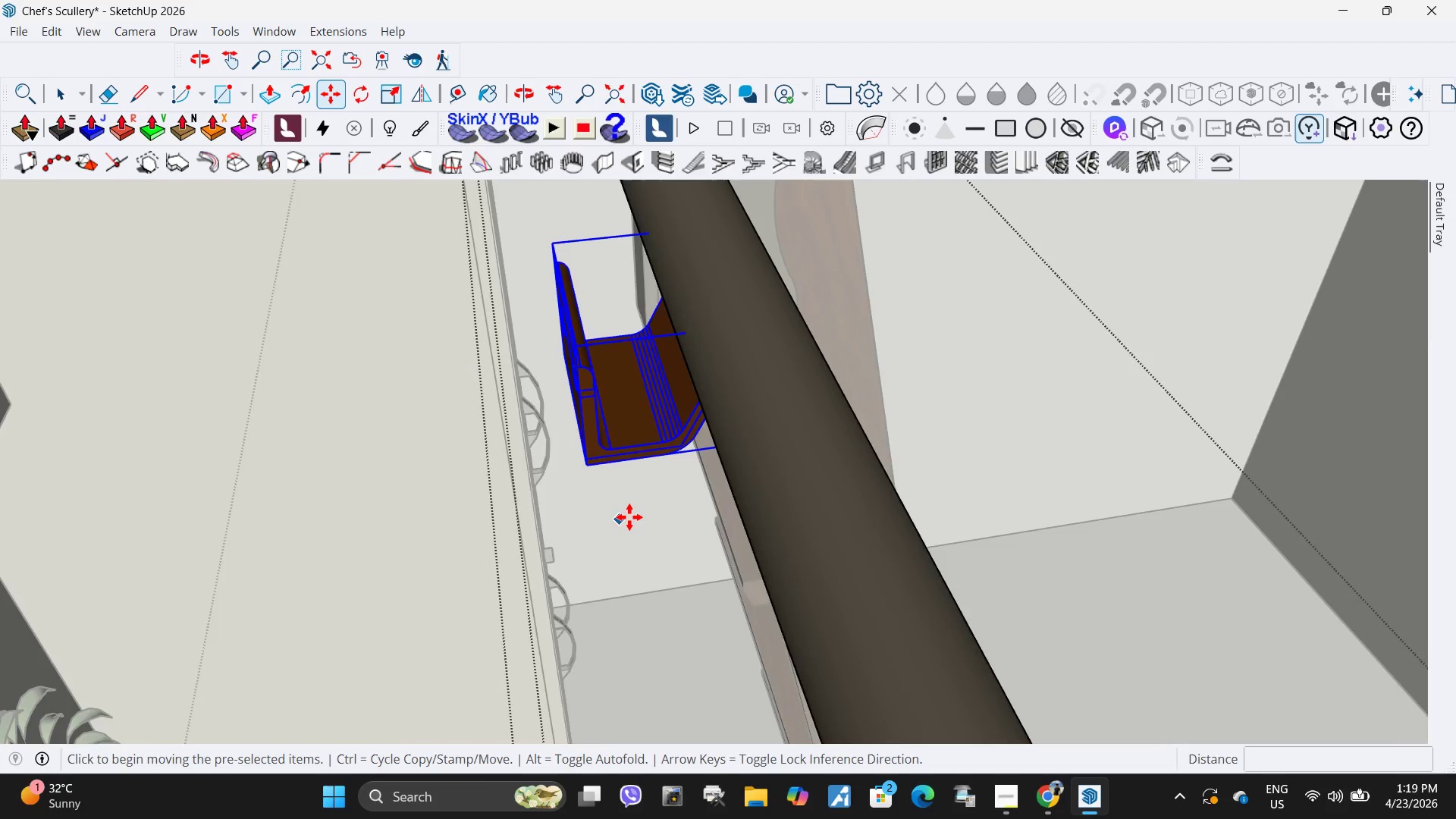 
left_click([601, 514])
 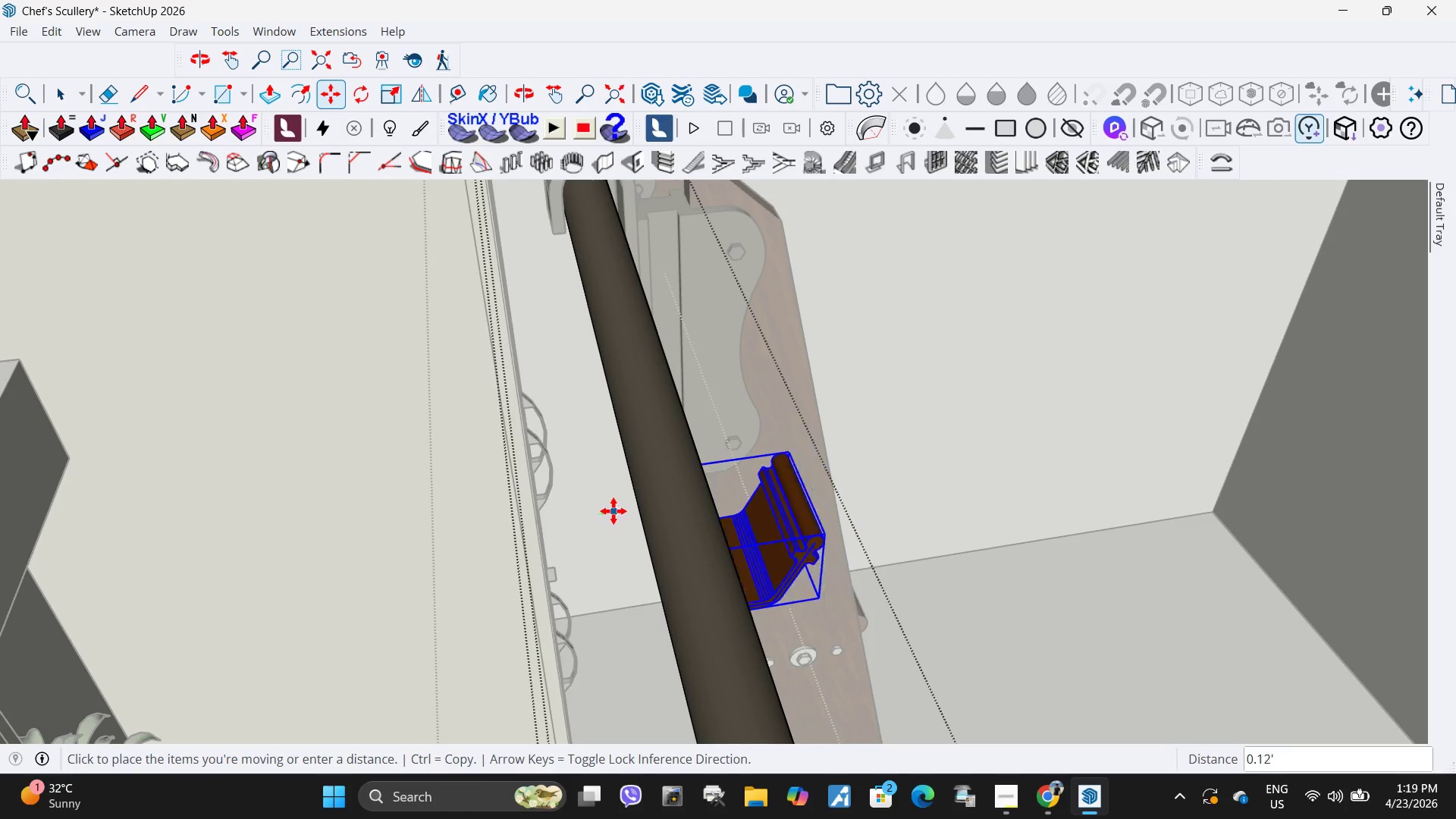 
scroll: coordinate [588, 555], scroll_direction: up, amount: 13.0
 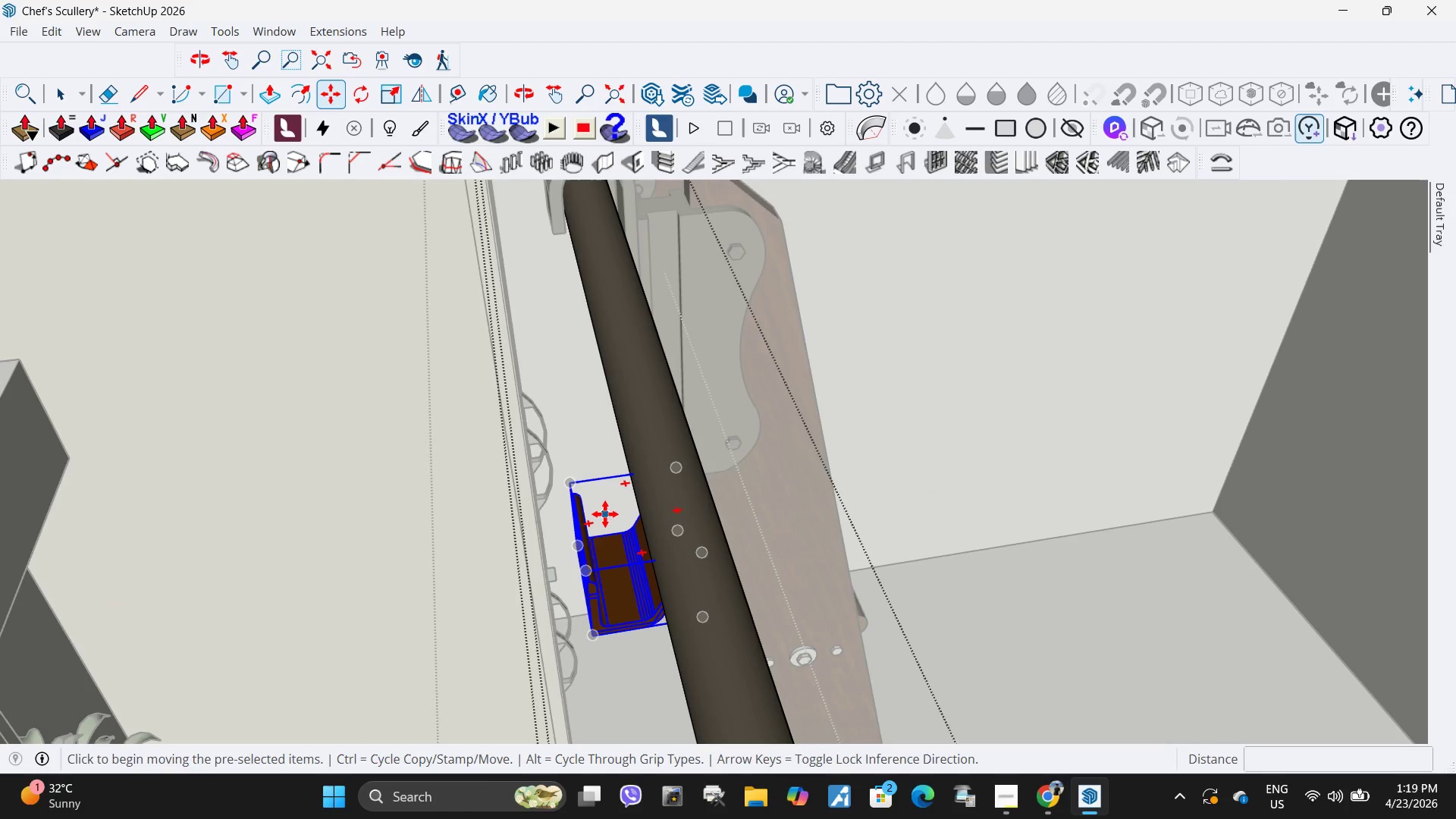 
key(Escape)
 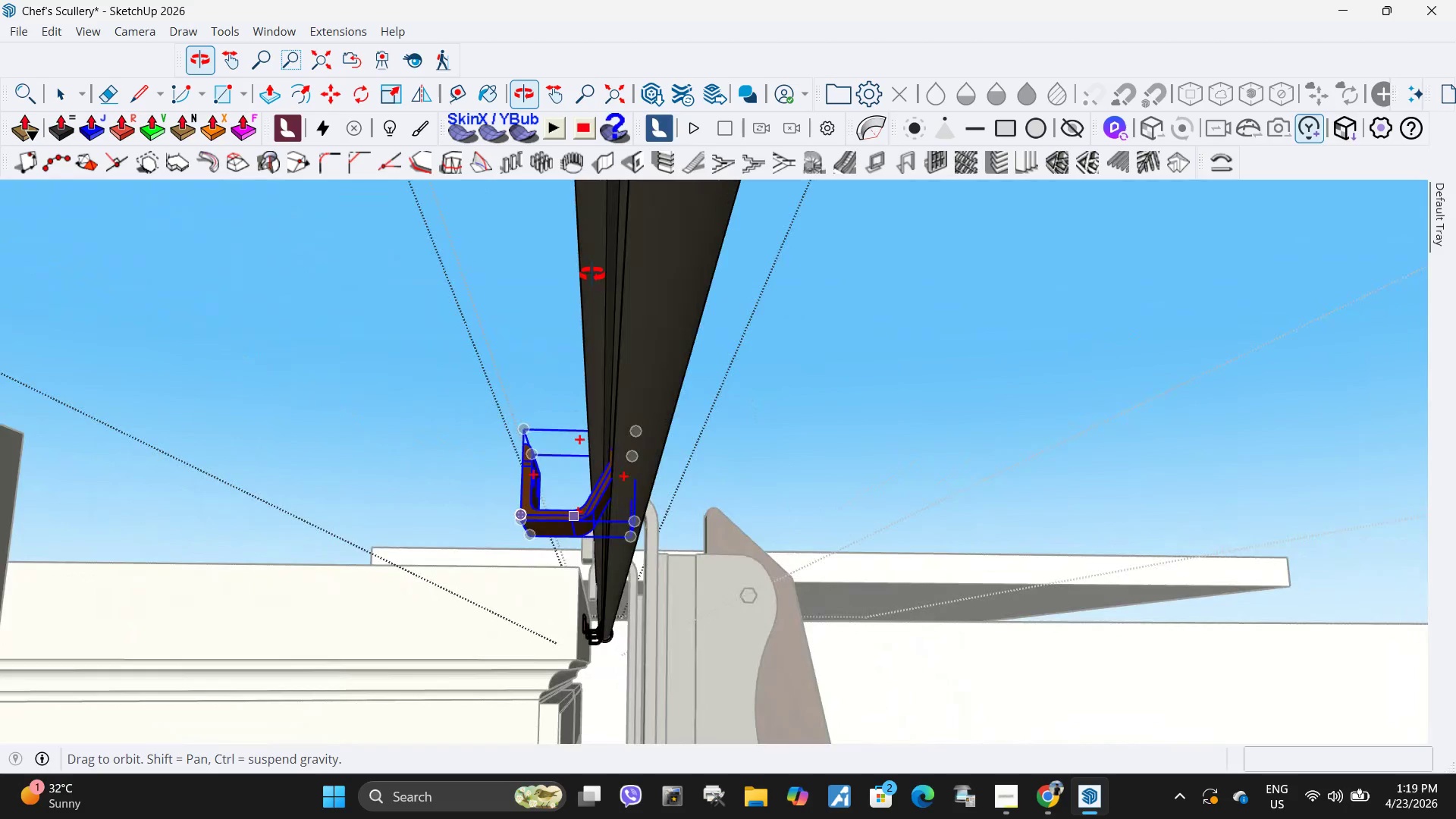 
left_click([720, 465])
 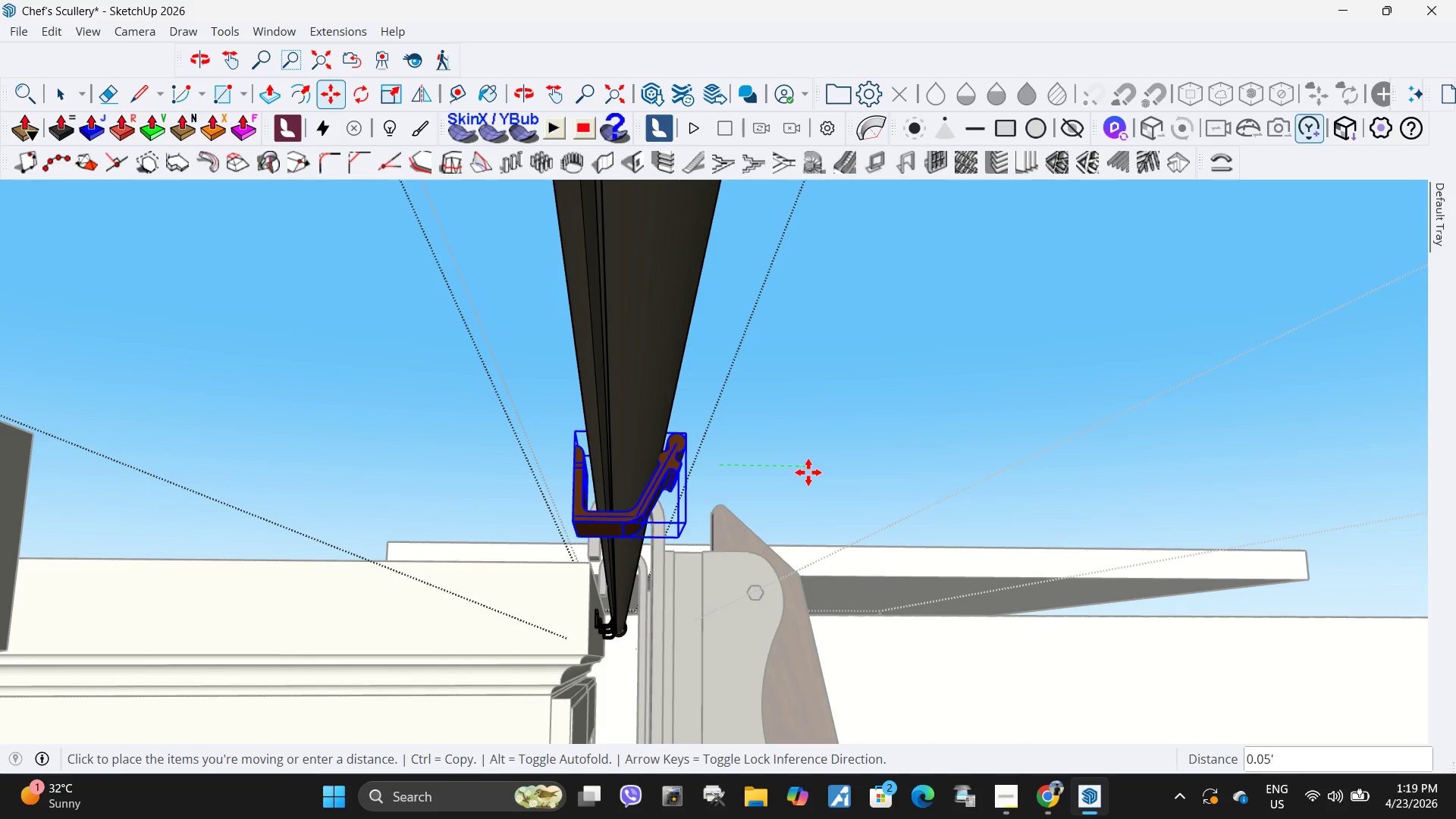 
wait(7.33)
 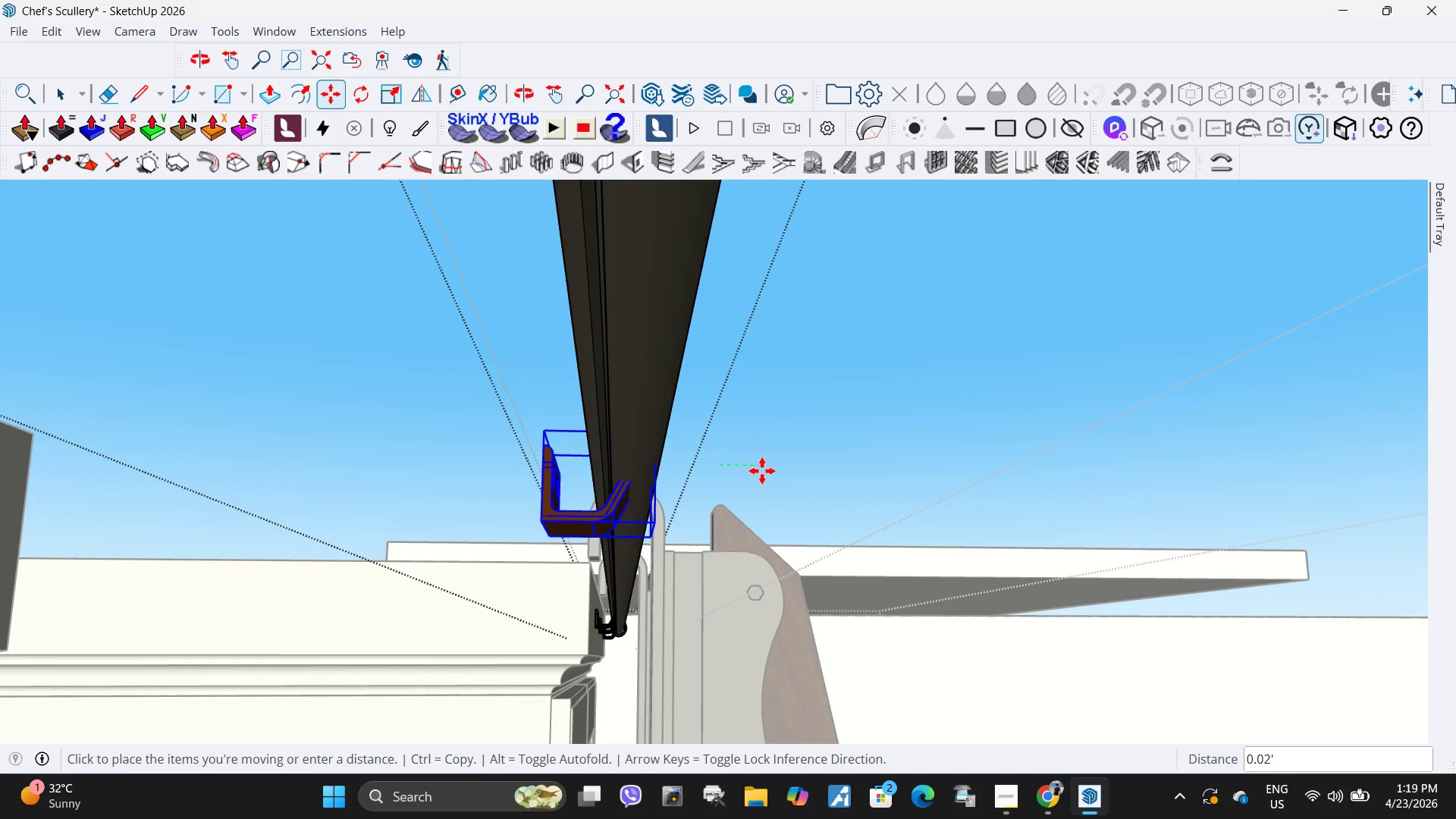 
left_click([810, 473])
 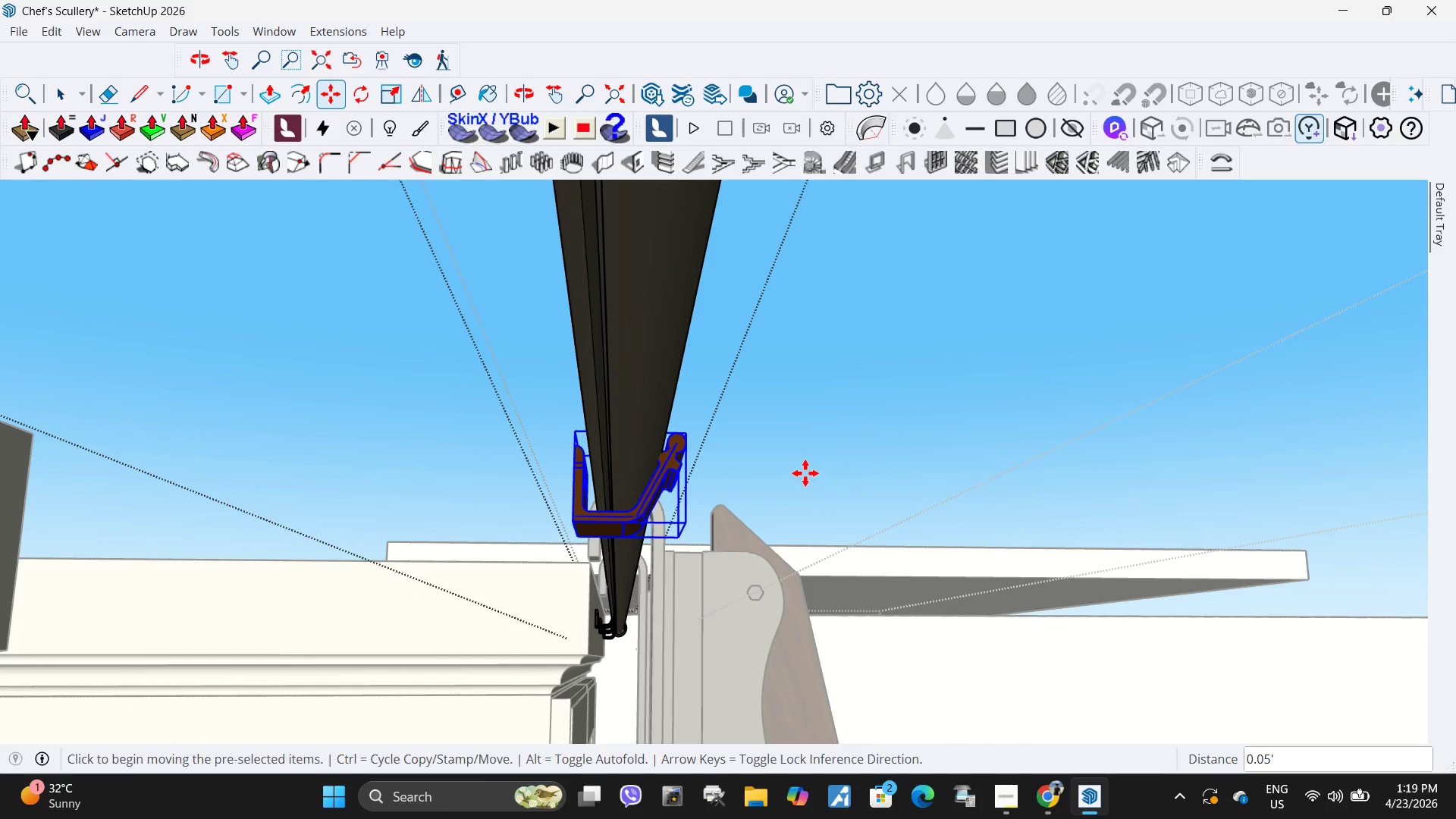 
key(Space)
 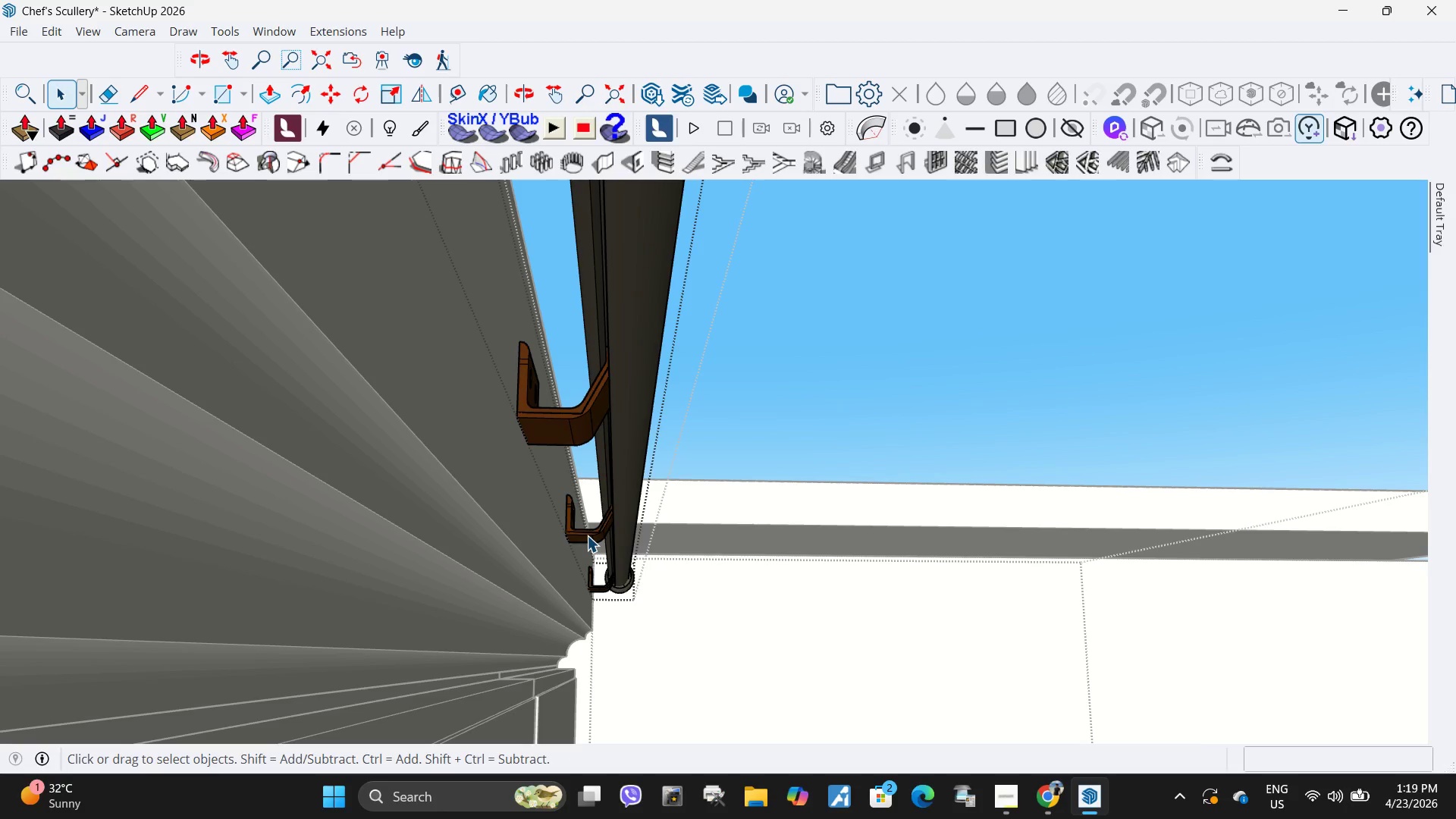 
scroll: coordinate [599, 598], scroll_direction: up, amount: 6.0
 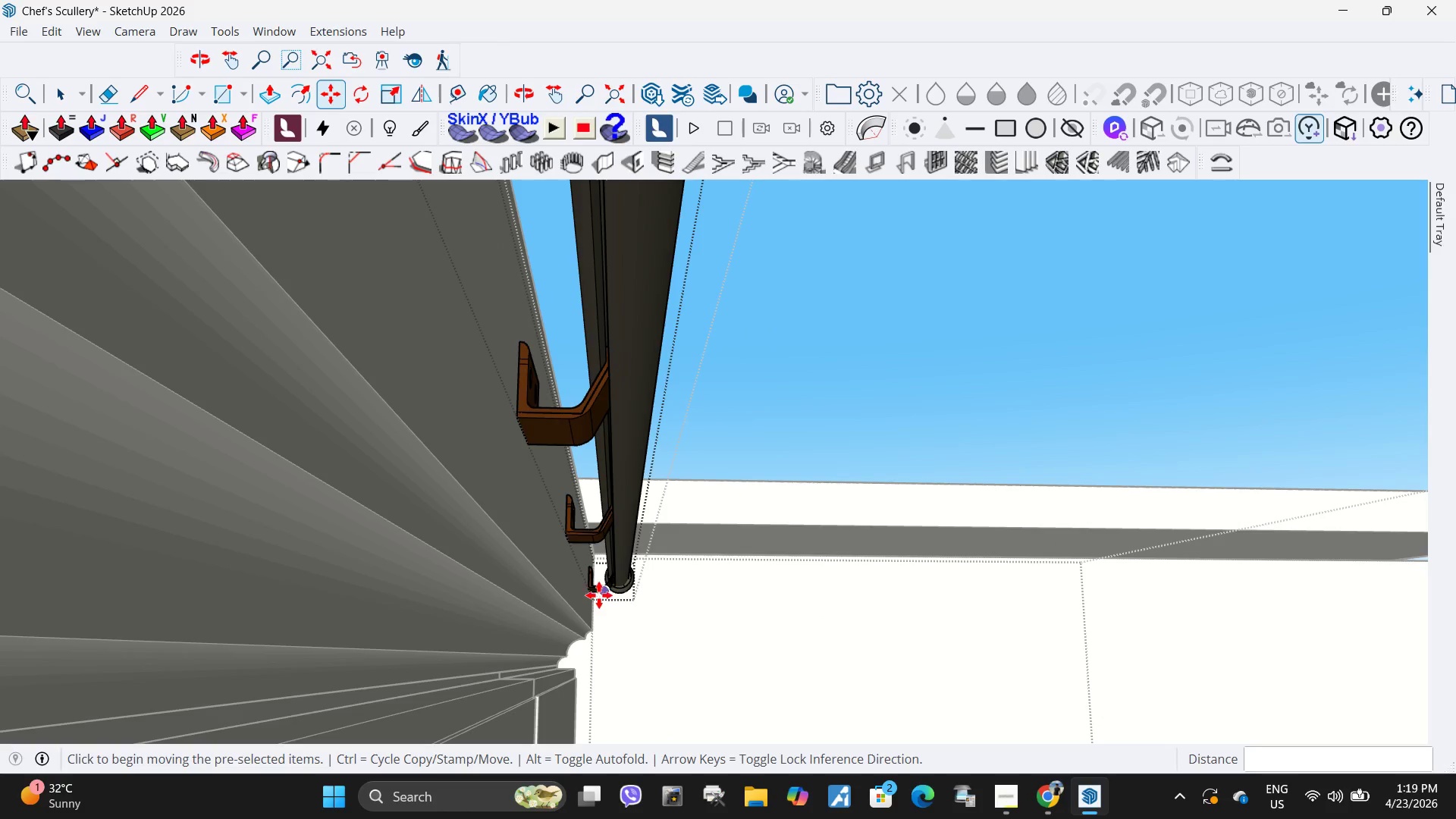 
left_click([587, 535])
 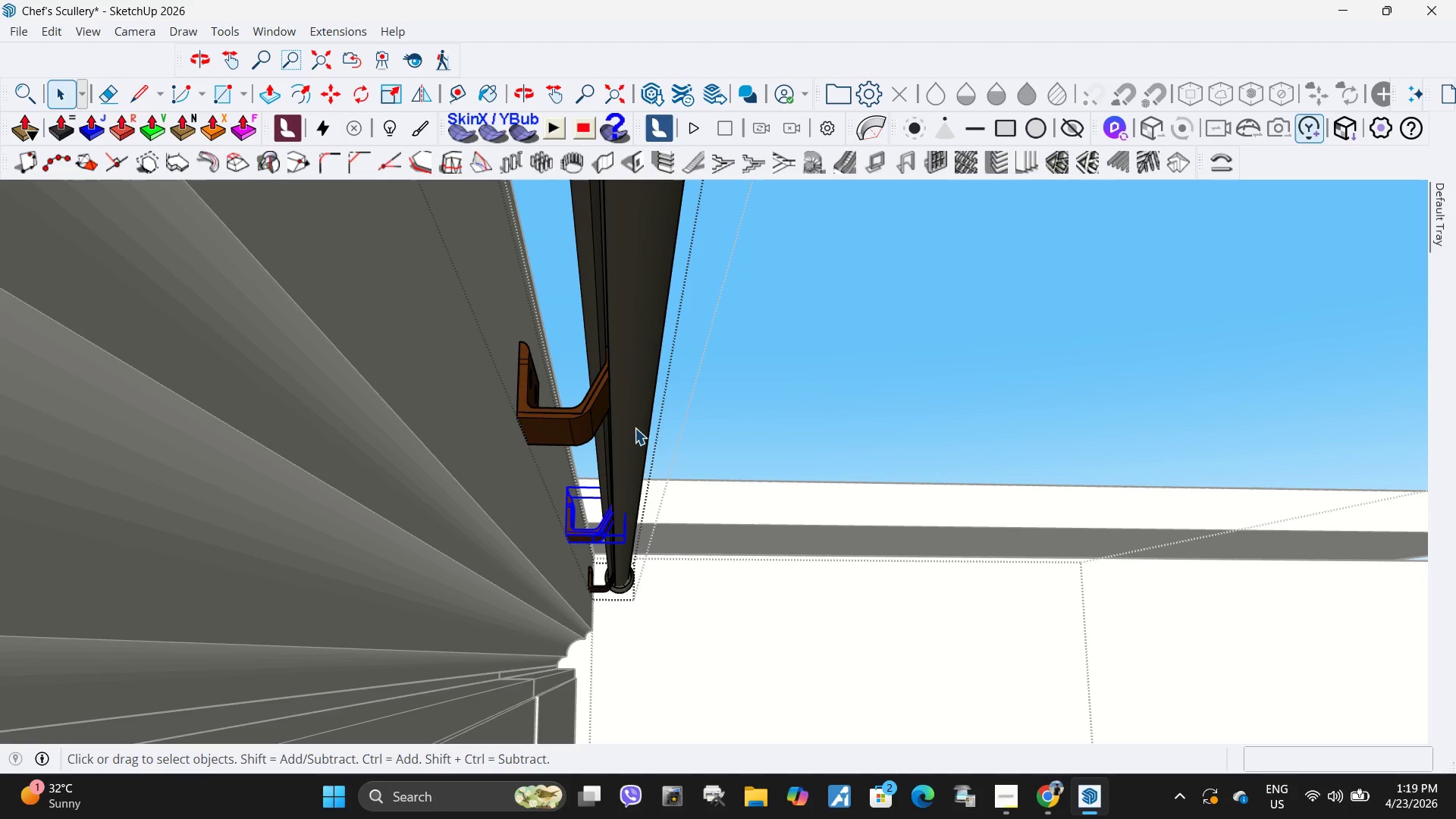 
left_click([632, 450])
 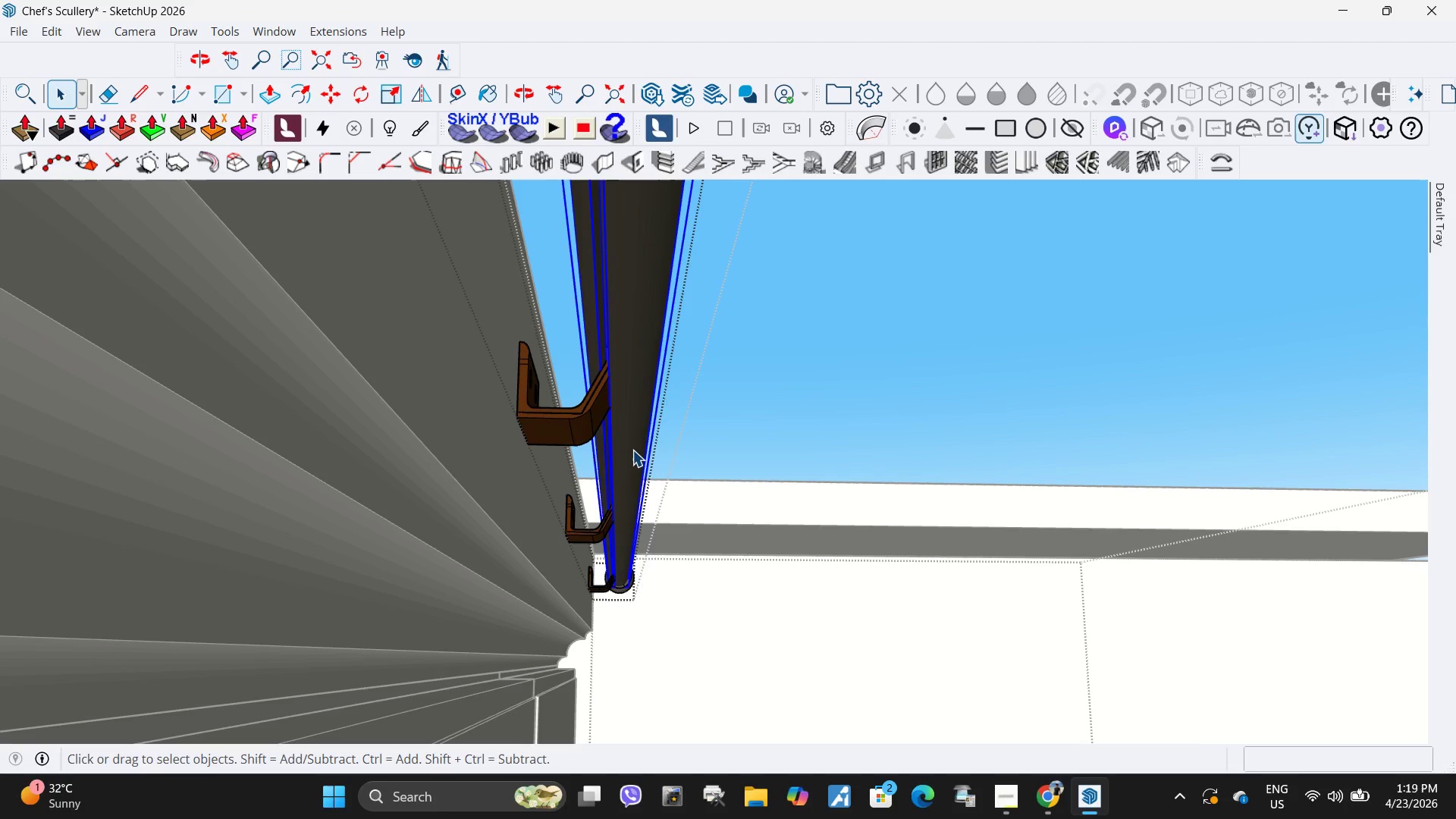 
scroll: coordinate [633, 498], scroll_direction: down, amount: 10.0
 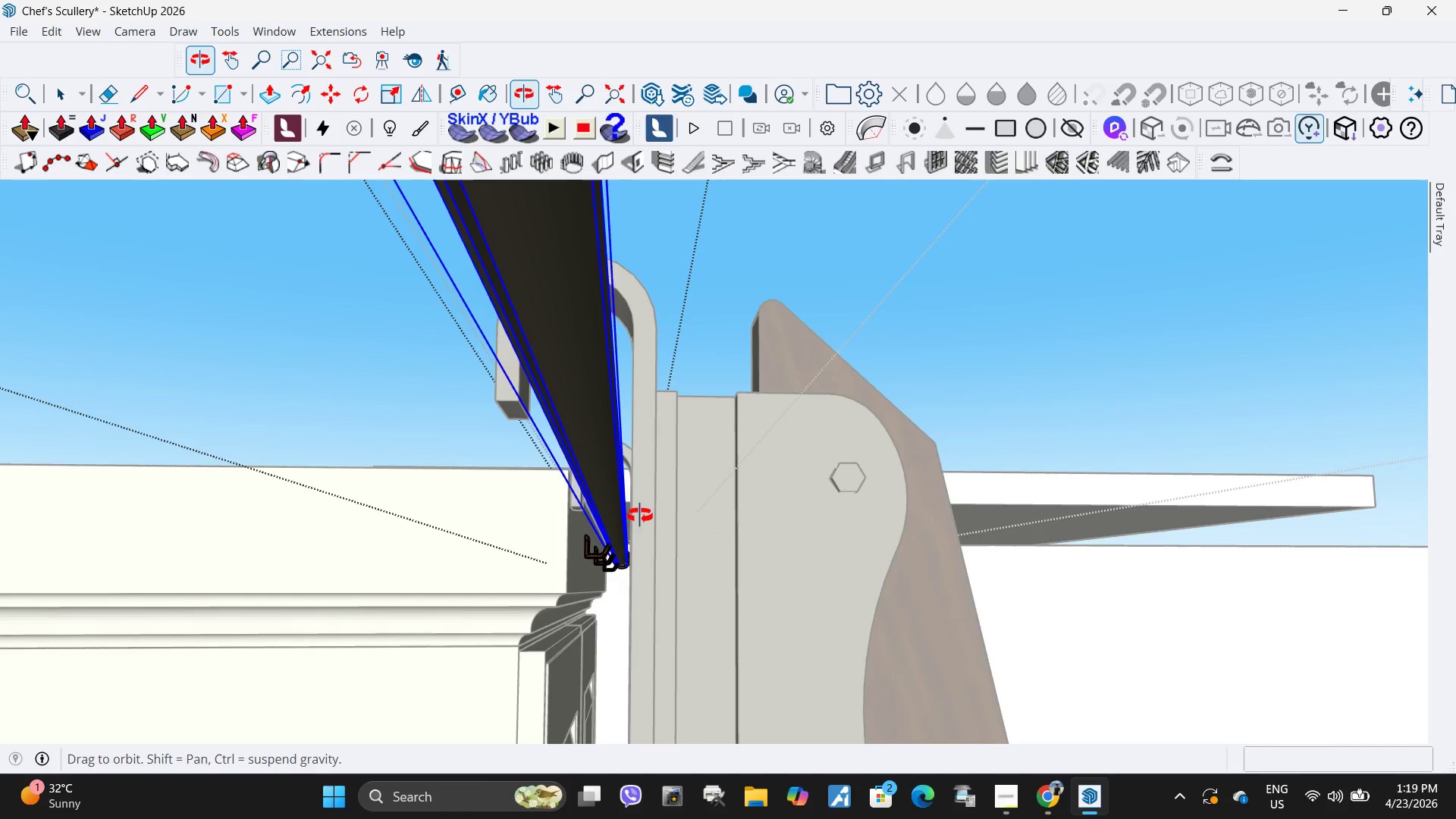 
key(Control+Z)
 